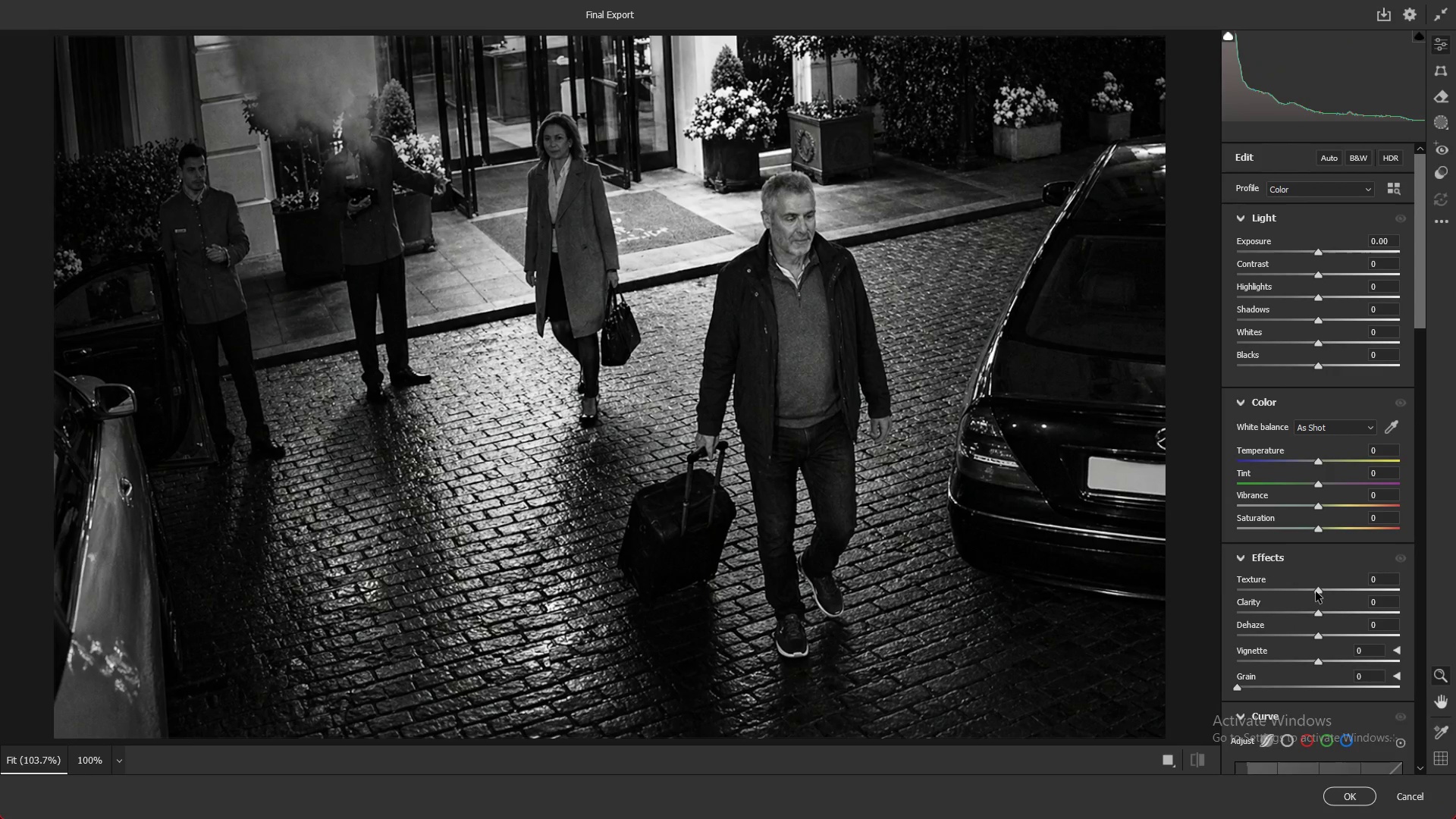 
left_click_drag(start_coordinate=[1314, 592], to_coordinate=[1253, 589])
 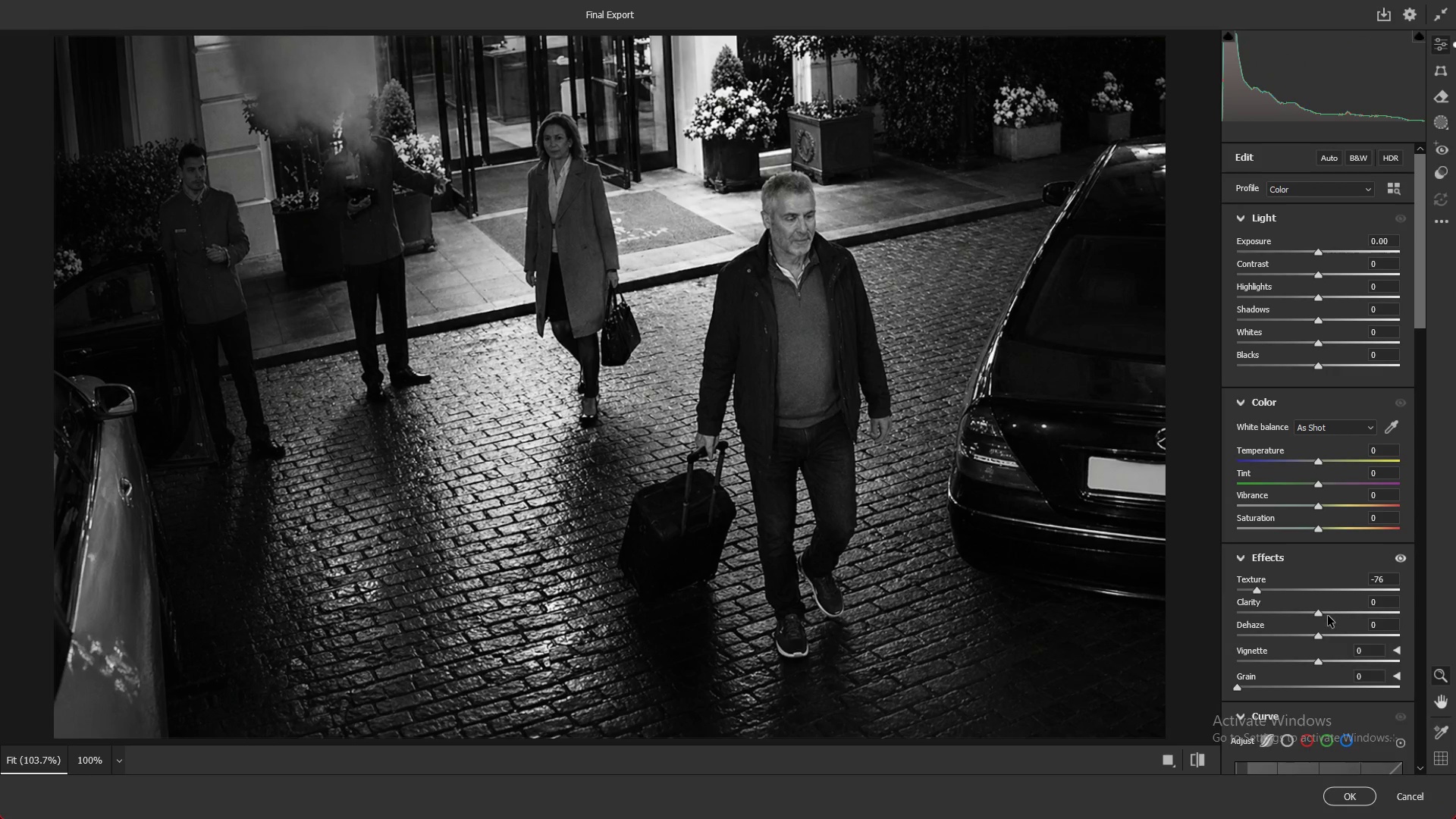 
left_click_drag(start_coordinate=[1312, 611], to_coordinate=[1289, 609])
 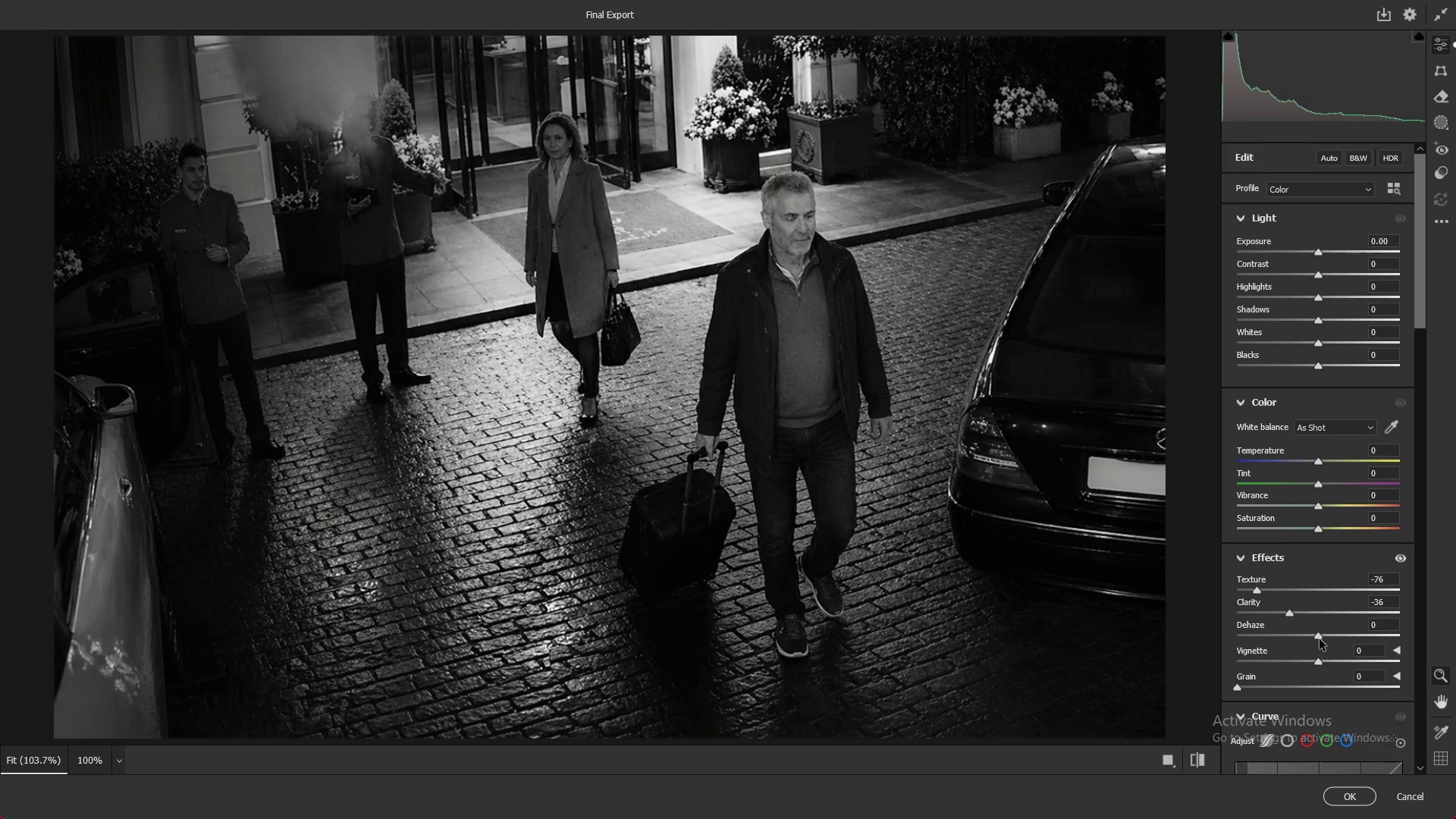 
left_click_drag(start_coordinate=[1316, 632], to_coordinate=[1332, 637])
 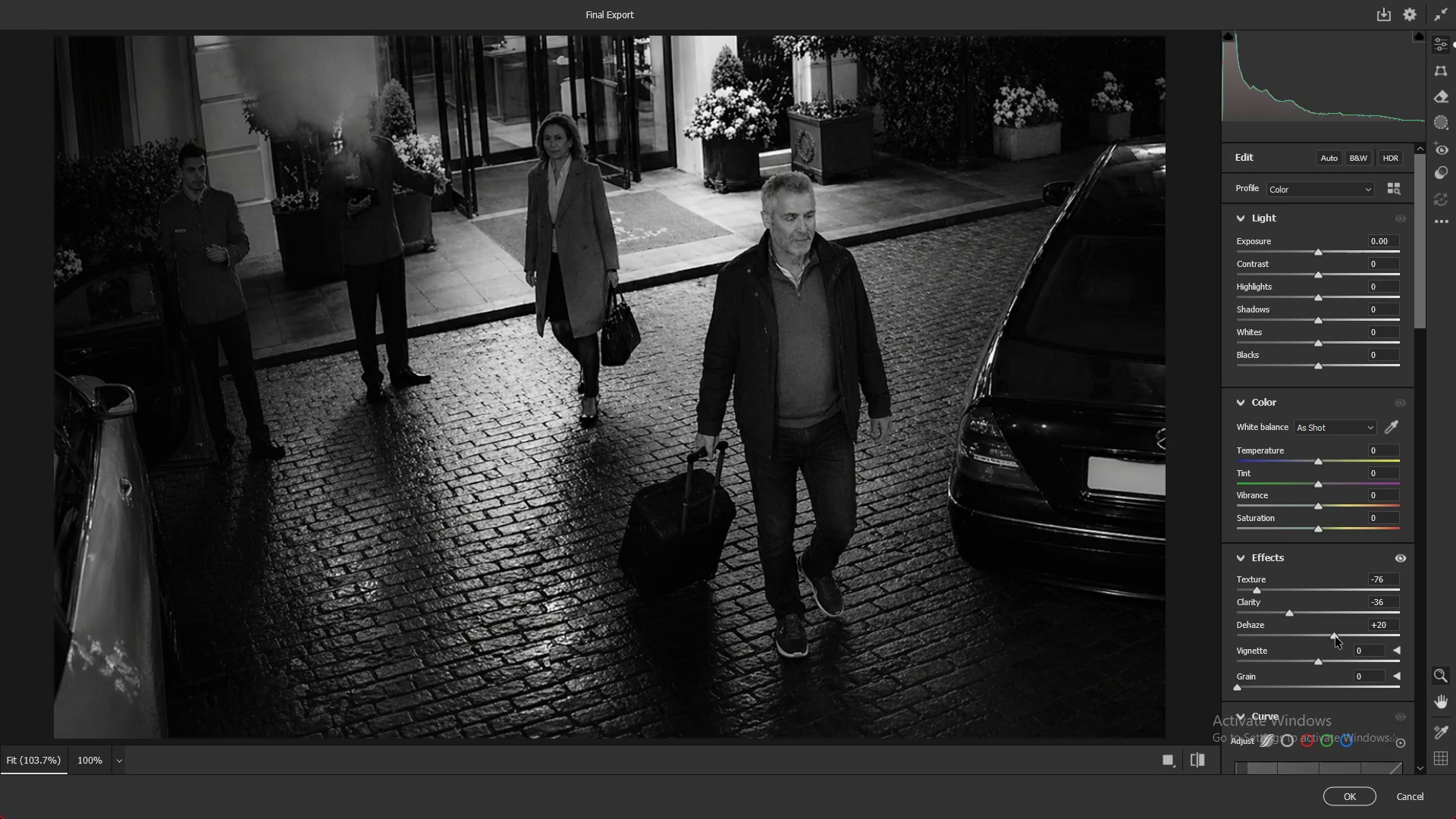 
key(Control+ControlLeft)
 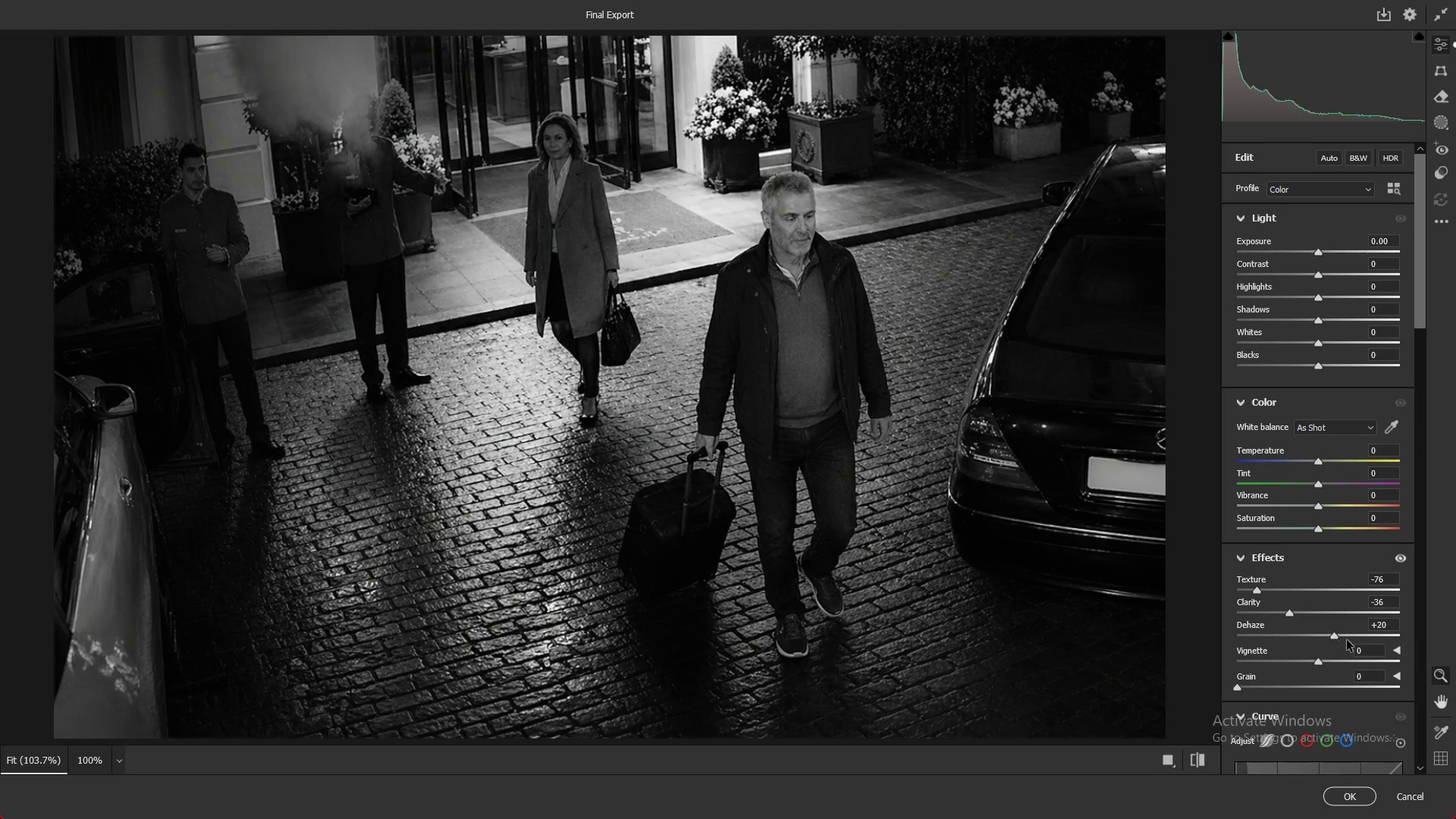 
key(Control+Z)
 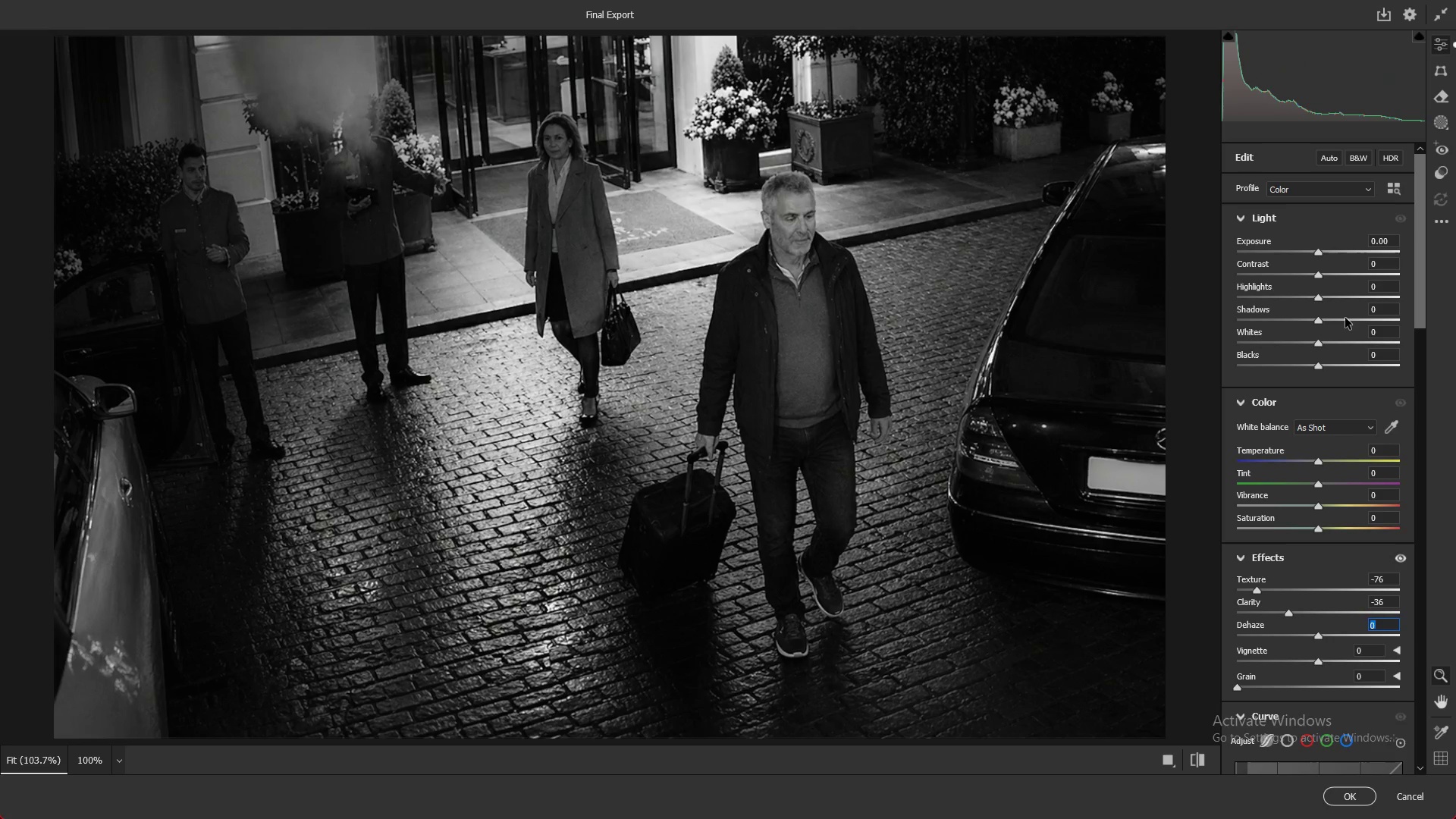 
left_click_drag(start_coordinate=[1334, 322], to_coordinate=[1376, 326])
 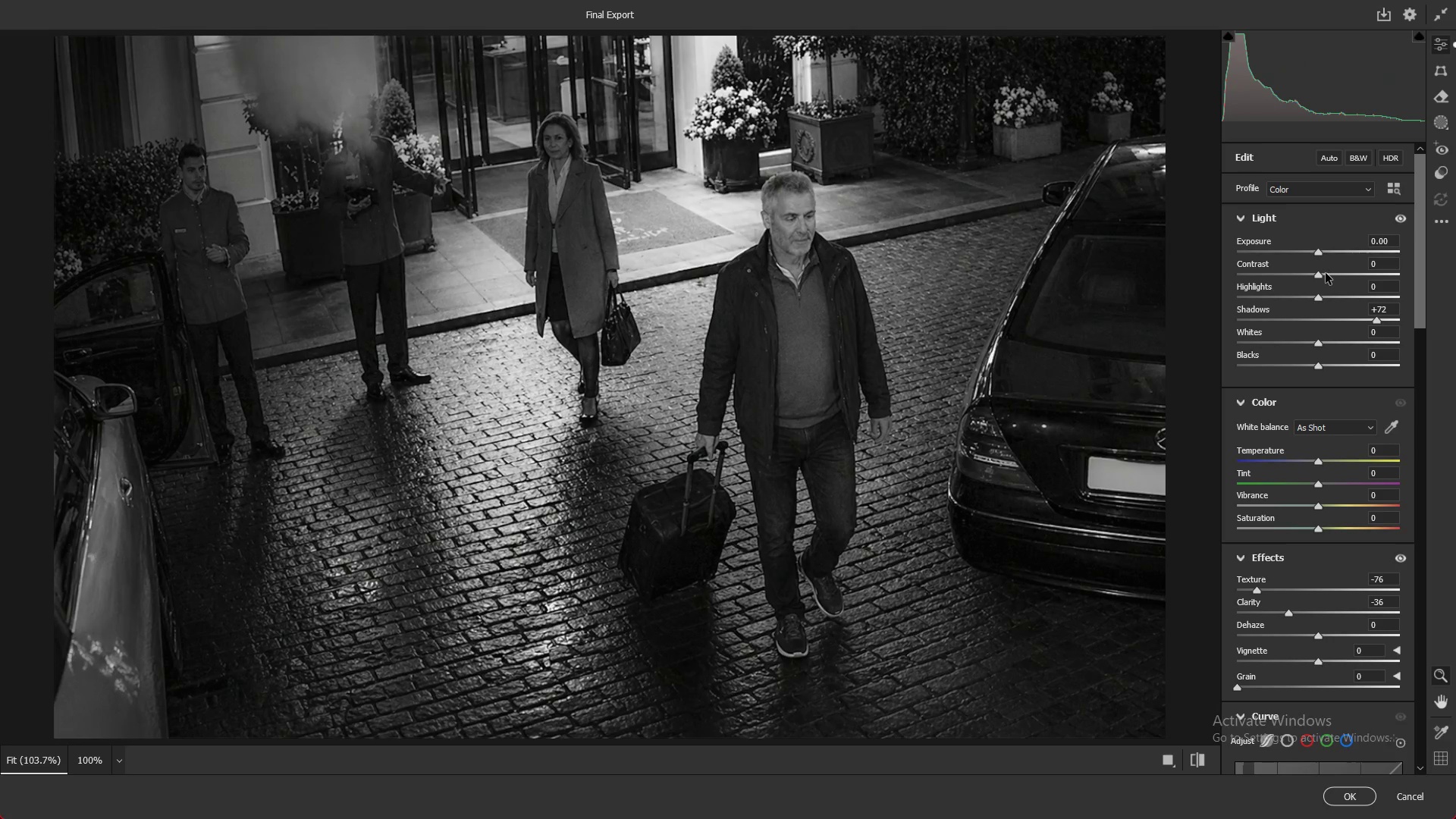 
left_click_drag(start_coordinate=[1320, 272], to_coordinate=[1338, 276])
 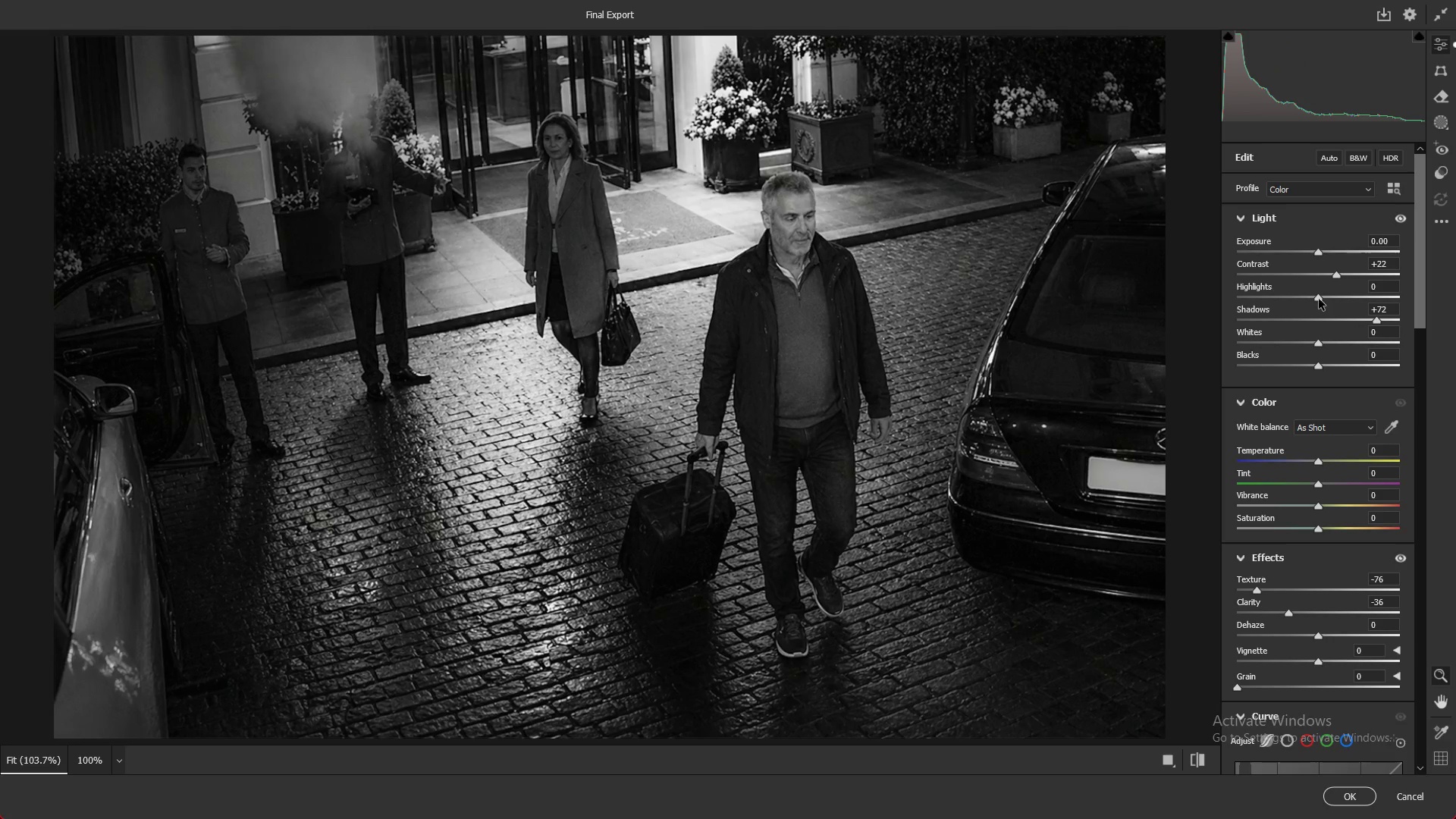 
left_click_drag(start_coordinate=[1319, 298], to_coordinate=[1334, 300])
 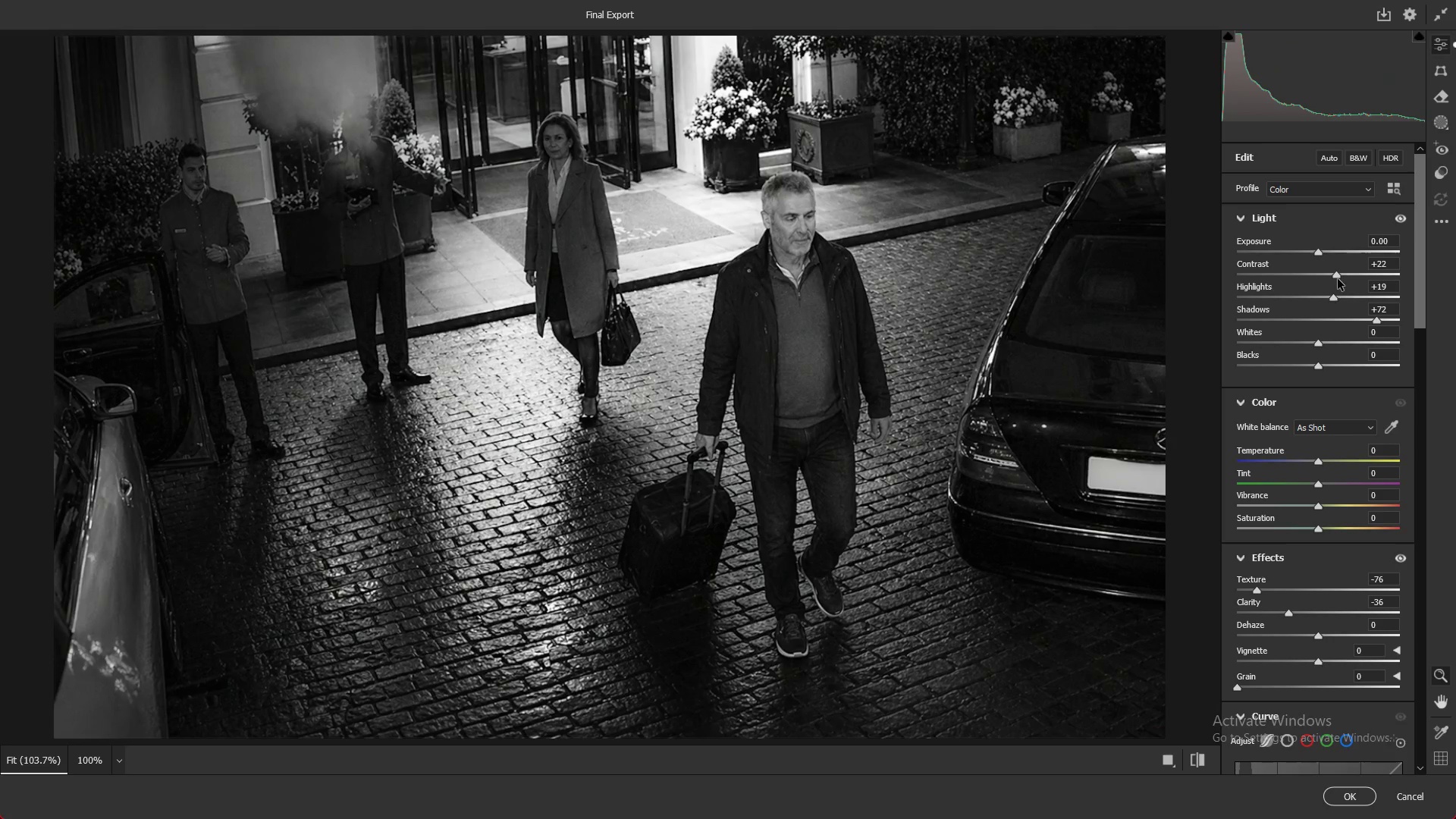 
left_click_drag(start_coordinate=[1333, 275], to_coordinate=[1320, 275])
 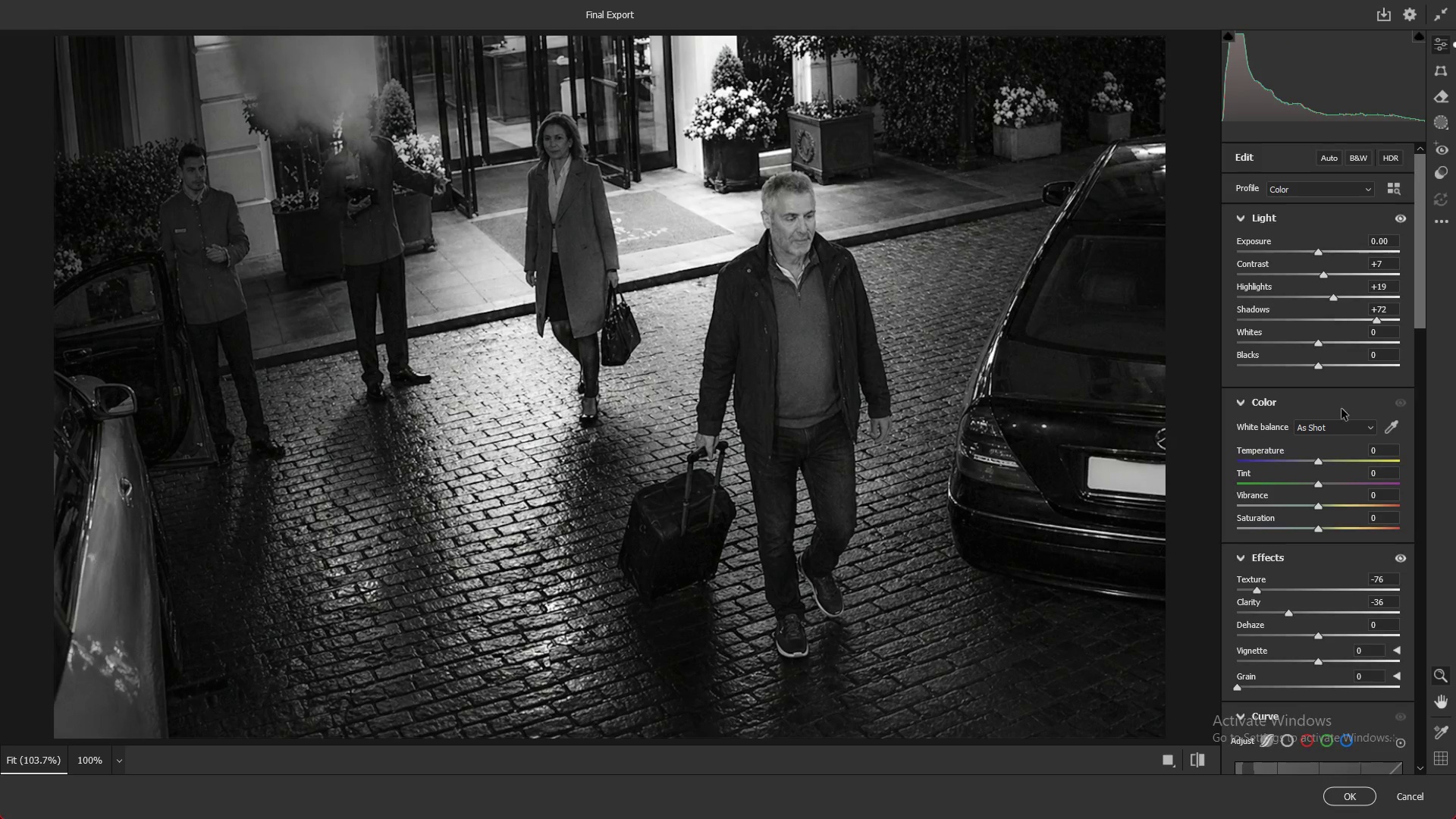 
scroll: coordinate [1256, 561], scroll_direction: down, amount: 11.0
 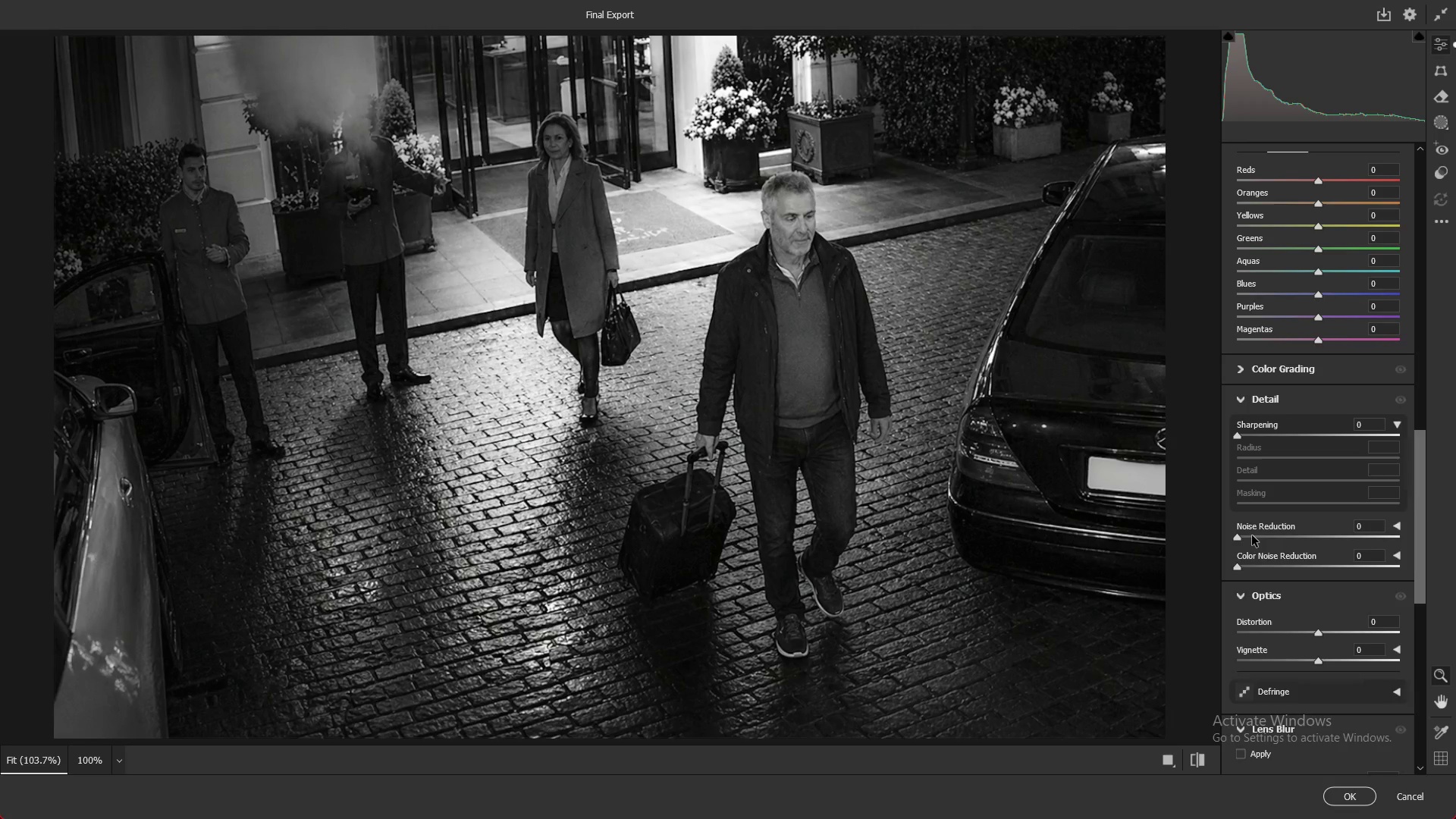 
left_click_drag(start_coordinate=[1252, 535], to_coordinate=[1304, 539])
 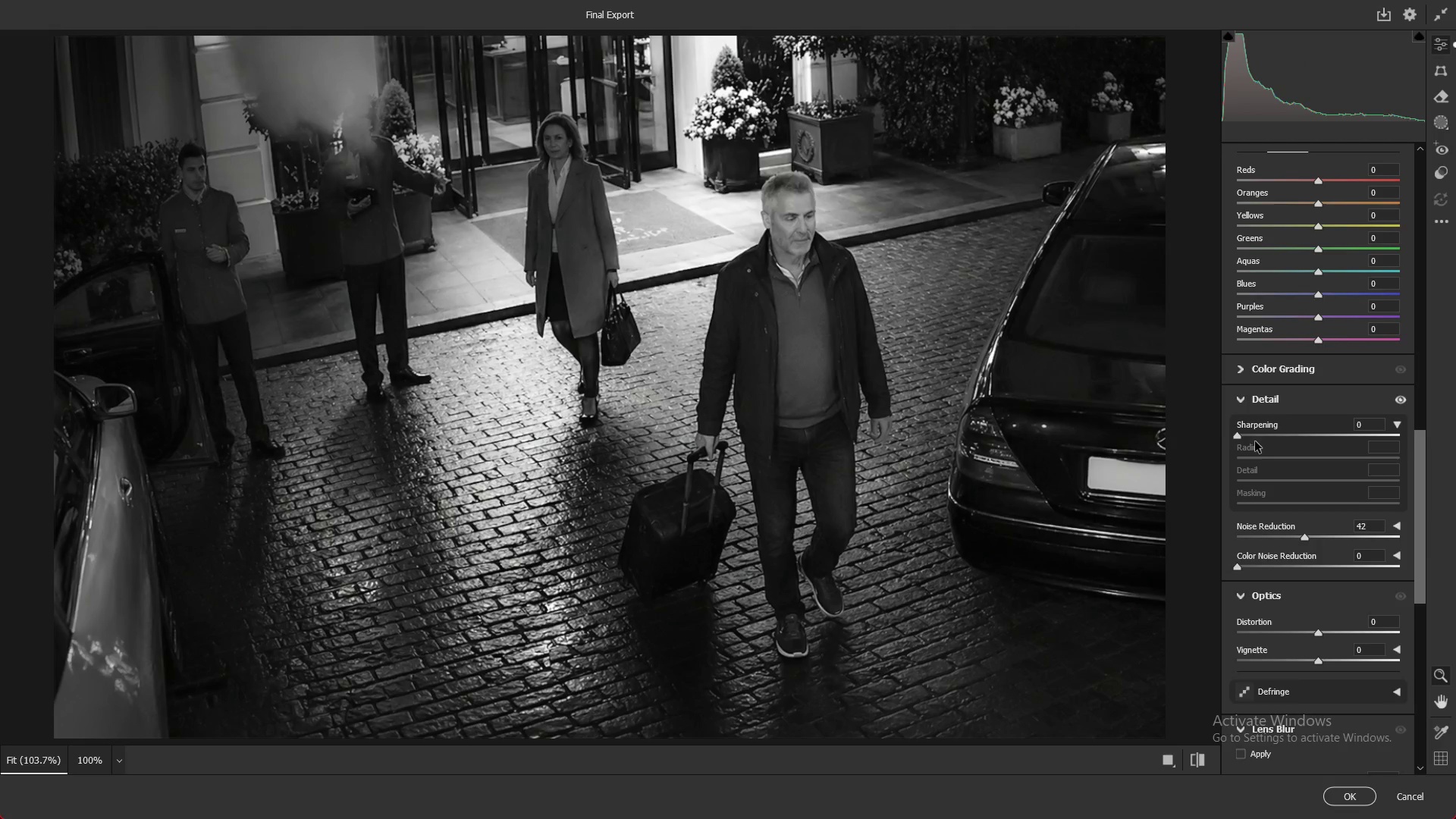 
left_click_drag(start_coordinate=[1249, 426], to_coordinate=[1265, 431])
 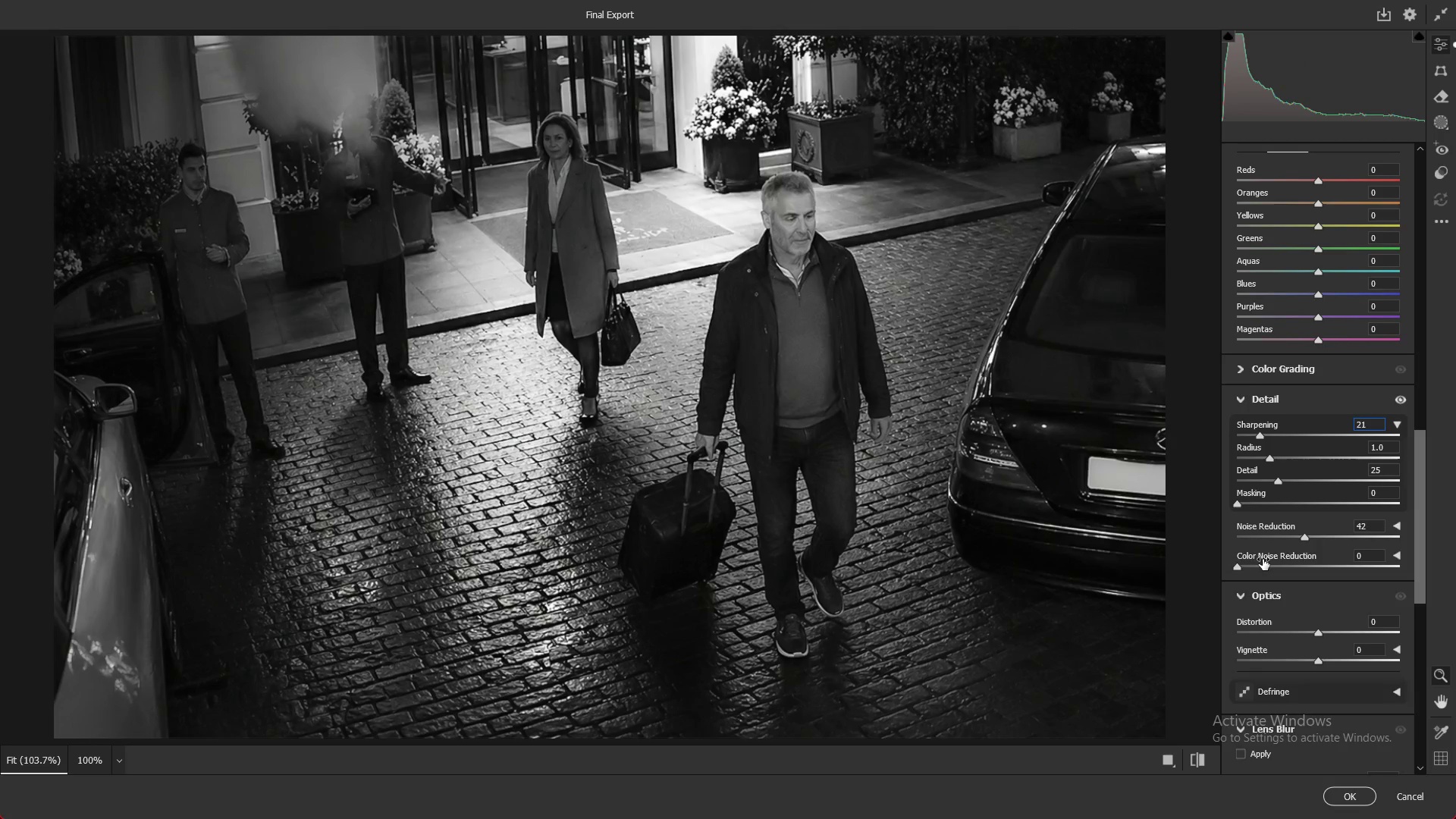 
key(NumpadEnter)
 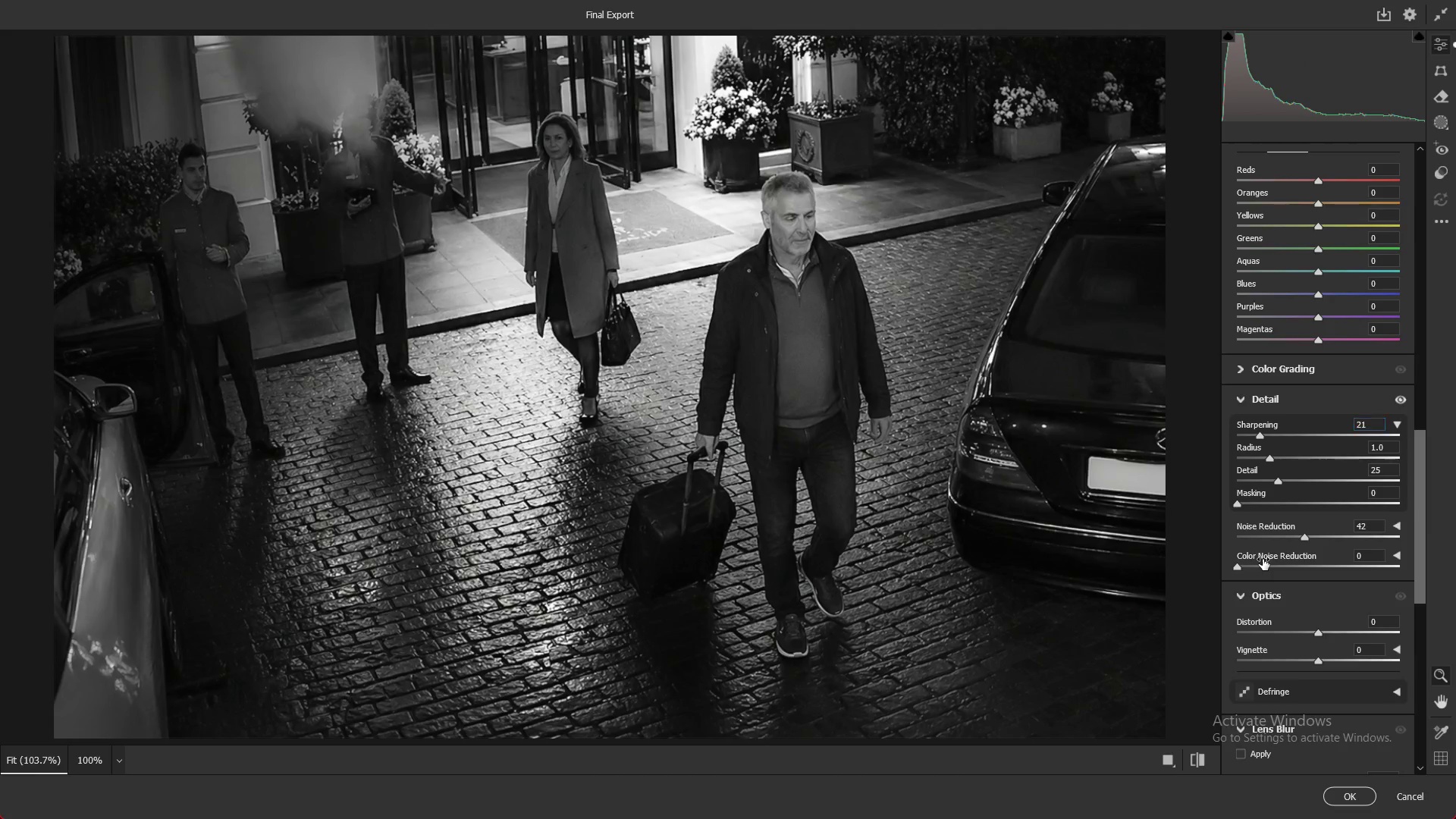 
key(NumpadEnter)
 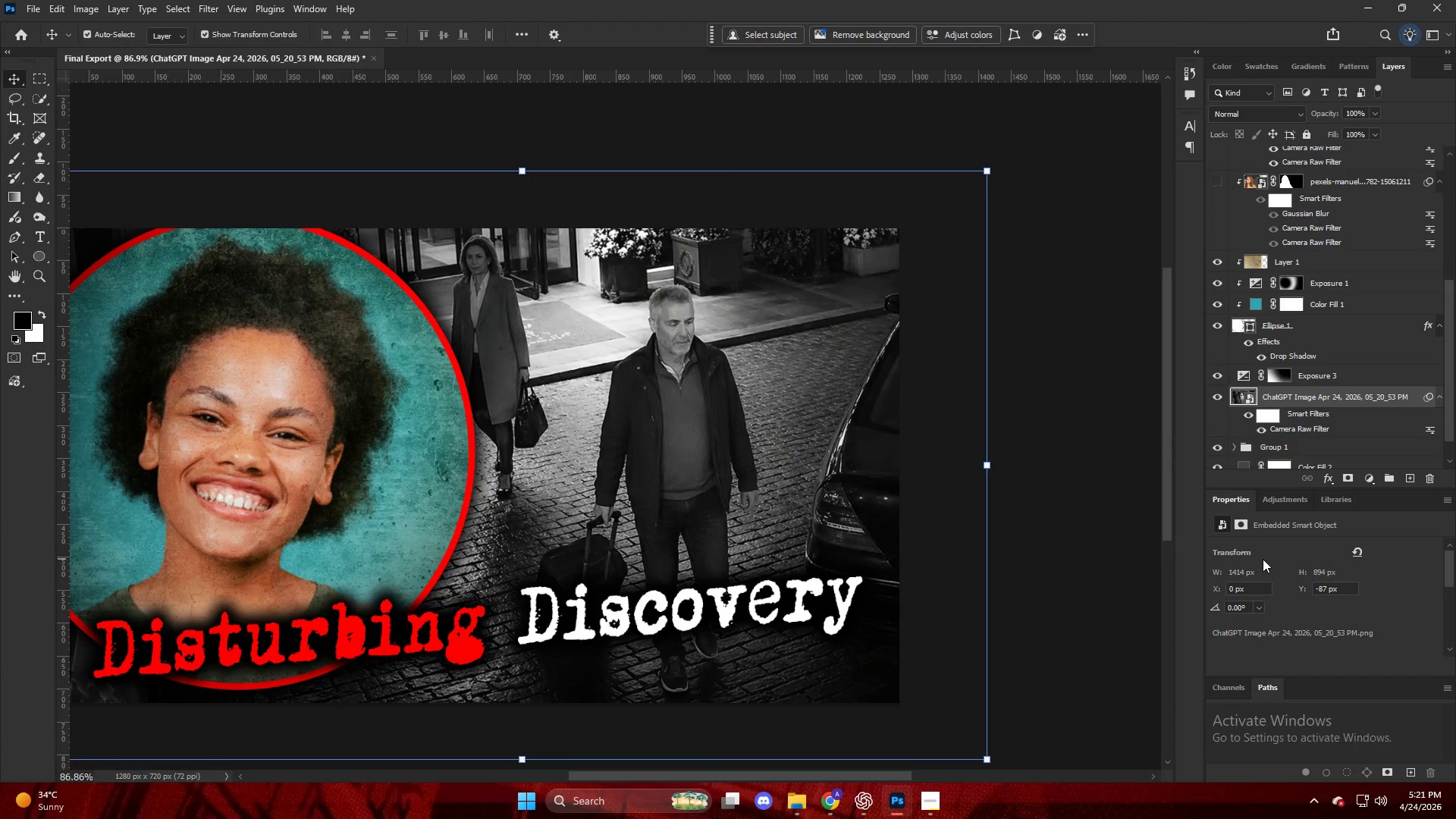 
key(Alt+AltLeft)
 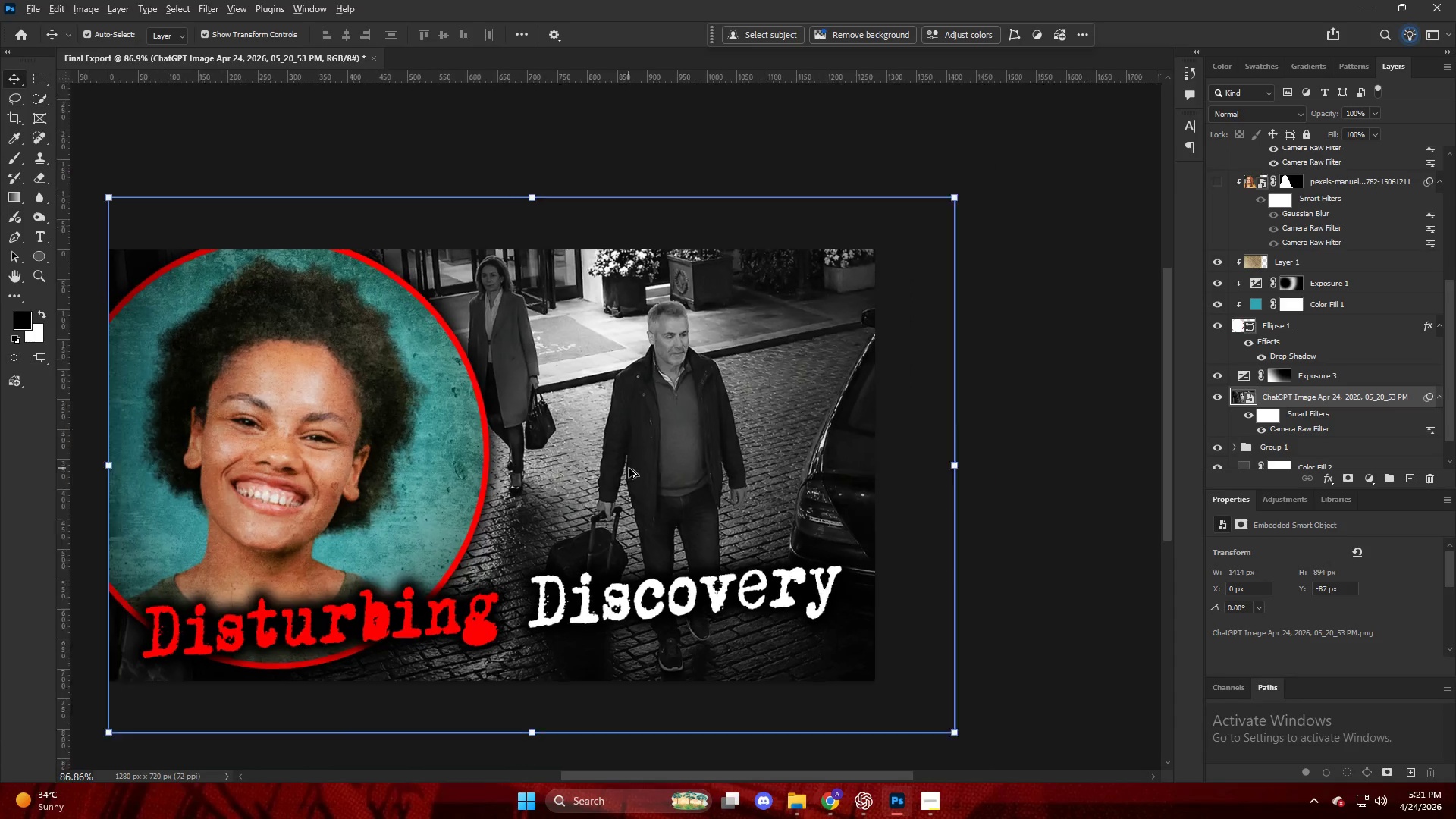 
left_click([960, 420])
 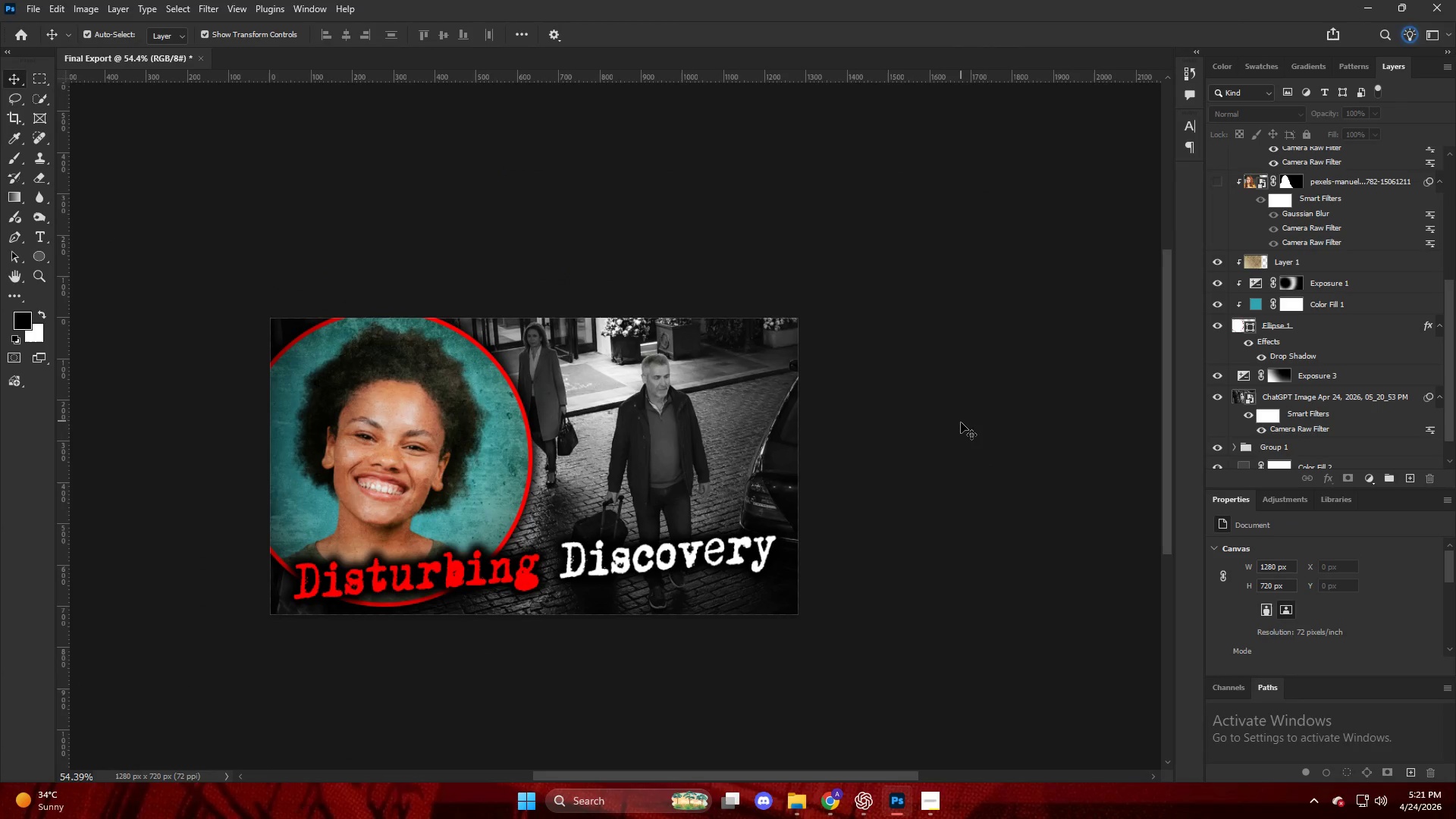 
scroll: coordinate [629, 468], scroll_direction: down, amount: 5.0
 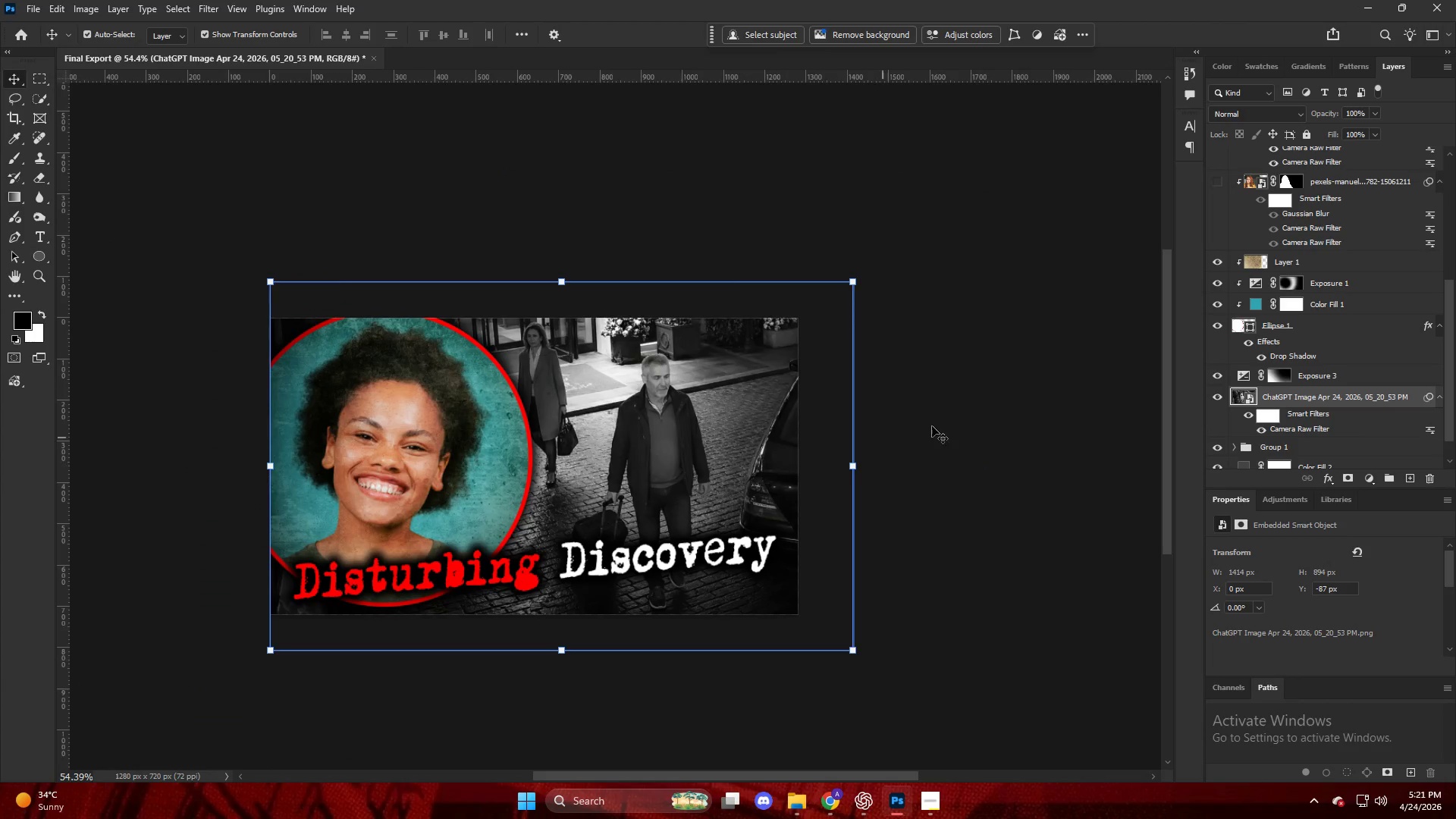 
key(Alt+AltLeft)
 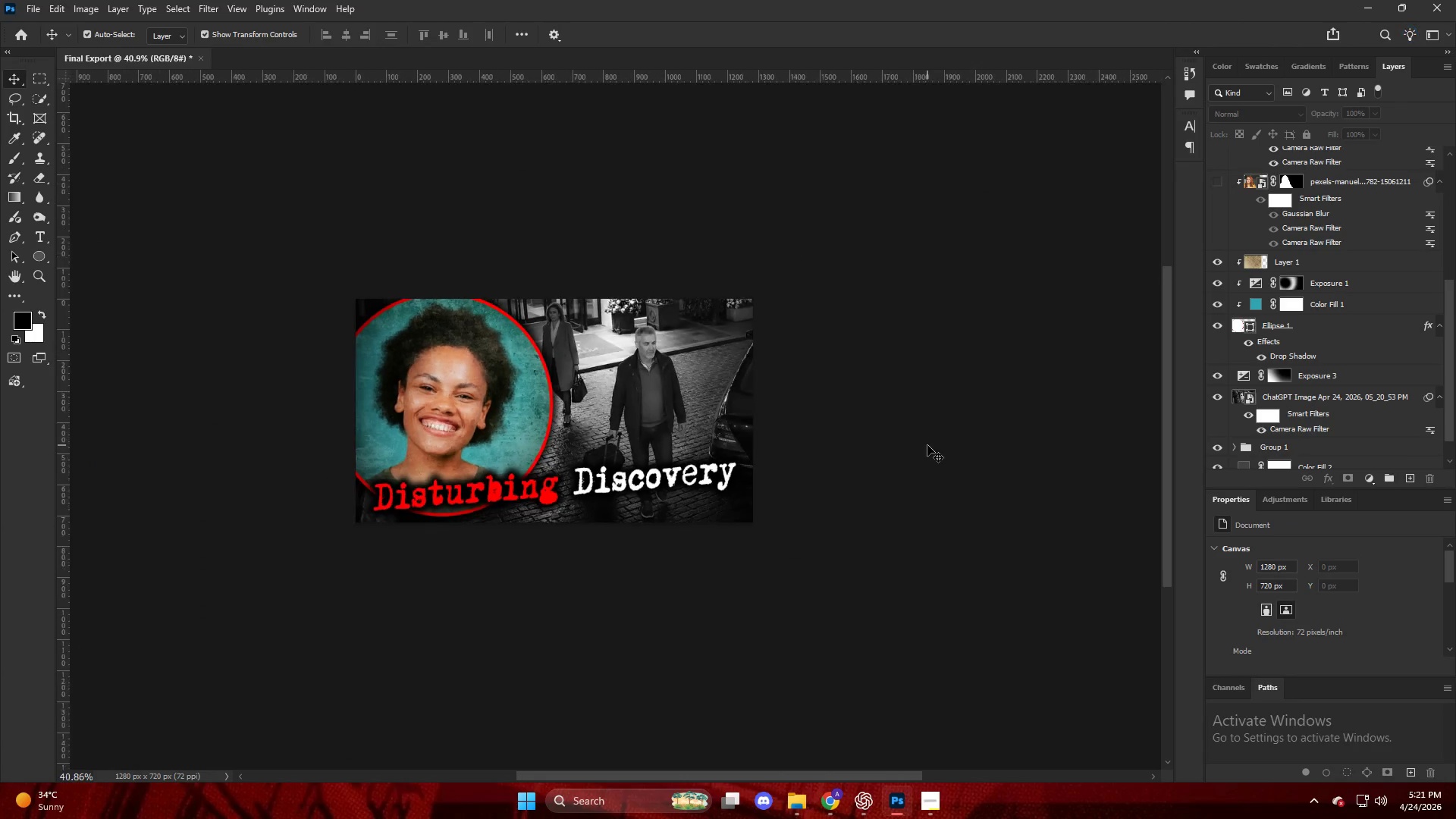 
hold_key(key=ControlLeft, duration=0.47)
 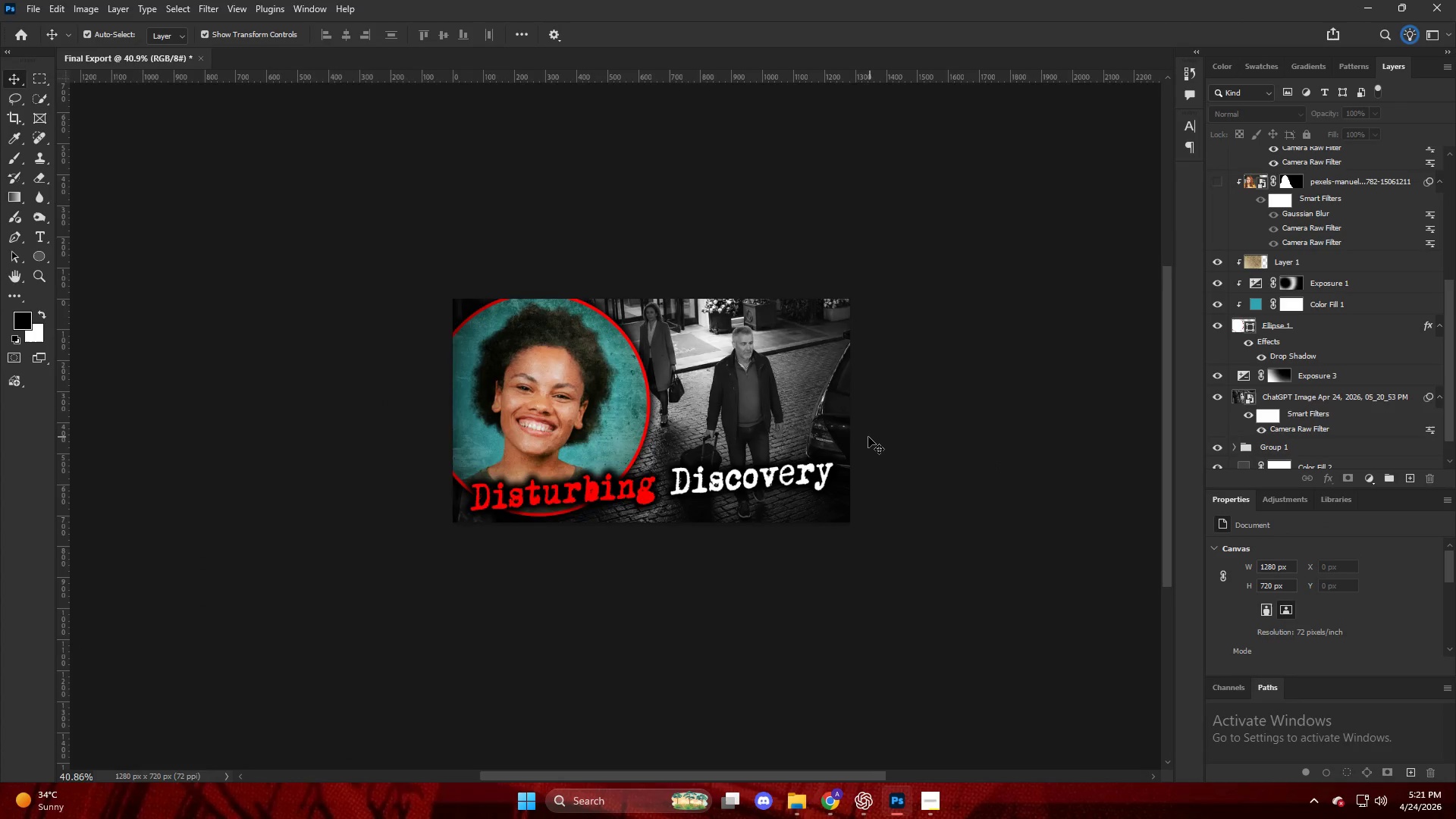 
hold_key(key=AltLeft, duration=0.39)
 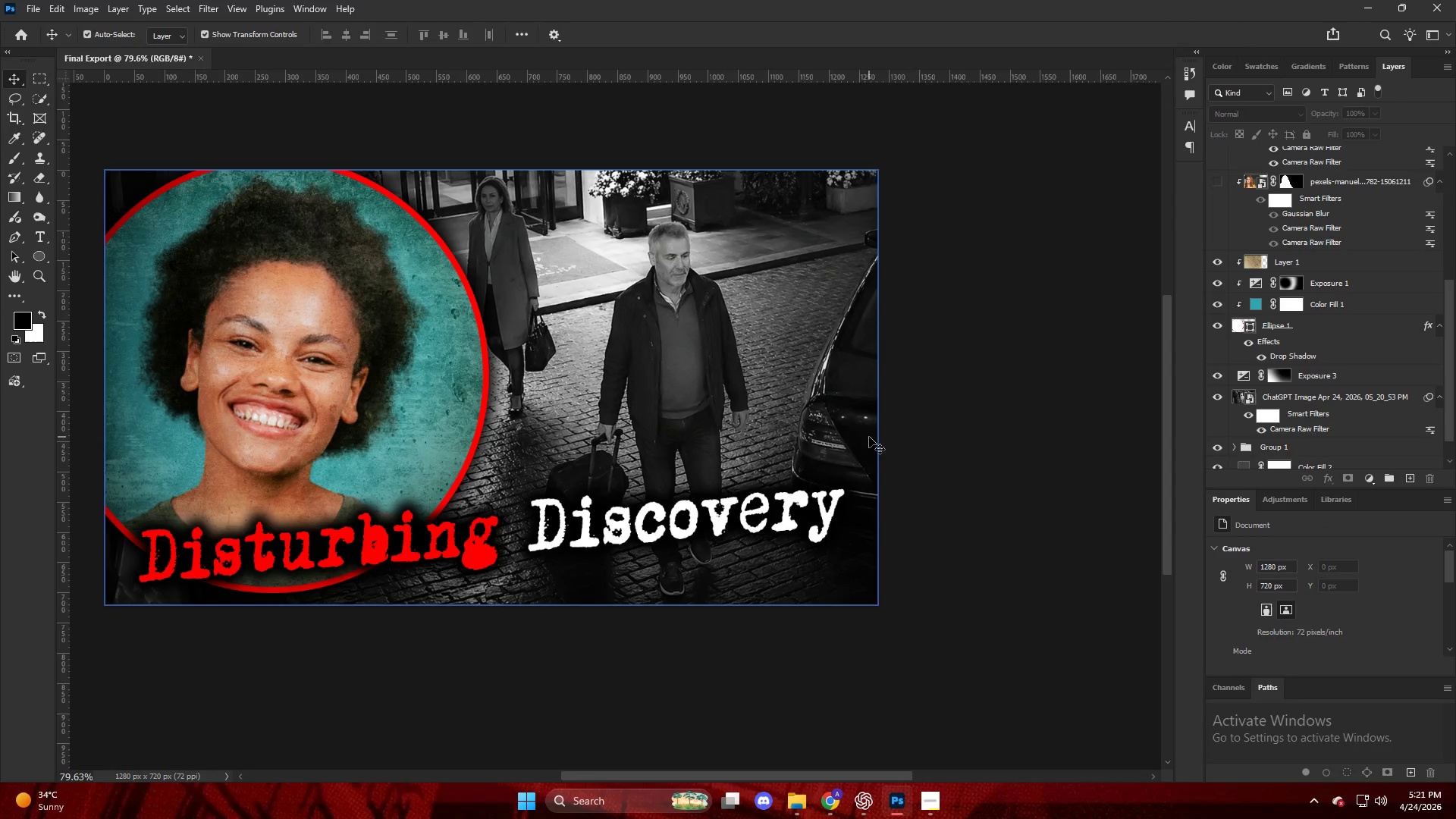 
hold_key(key=ControlLeft, duration=0.44)
 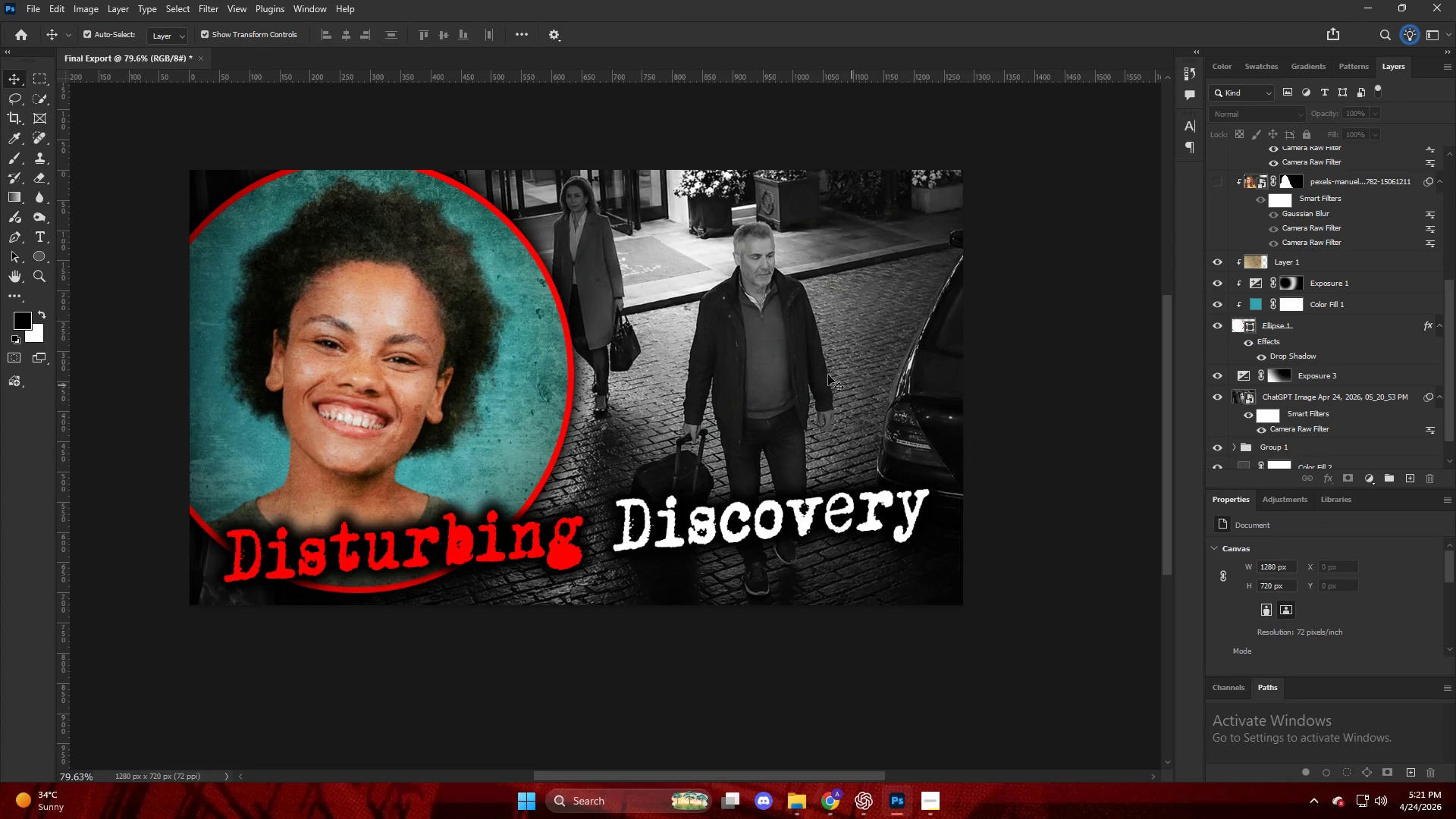 
key(V)
 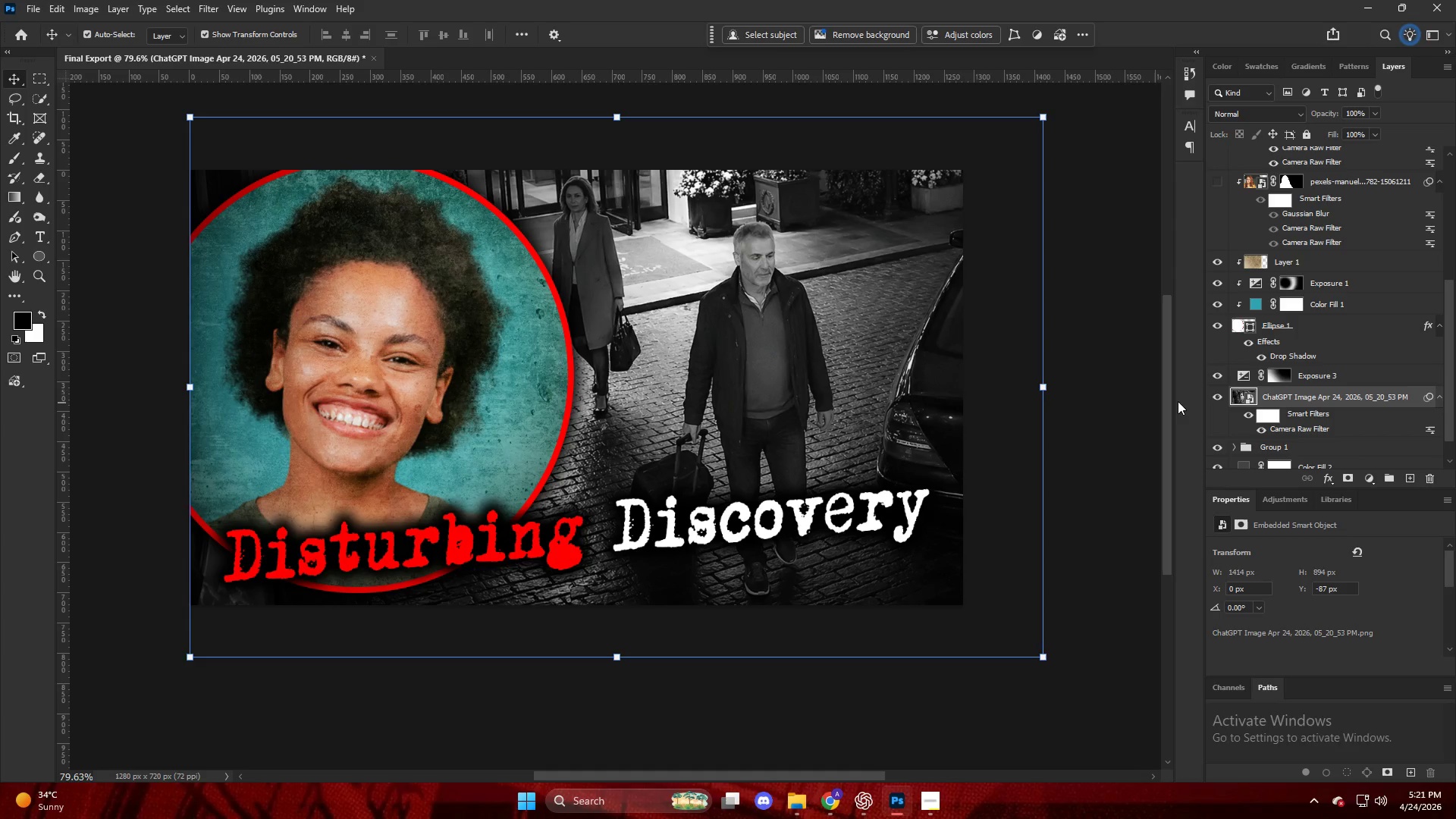 
scroll: coordinate [869, 437], scroll_direction: up, amount: 14.0
 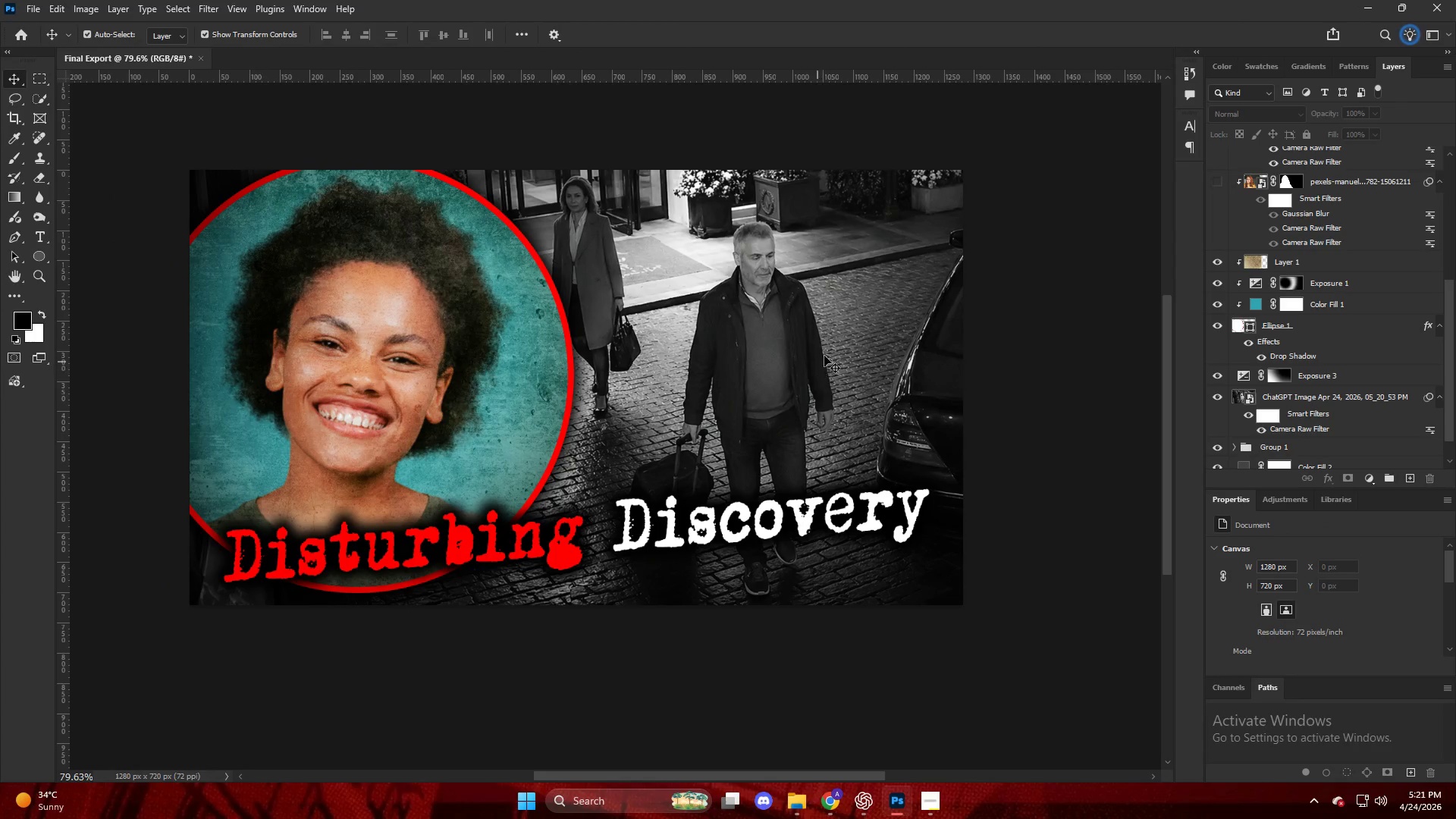 
hold_key(key=AltLeft, duration=0.45)
left_click_drag(start_coordinate=[1276, 401], to_coordinate=[1276, 389])
 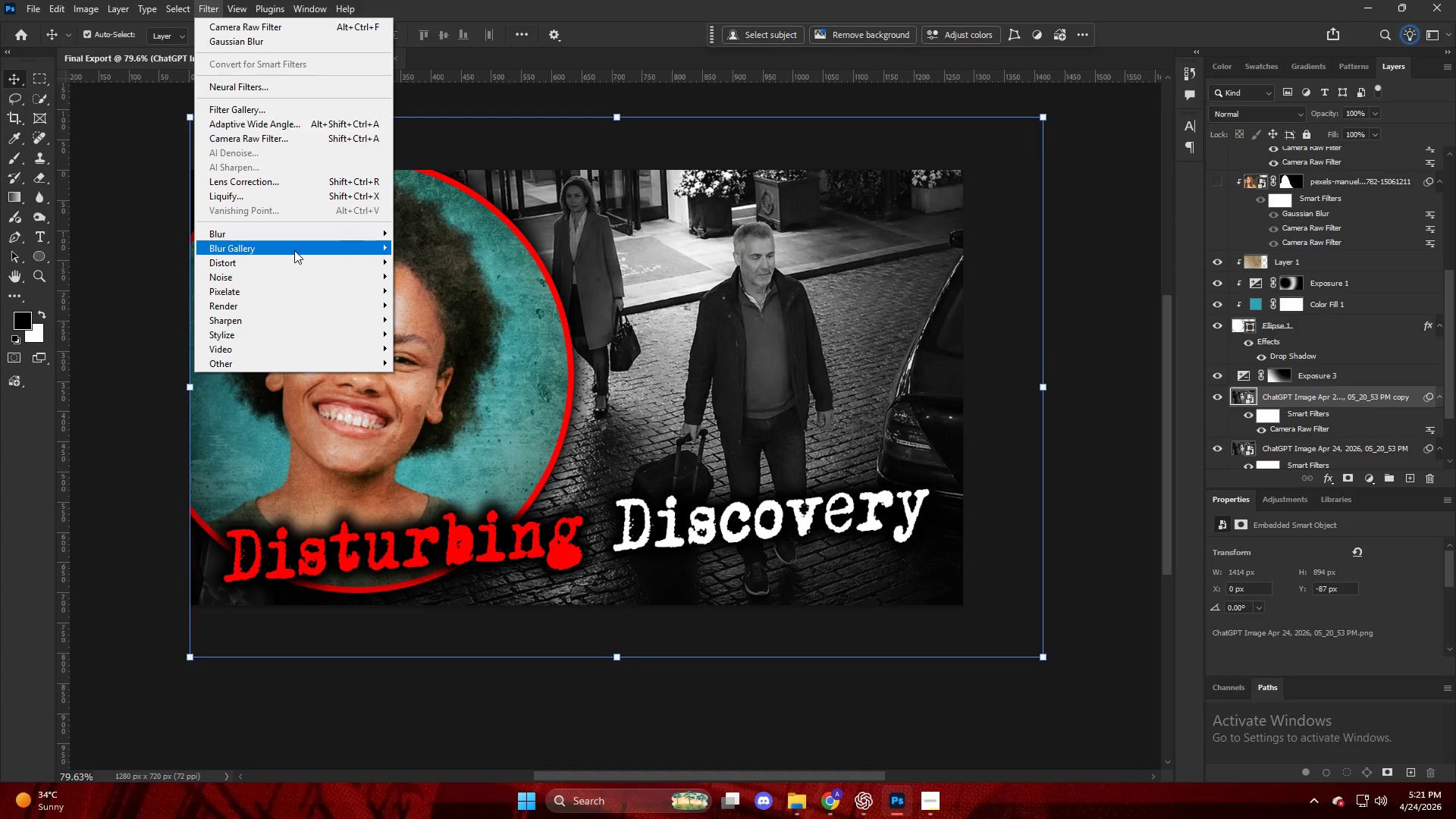 
left_click([293, 237])
 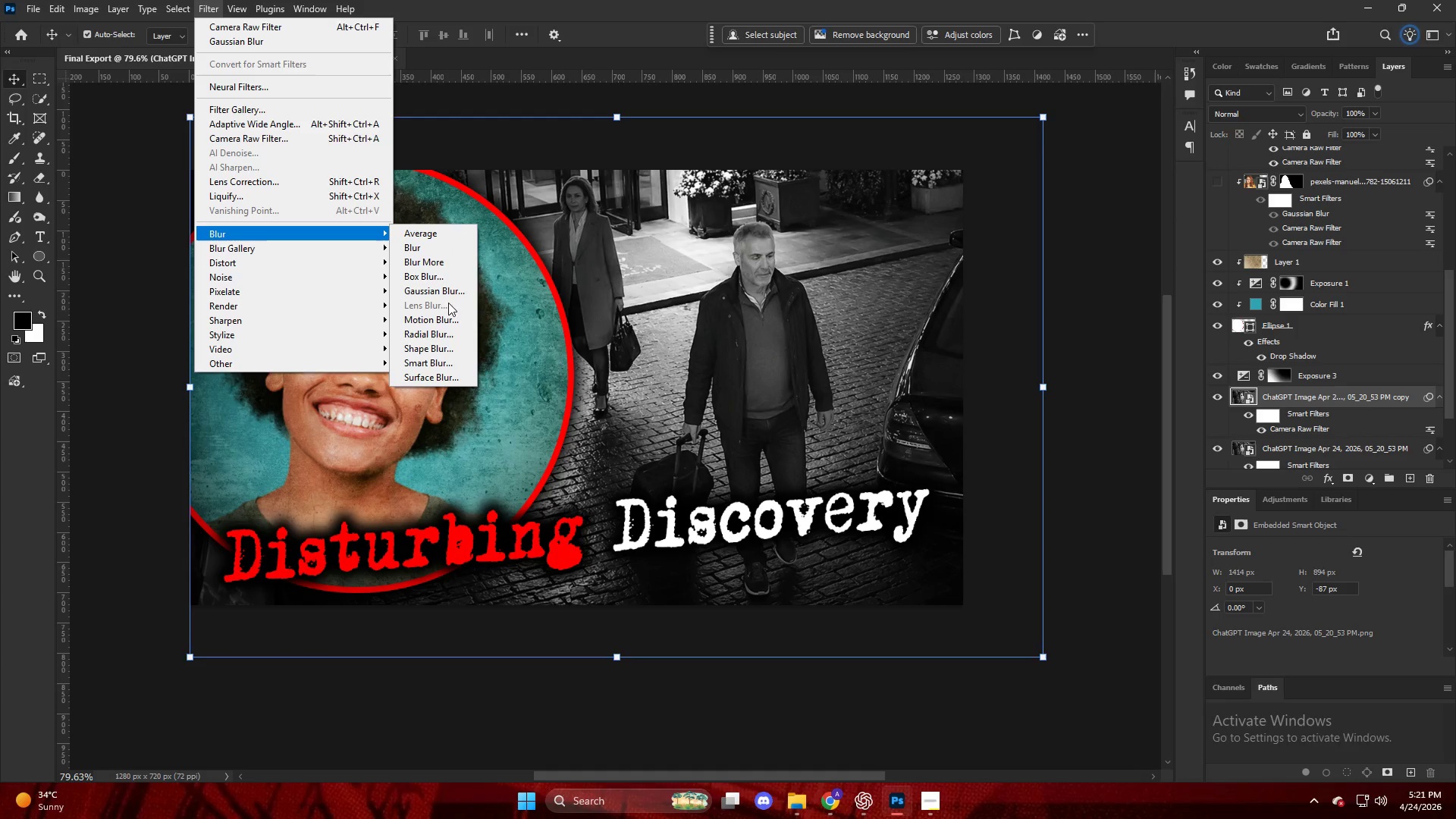 
left_click([444, 318])
 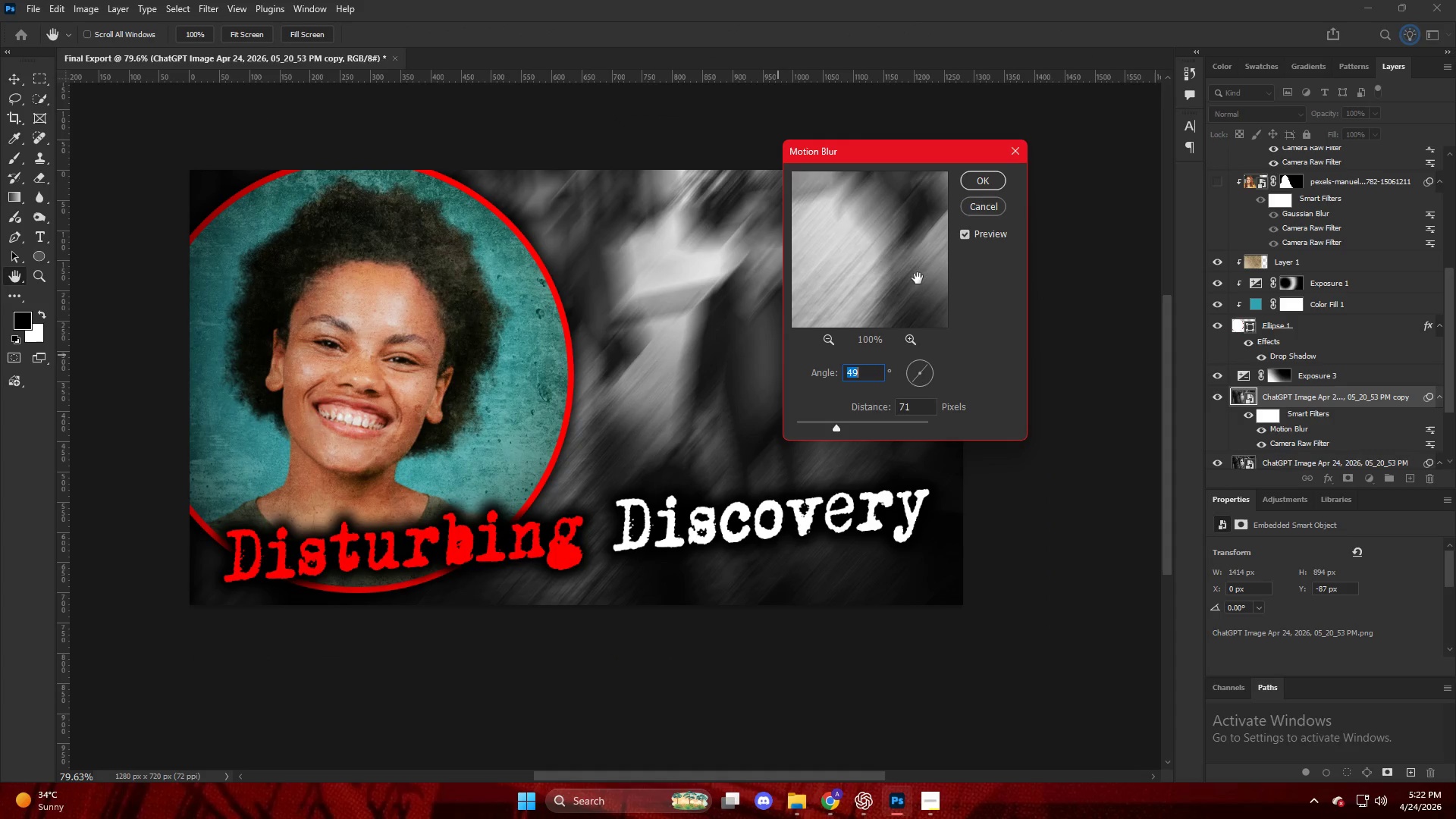 
key(NumpadEnter)
 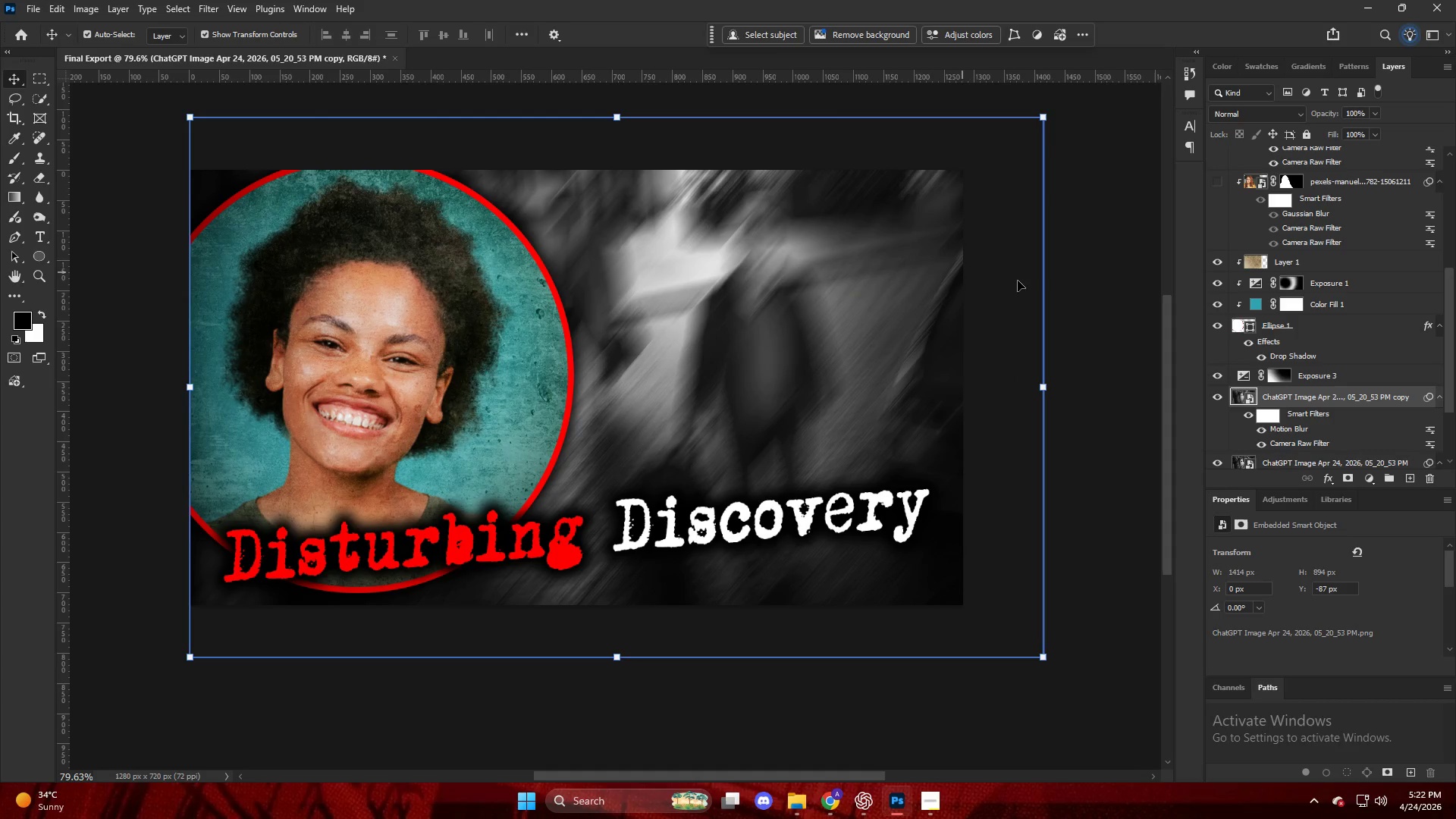 
hold_key(key=AltLeft, duration=0.97)
left_click([1357, 485])
 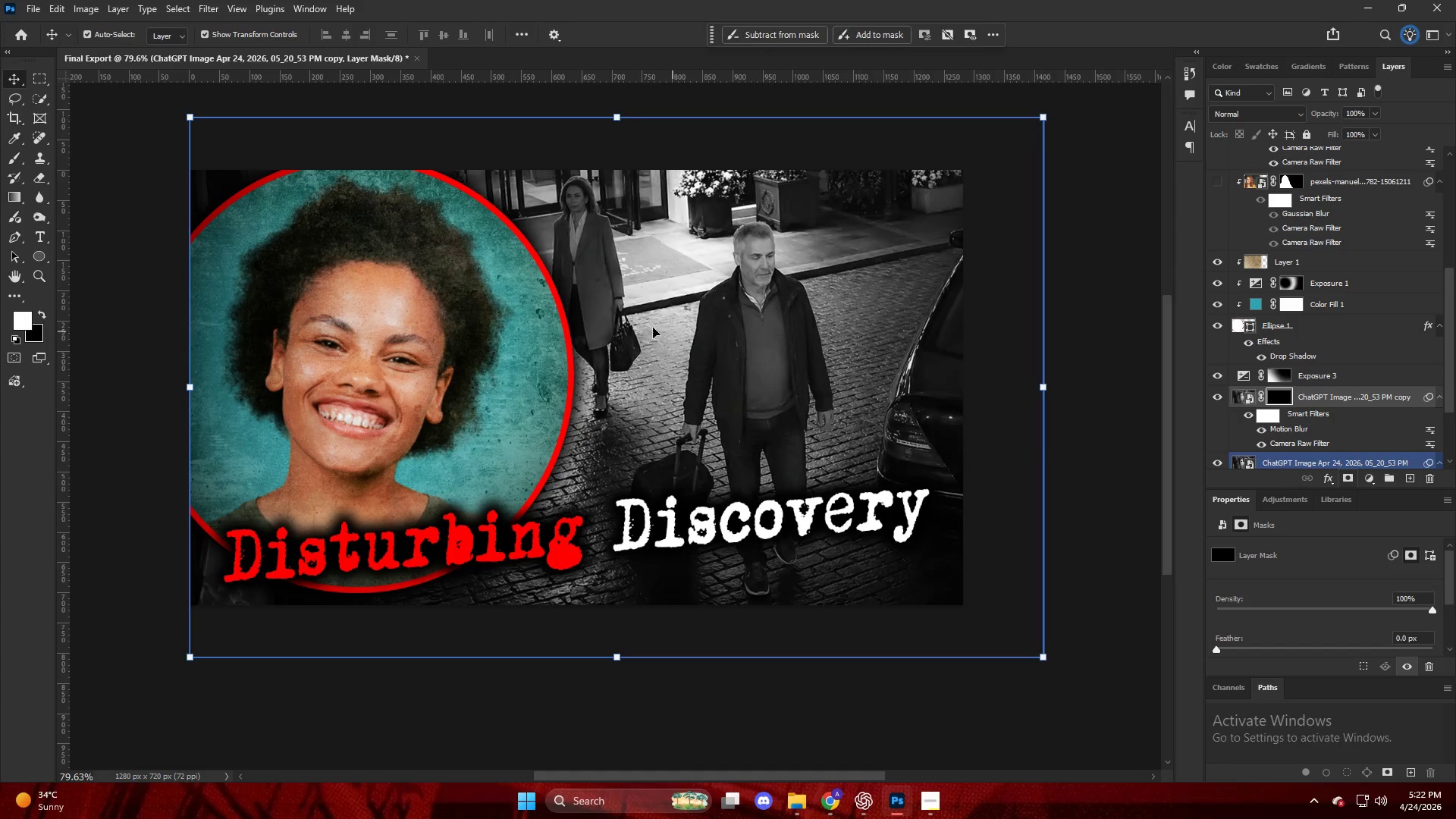 
type(bv)
 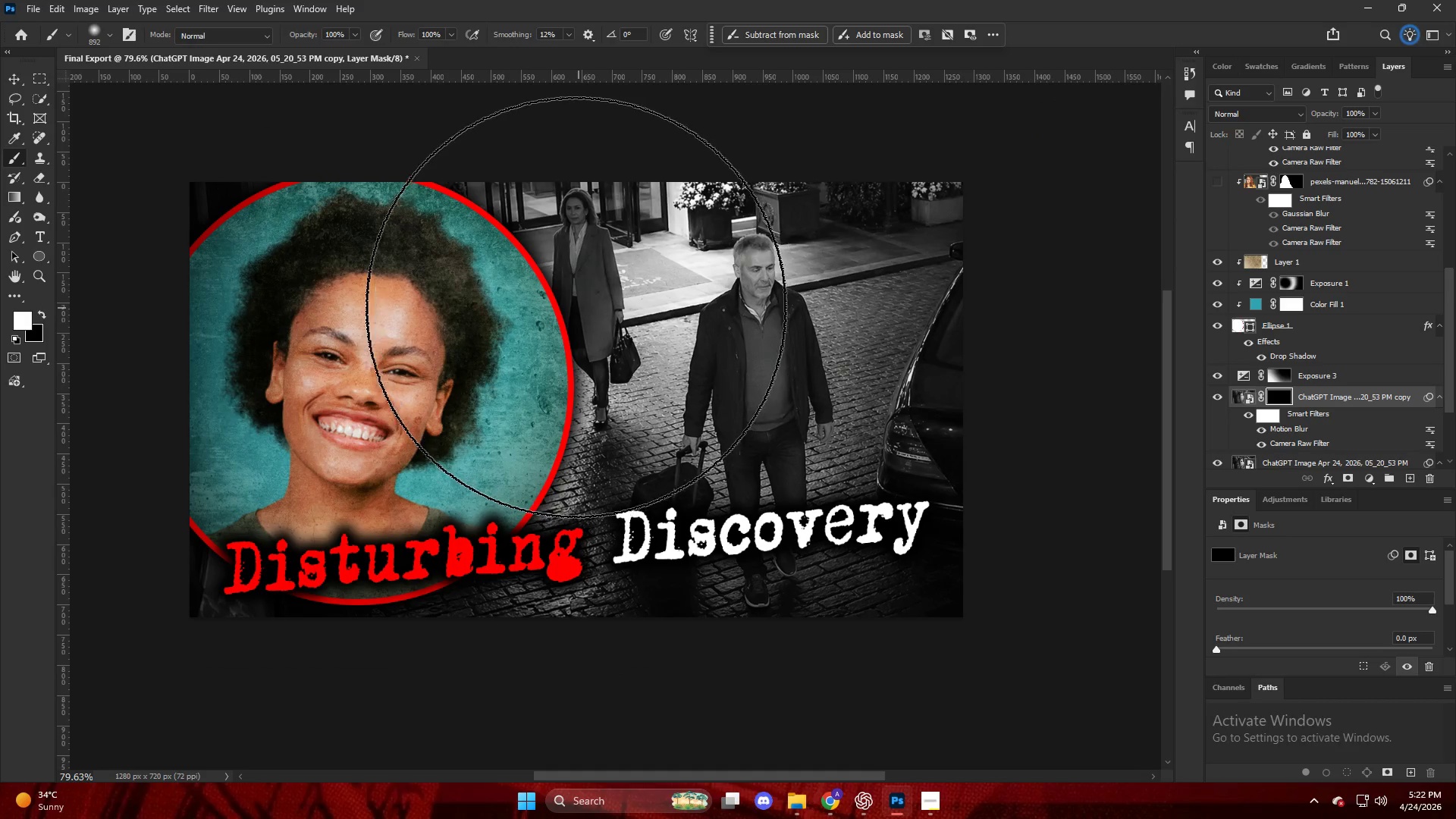 
scroll: coordinate [625, 319], scroll_direction: up, amount: 1.0
 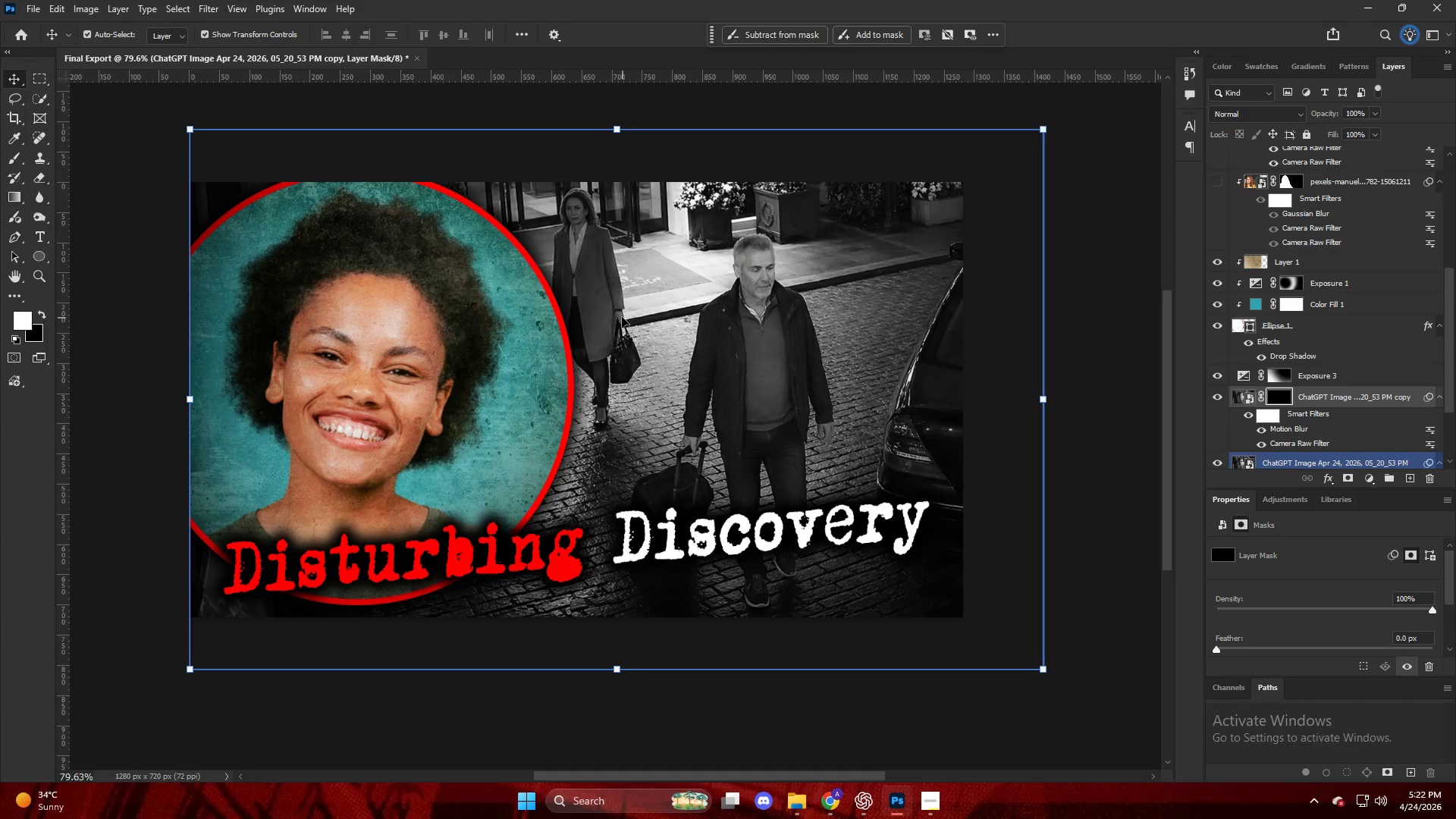 
key(Alt+AltLeft)
 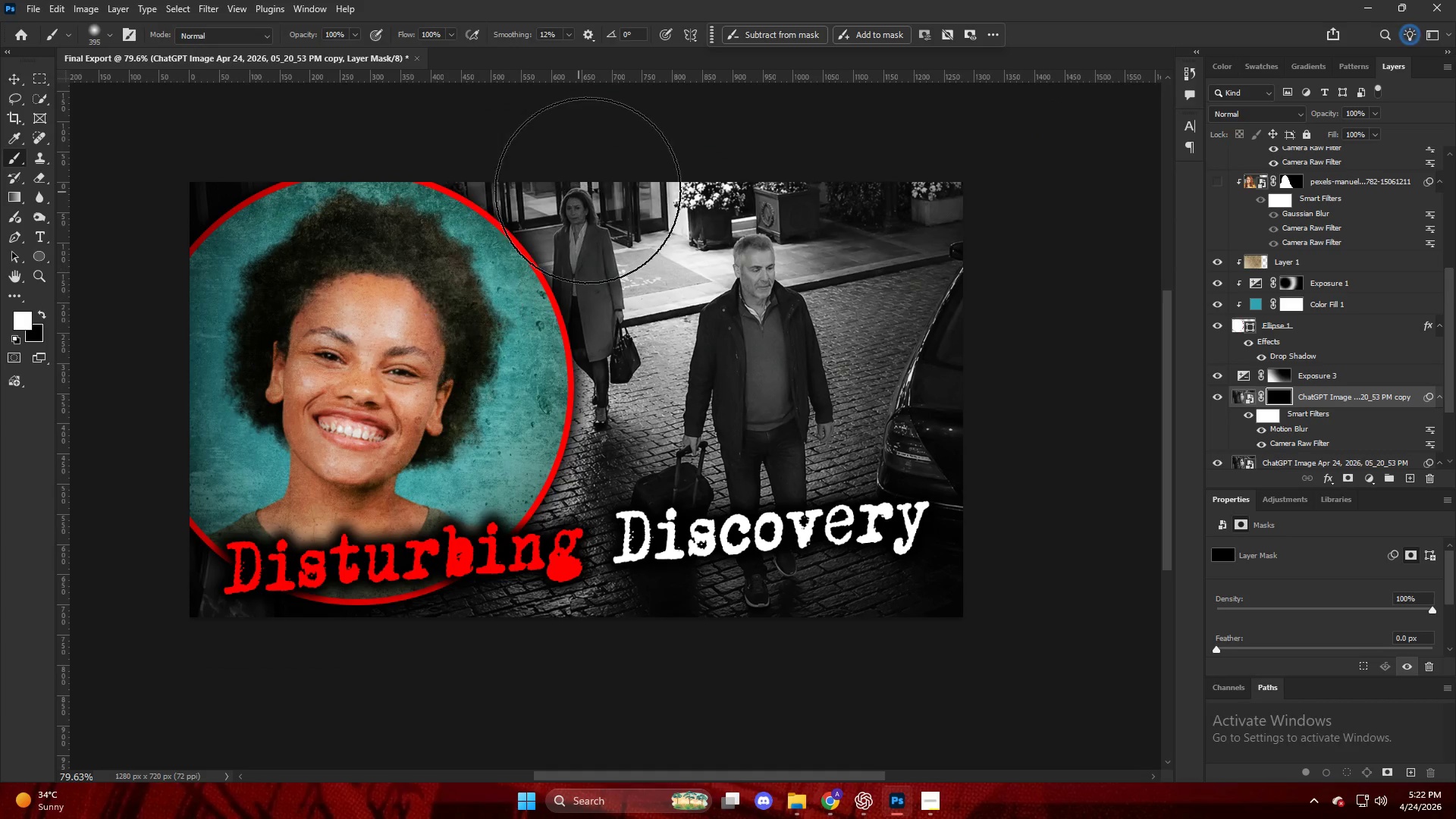 
left_click_drag(start_coordinate=[609, 196], to_coordinate=[446, 331])
 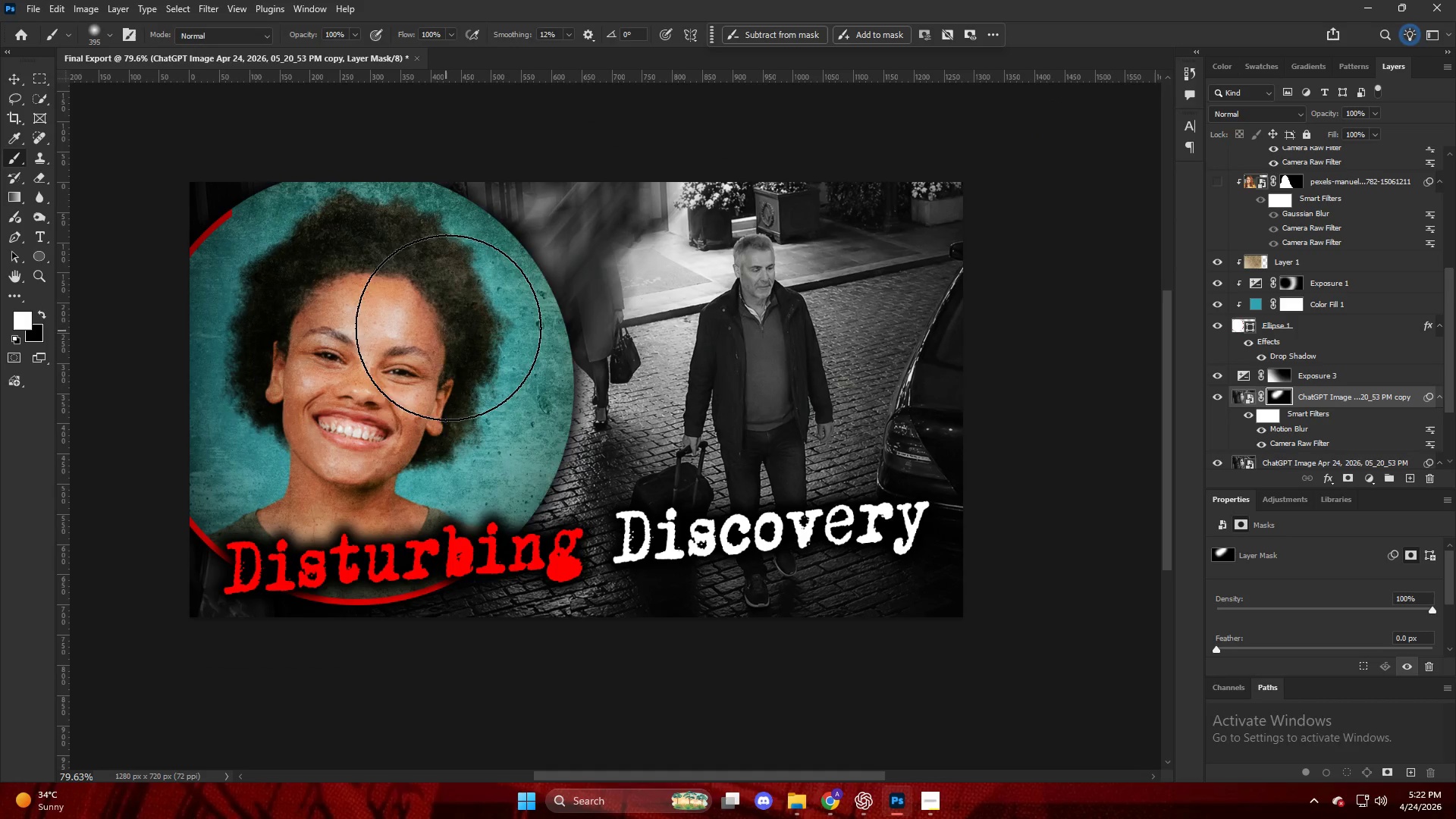 
key(Control+ControlLeft)
 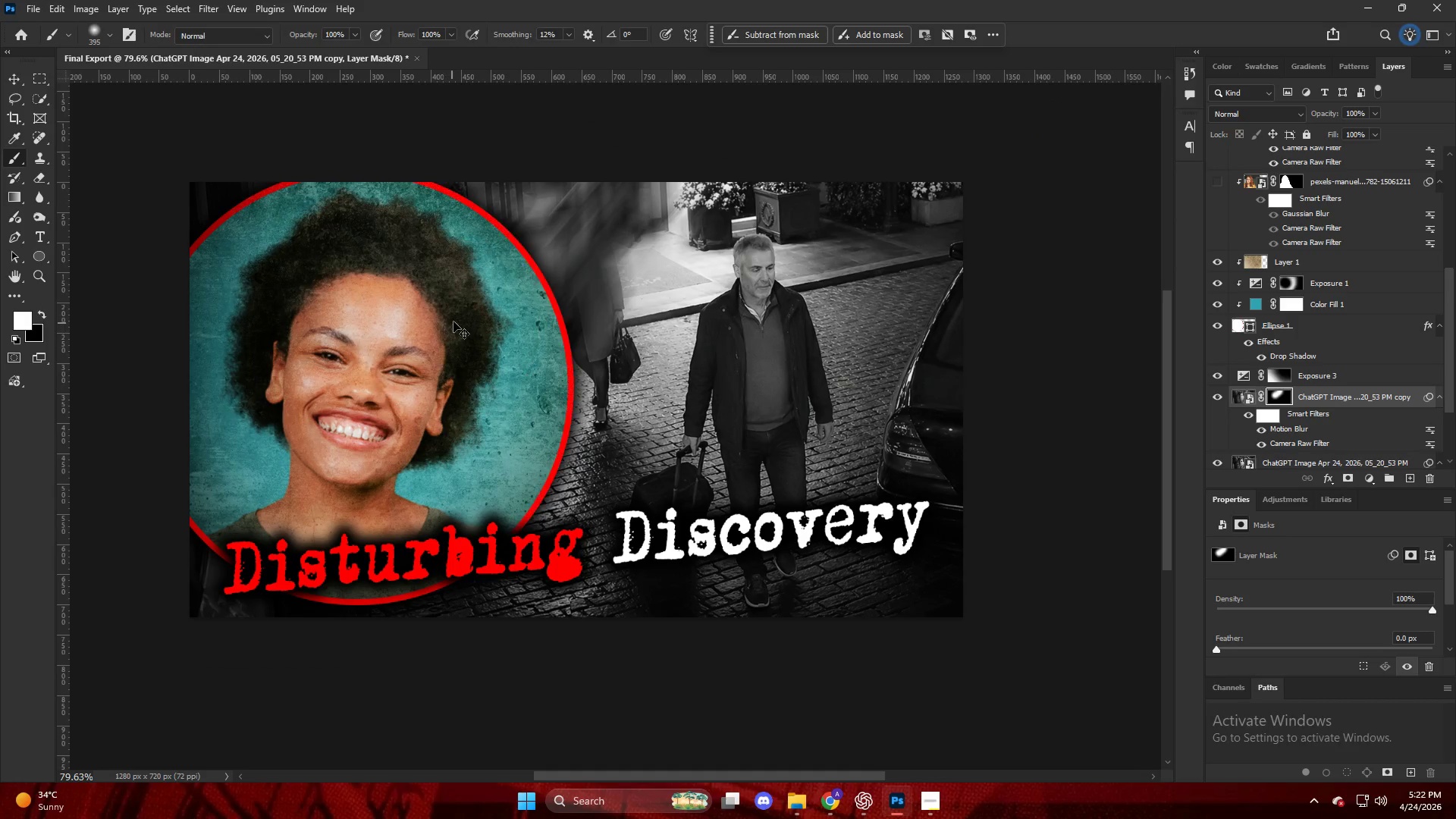 
key(Control+Z)
 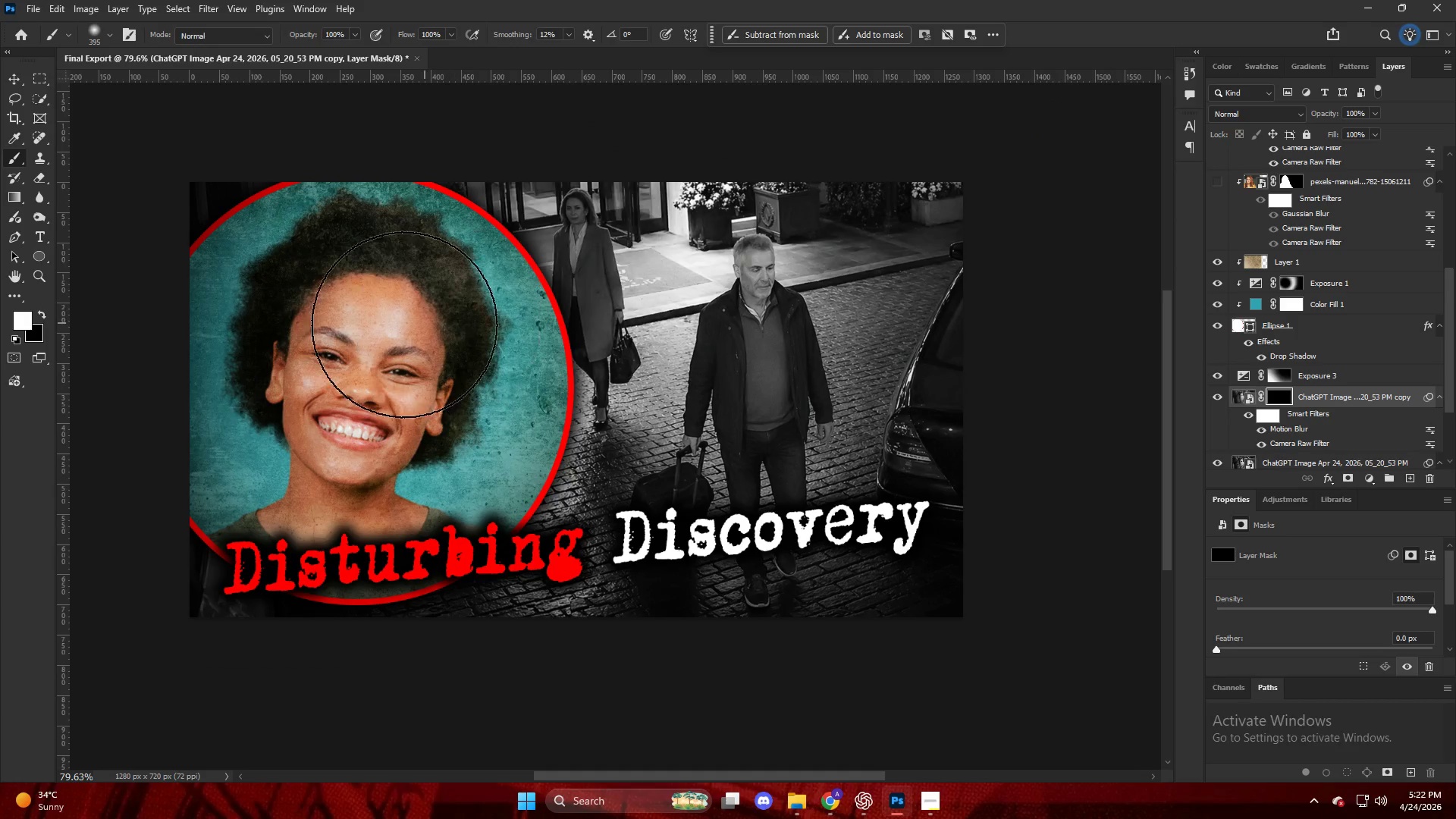 
key(Alt+AltLeft)
 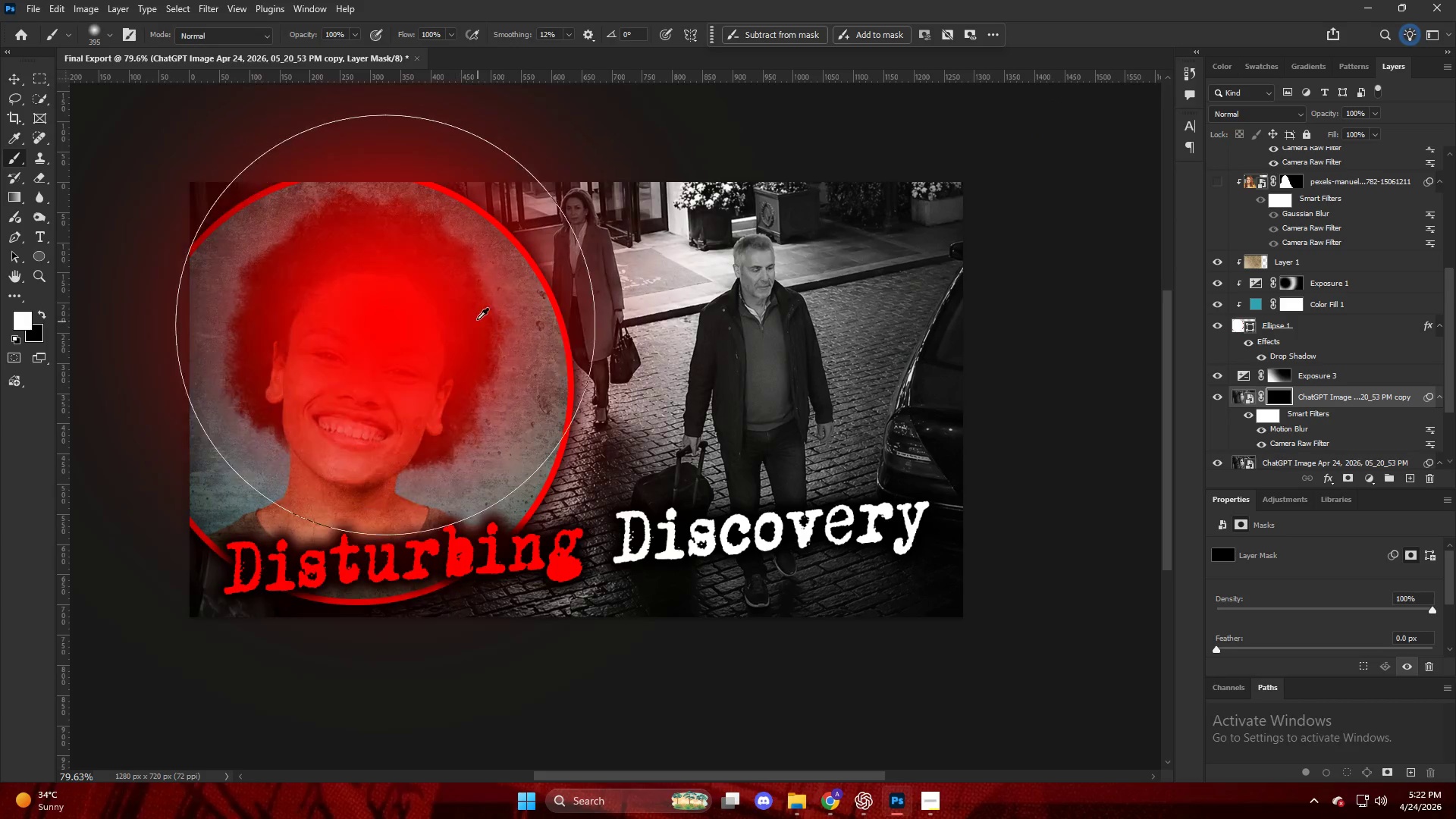 
left_click_drag(start_coordinate=[437, 283], to_coordinate=[591, 155])
 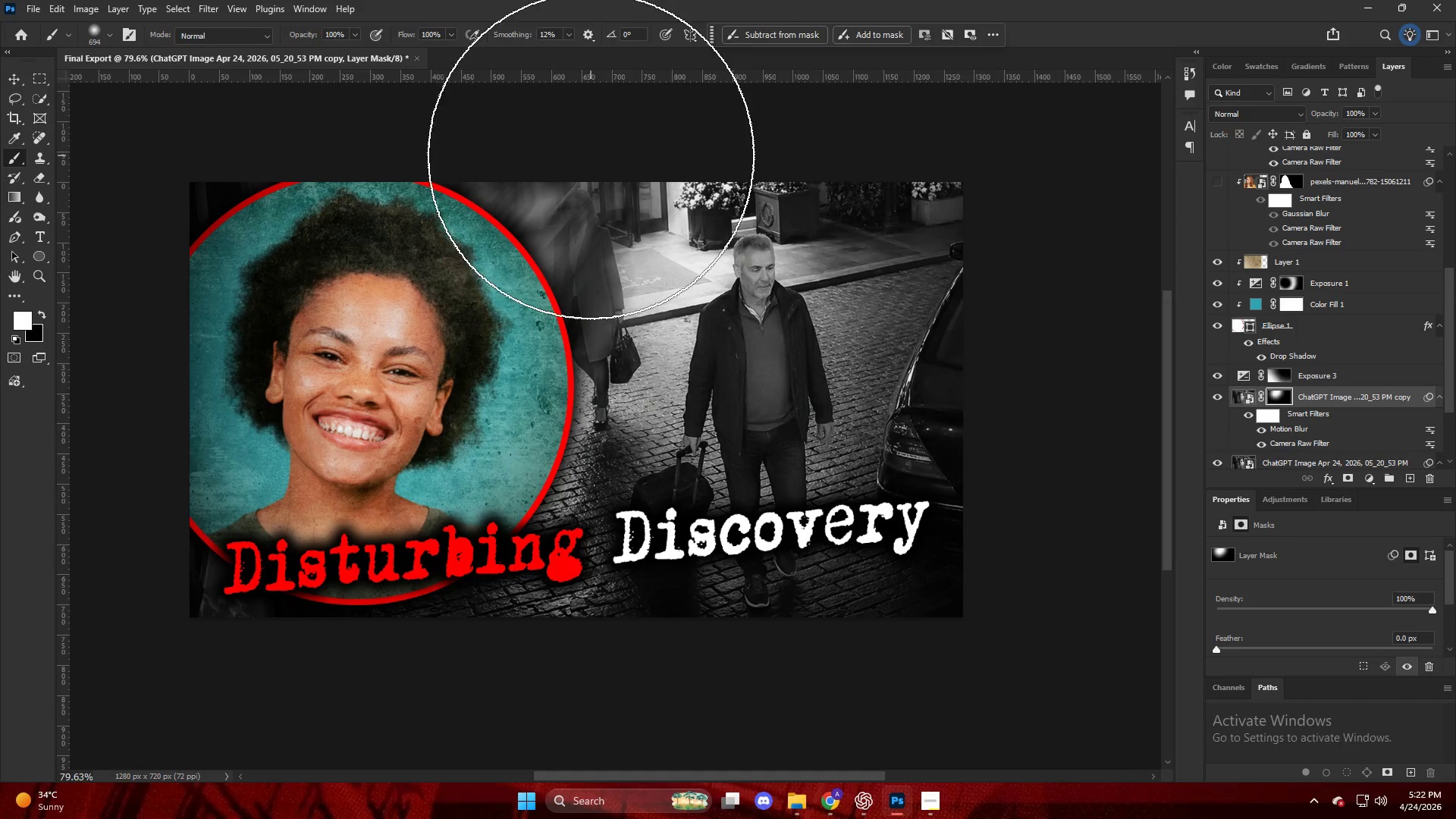 
key(Alt+AltLeft)
 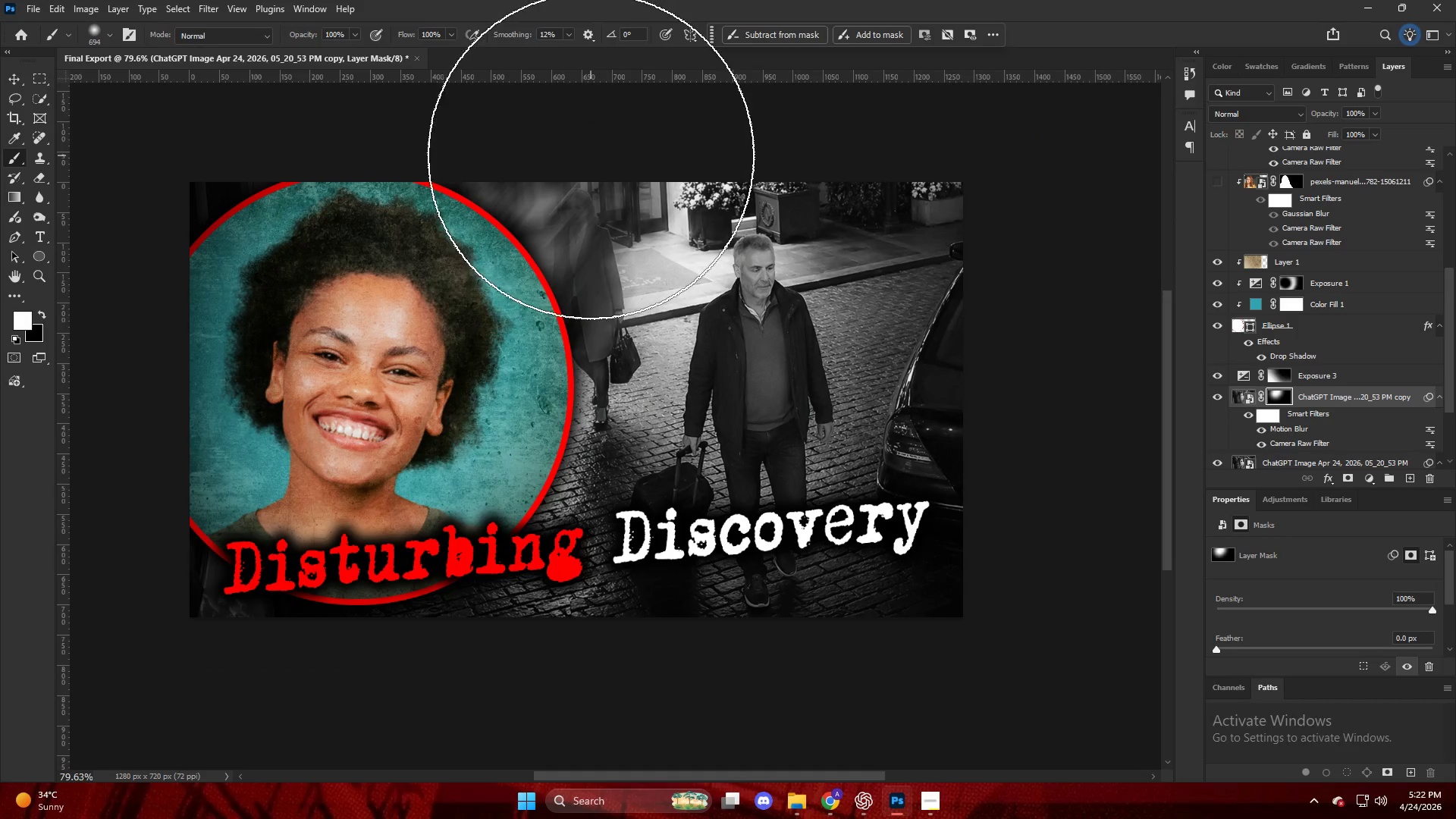 
scroll: coordinate [583, 161], scroll_direction: down, amount: 3.0
 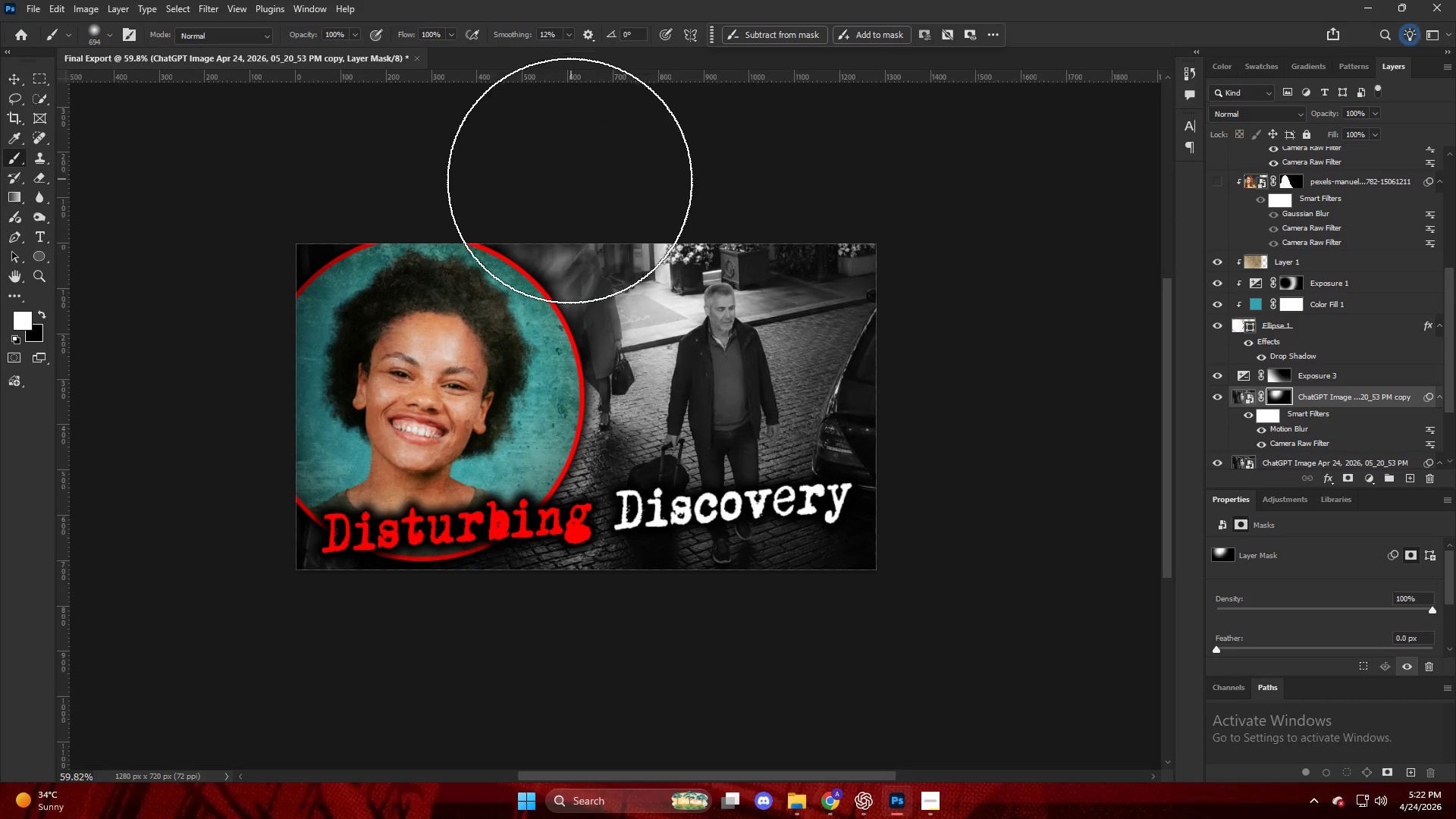 
left_click_drag(start_coordinate=[406, 219], to_coordinate=[0, 290])
 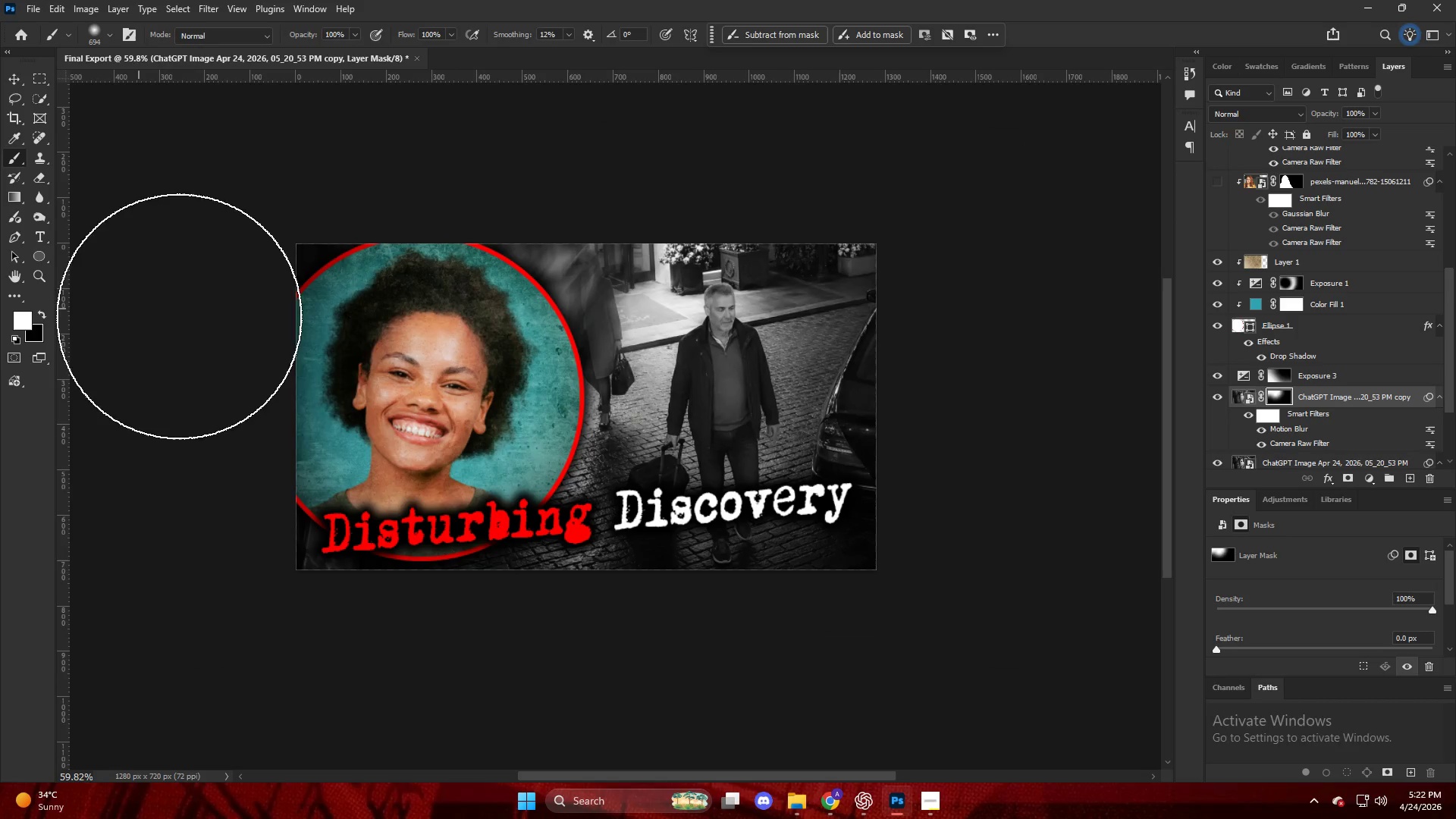 
key(Alt+AltLeft)
 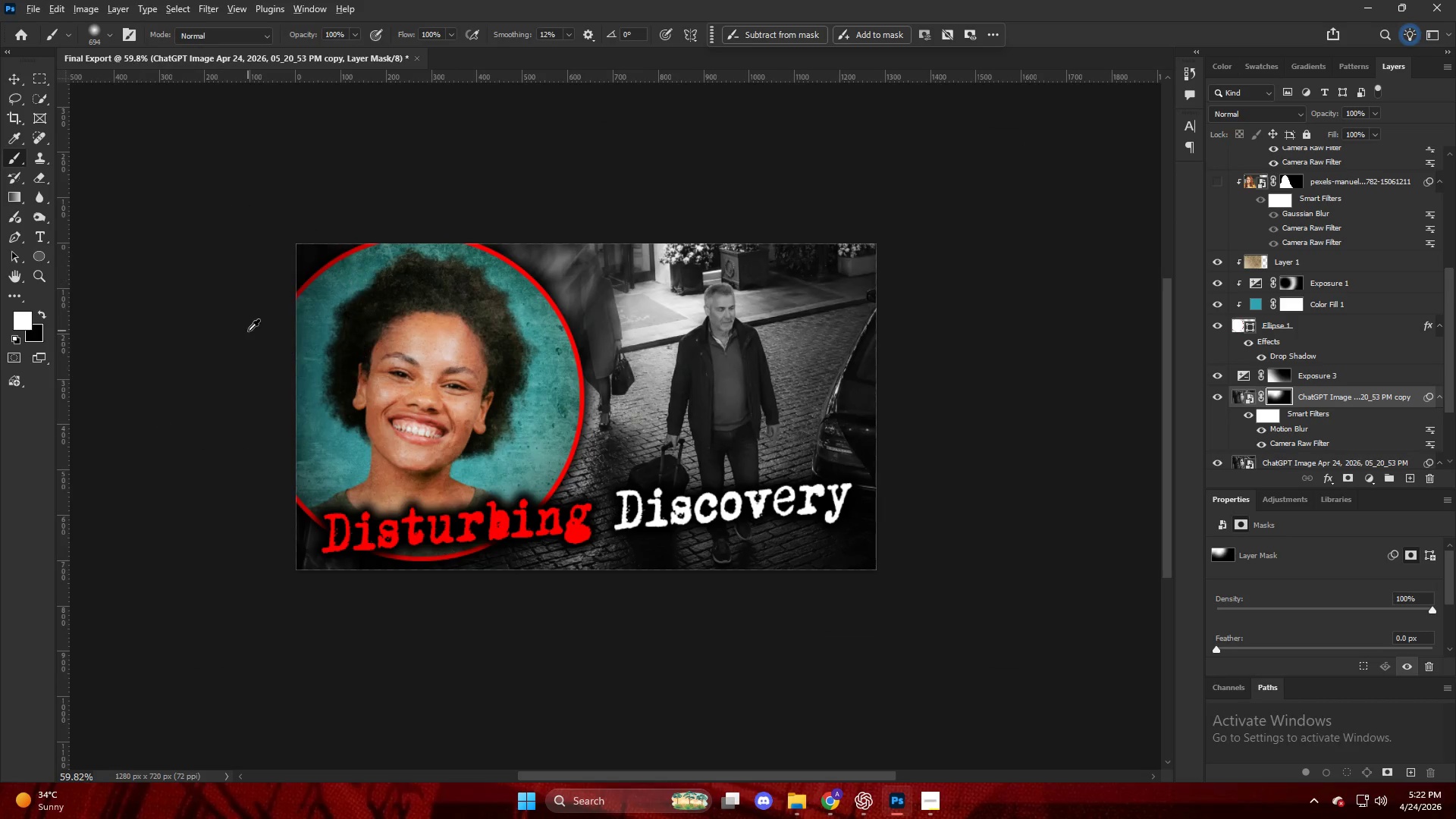 
left_click_drag(start_coordinate=[425, 287], to_coordinate=[282, 591])
 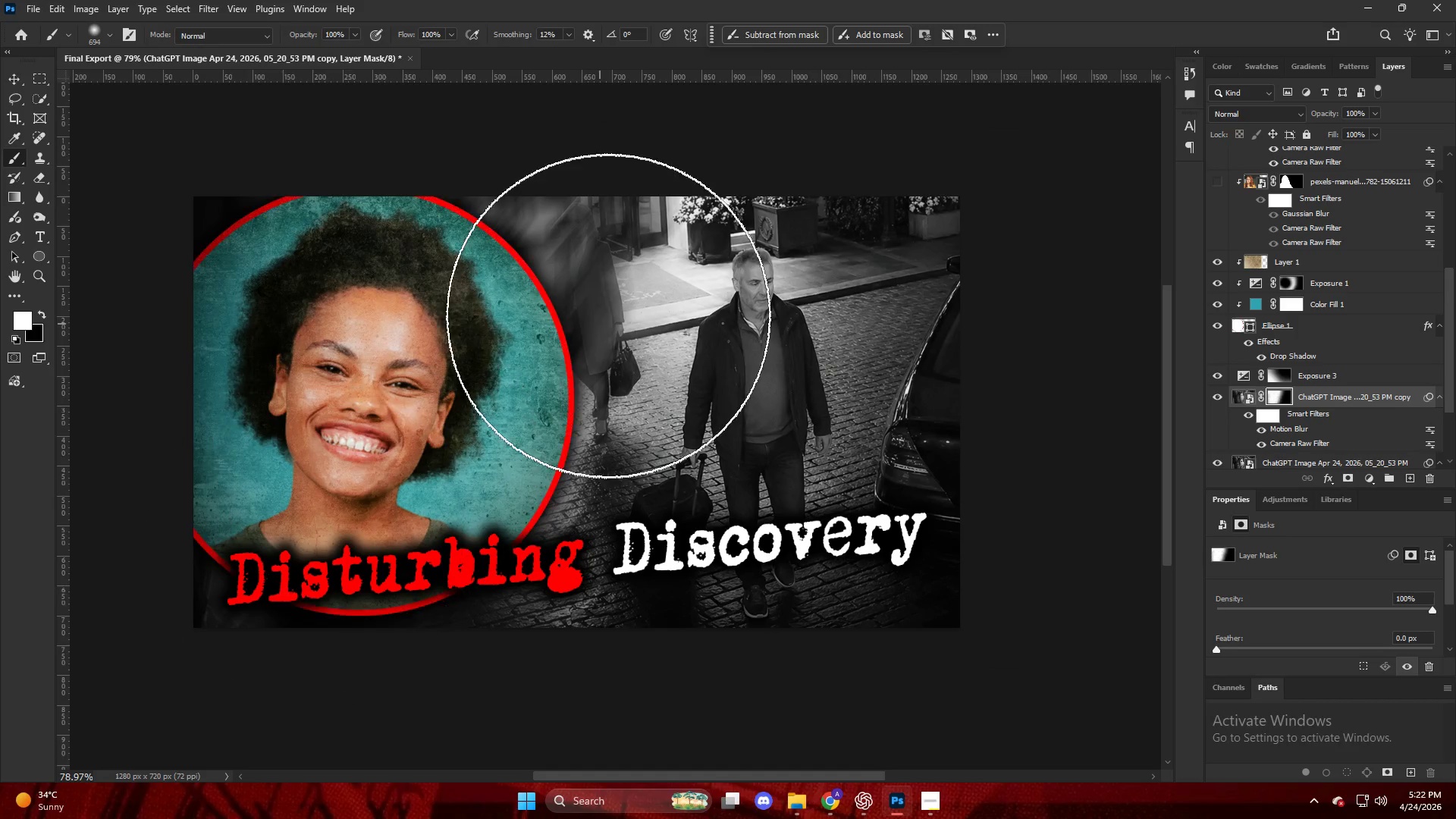 
scroll: coordinate [268, 331], scroll_direction: up, amount: 4.0
 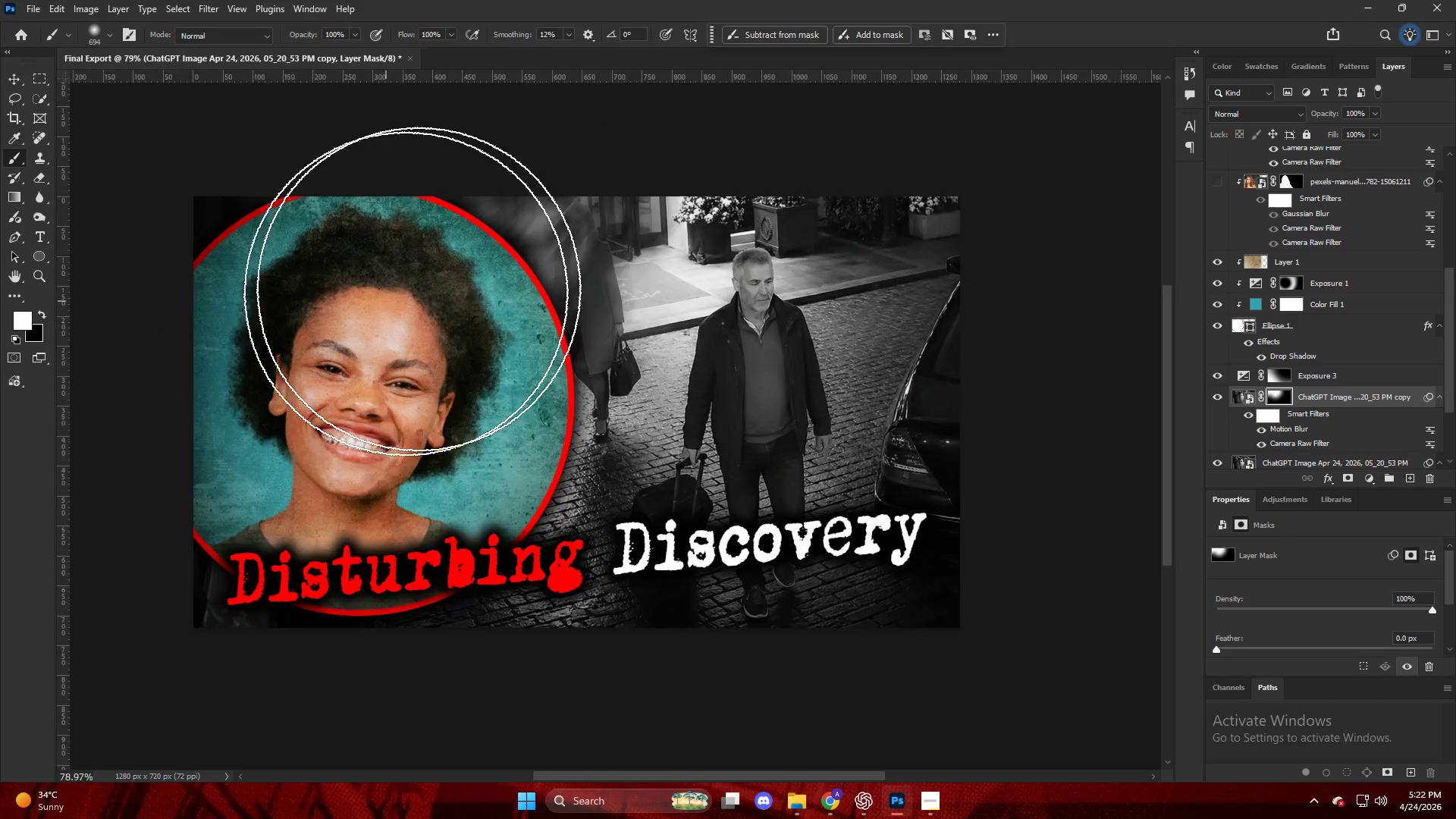 
key(Alt+AltLeft)
 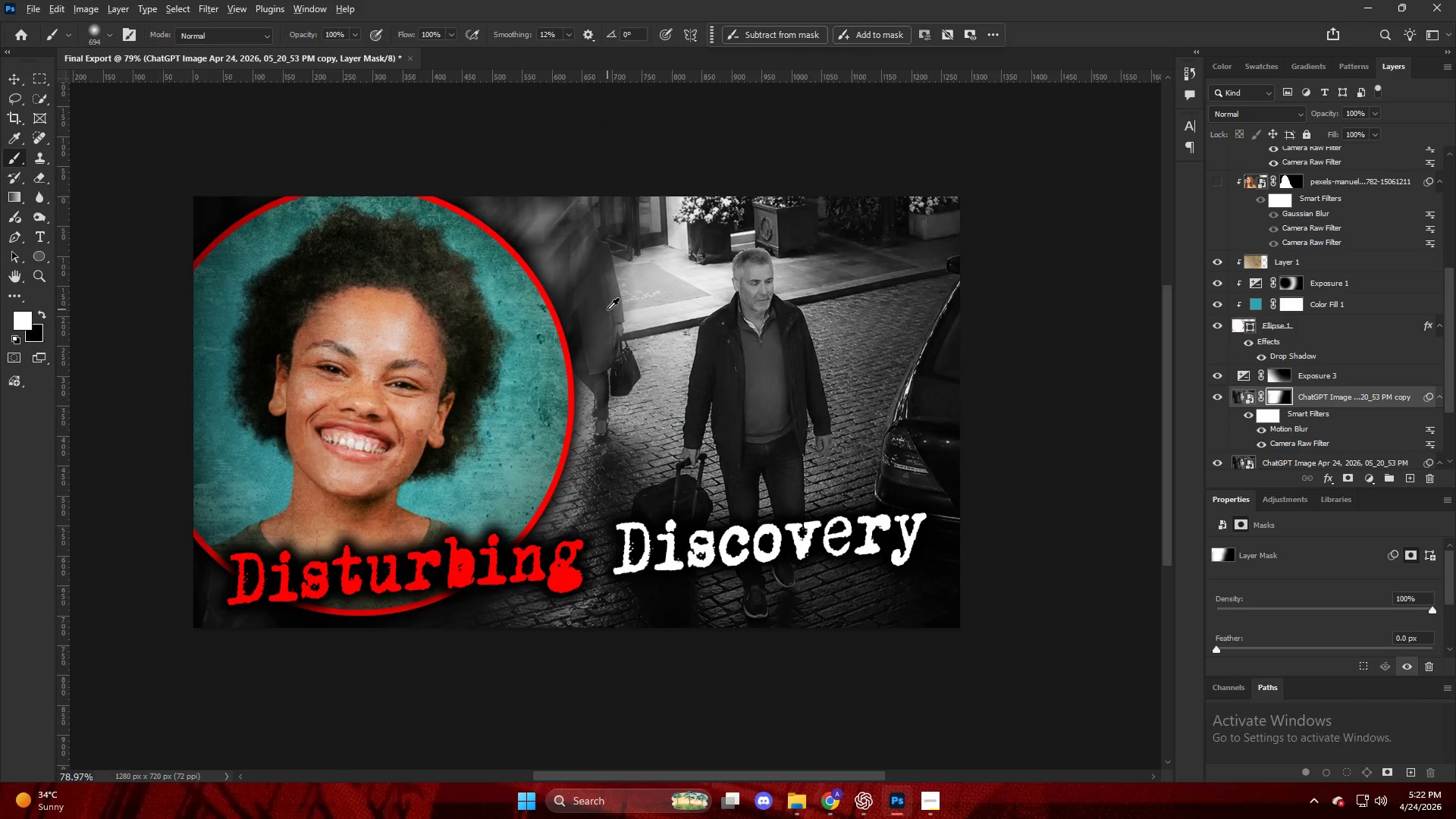 
key(Alt+AltLeft)
 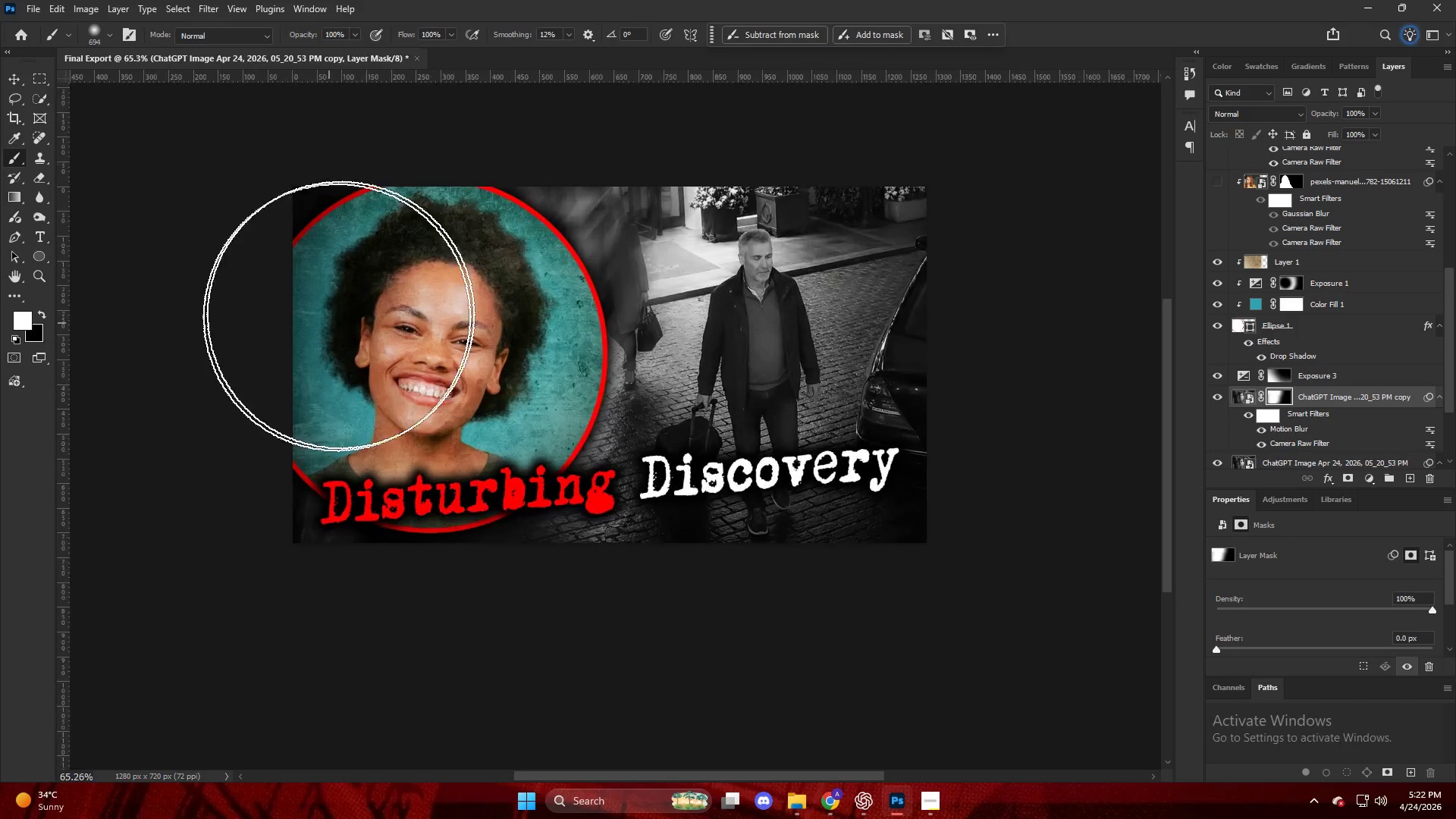 
left_click_drag(start_coordinate=[363, 299], to_coordinate=[832, 27])
 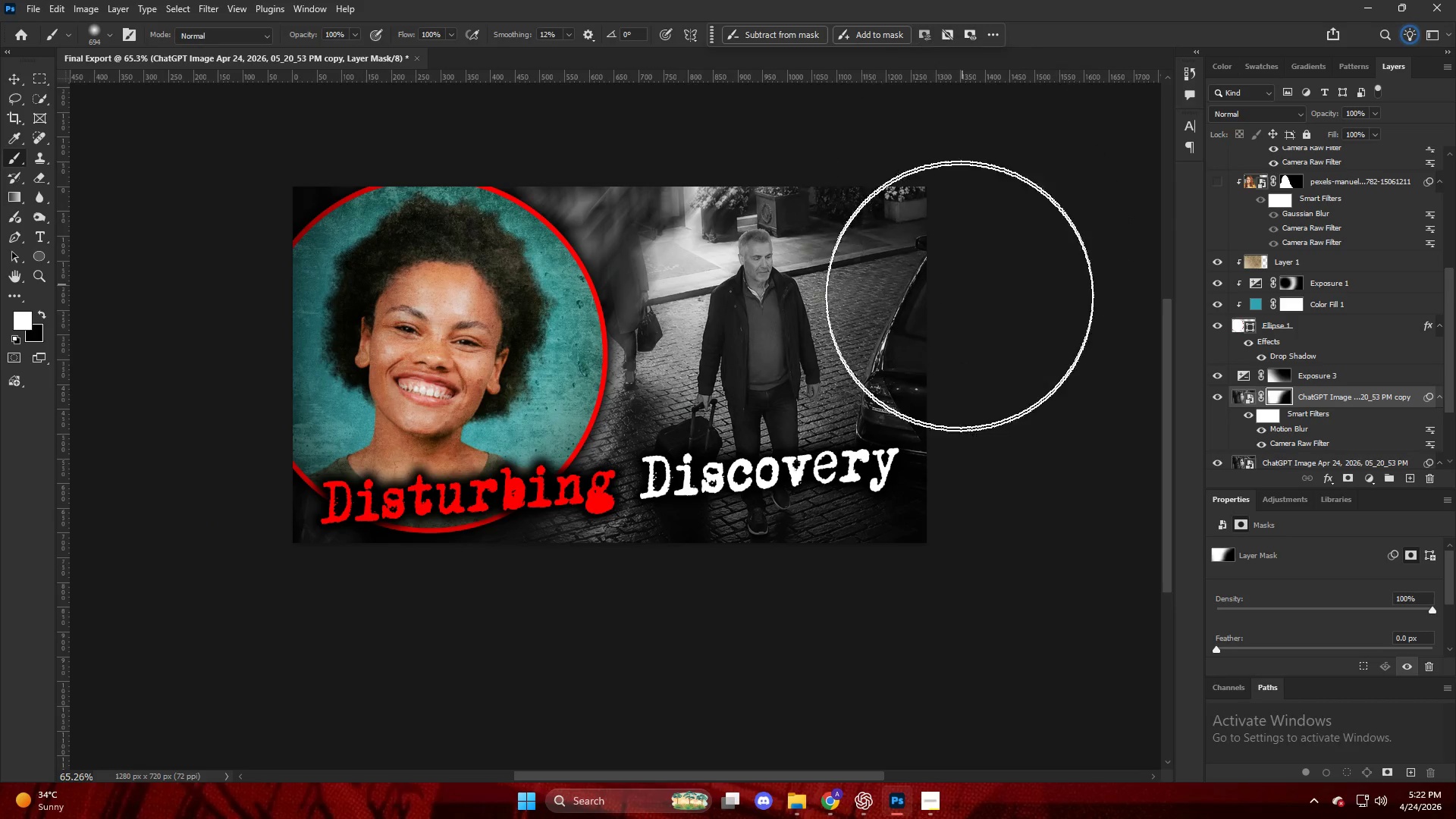 
scroll: coordinate [312, 337], scroll_direction: down, amount: 2.0
 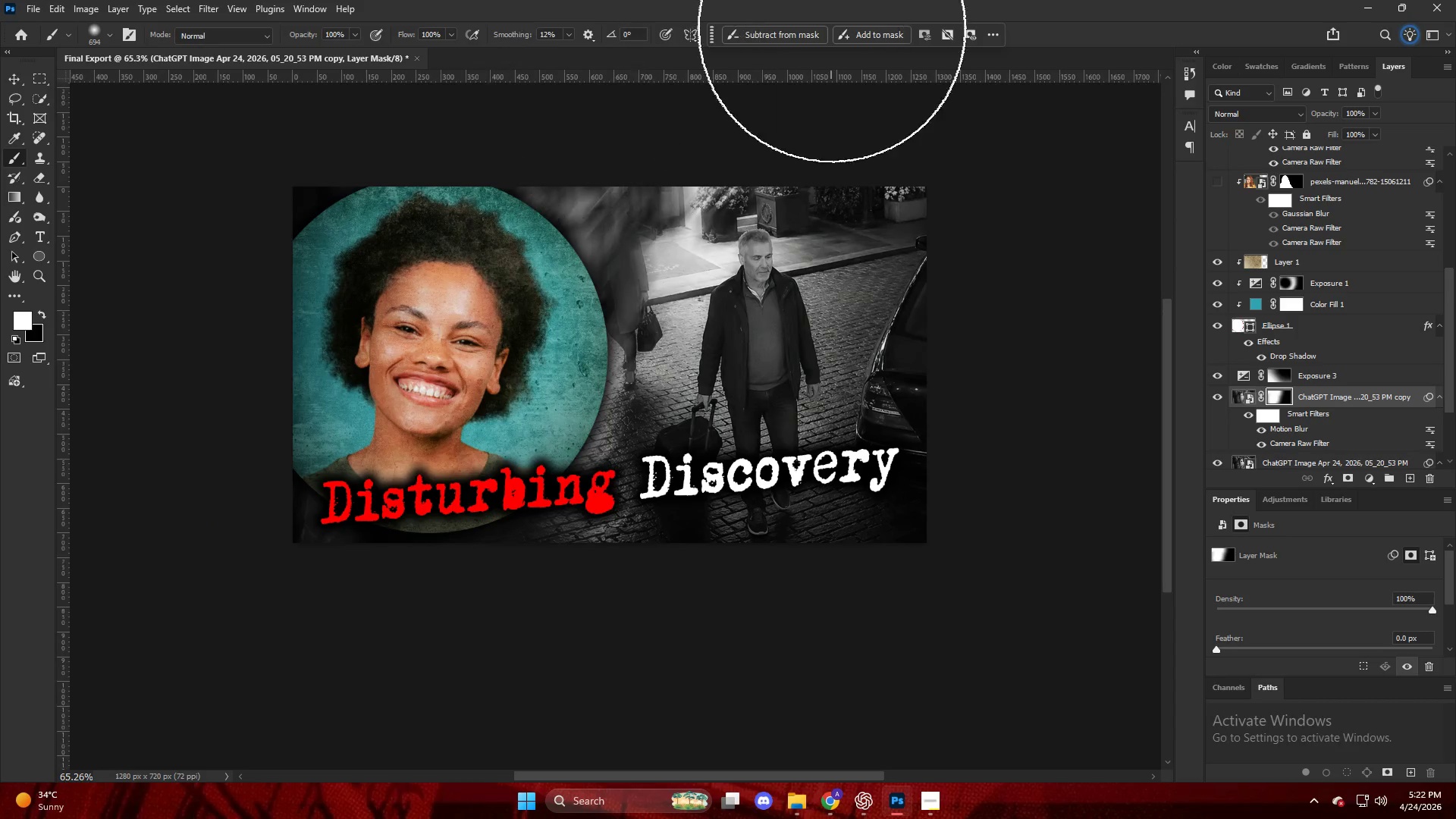 
left_click_drag(start_coordinate=[963, 305], to_coordinate=[1034, 232])
 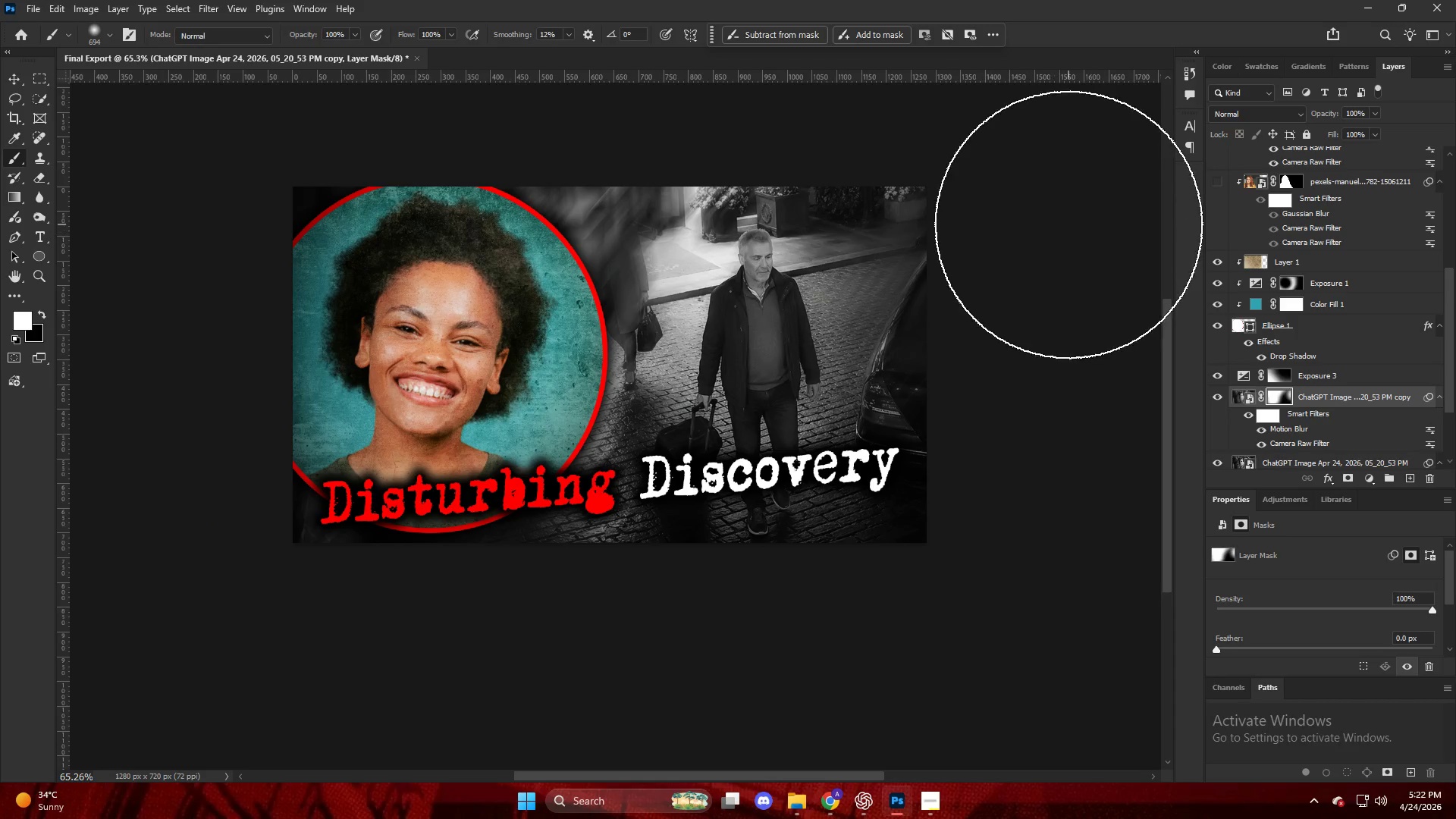 
key(Alt+AltLeft)
 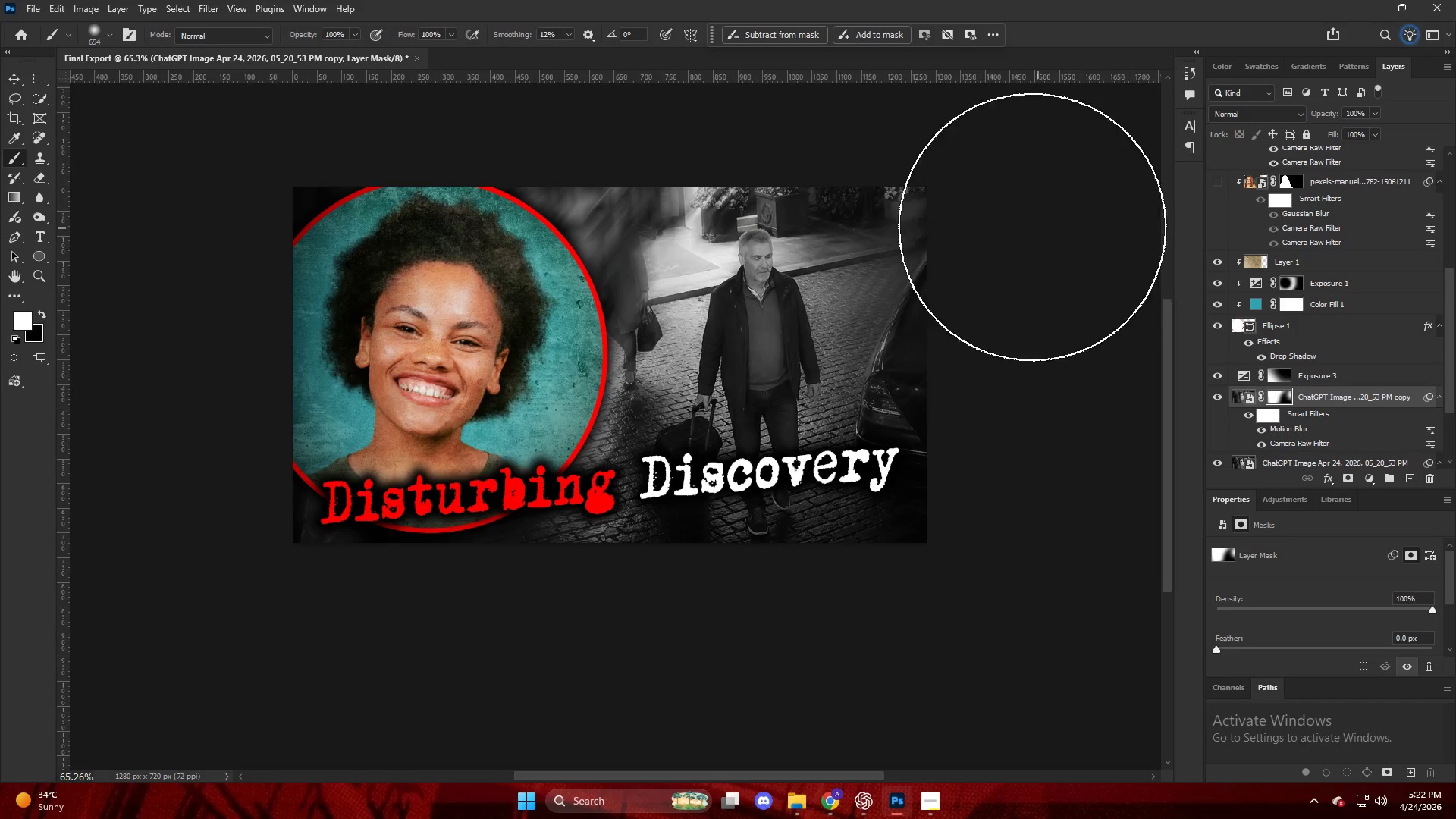 
scroll: coordinate [1028, 224], scroll_direction: down, amount: 4.0
 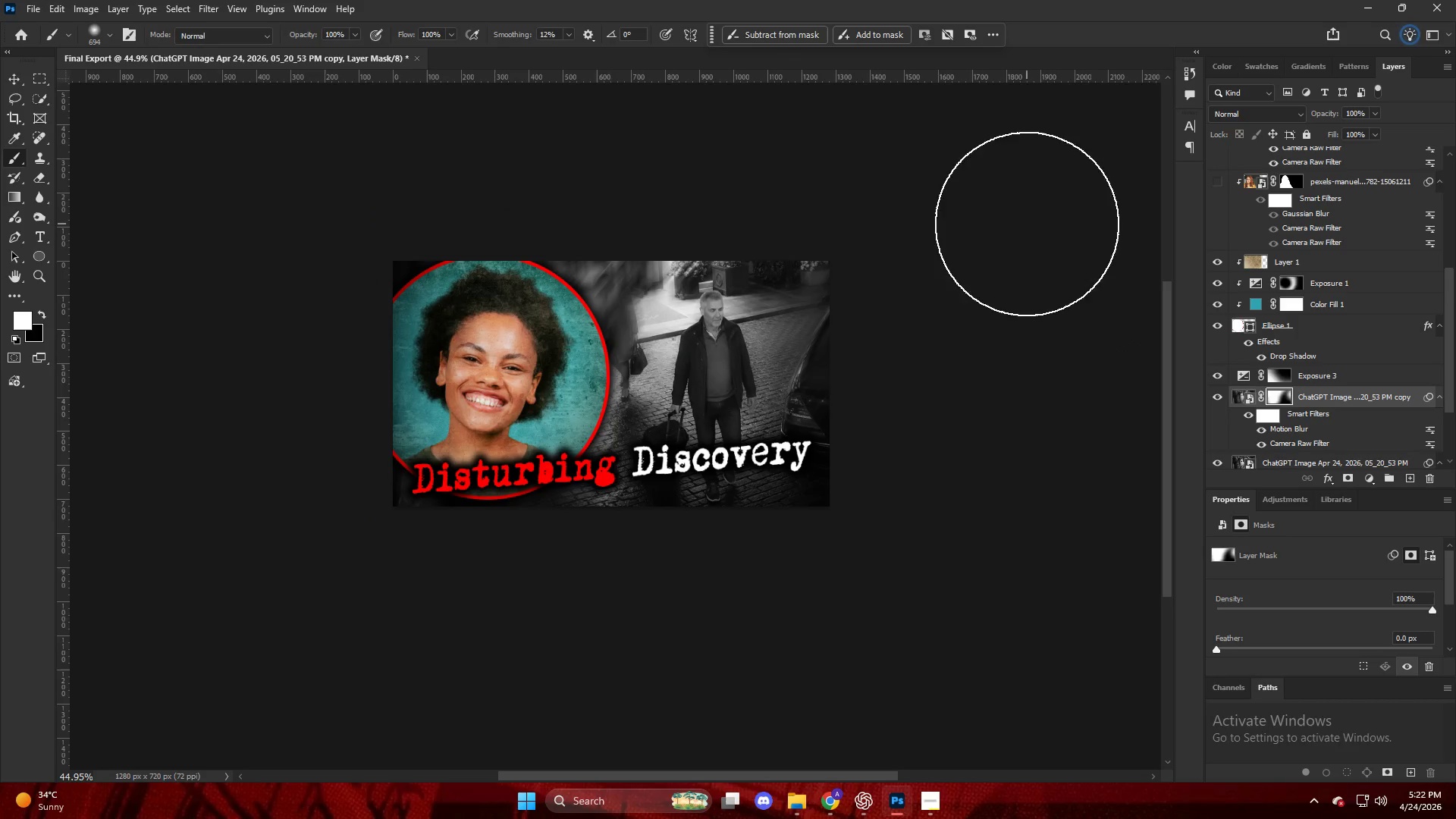 
hold_key(key=AltLeft, duration=0.34)
scroll: coordinate [893, 228], scroll_direction: up, amount: 4.0
 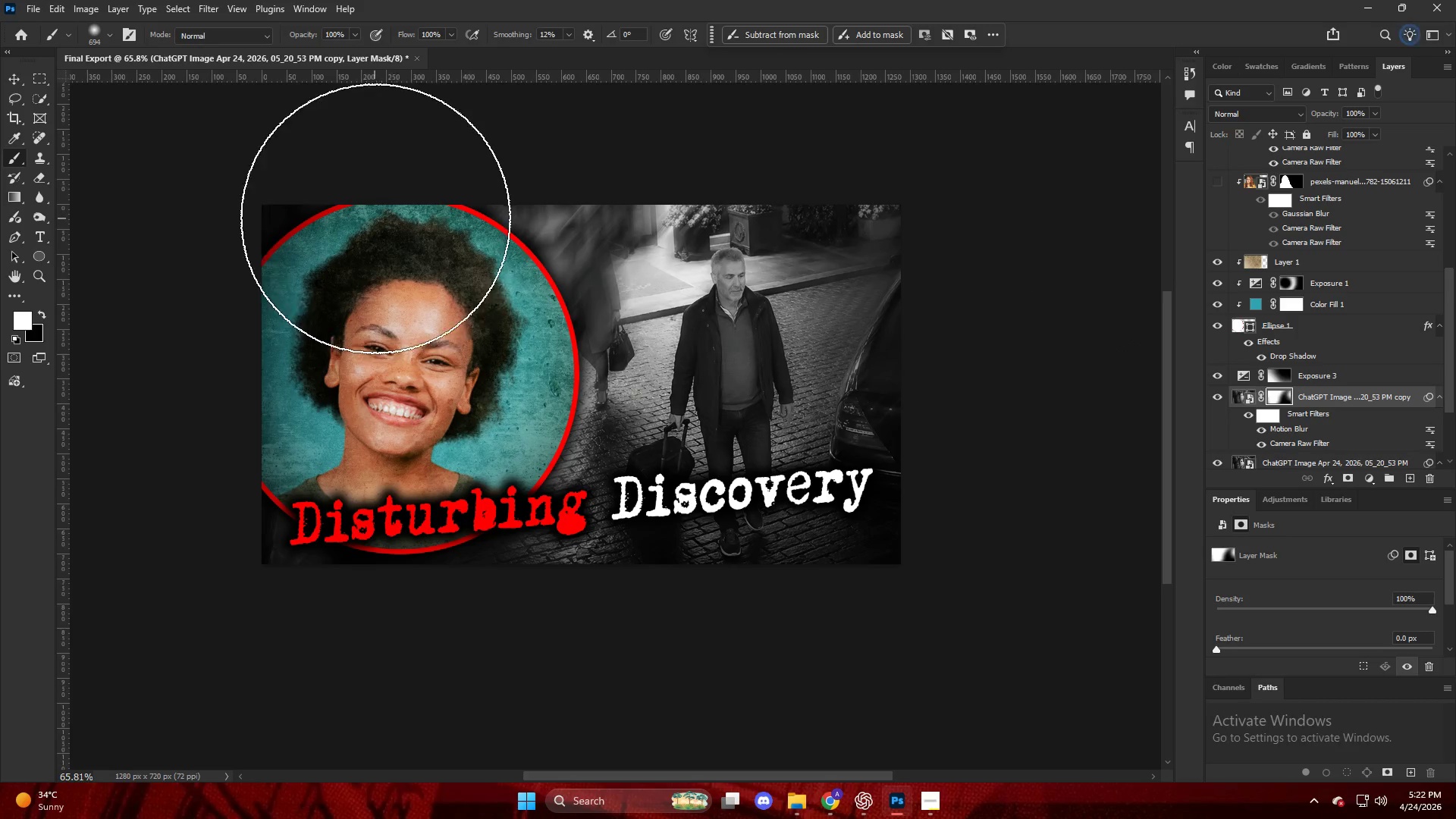 
key(X)
 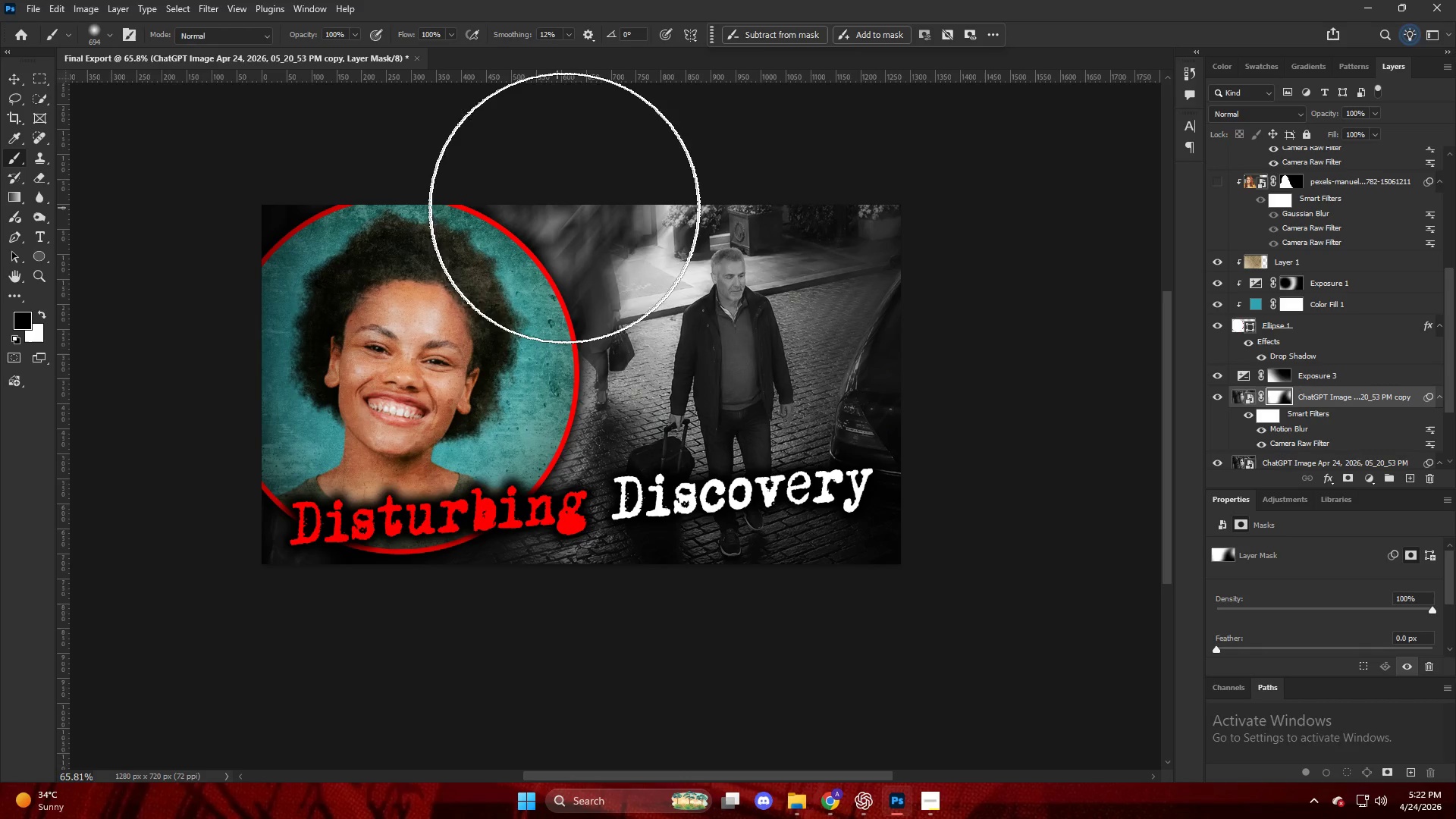 
left_click([566, 209])
 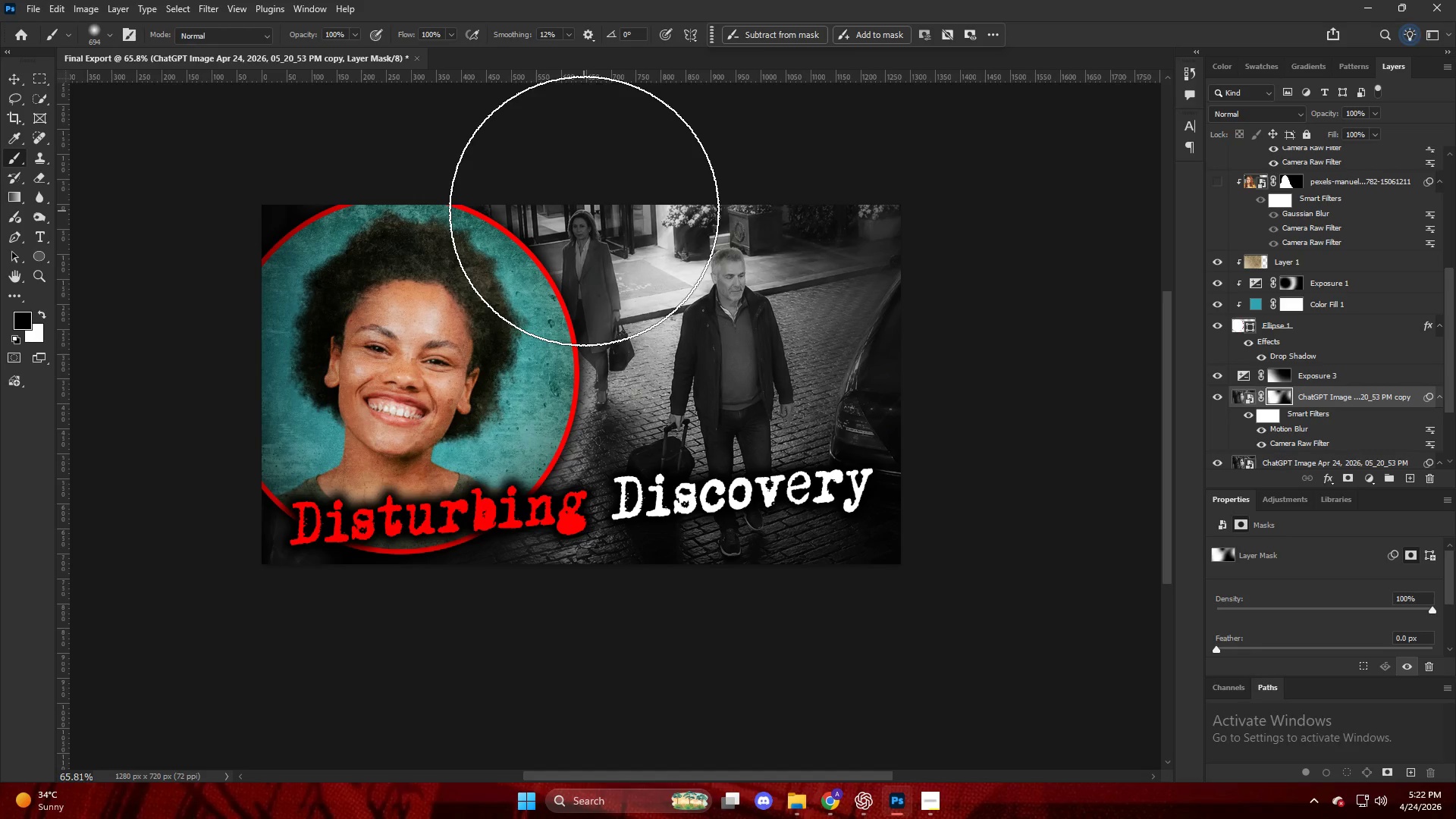 
key(Control+ControlLeft)
 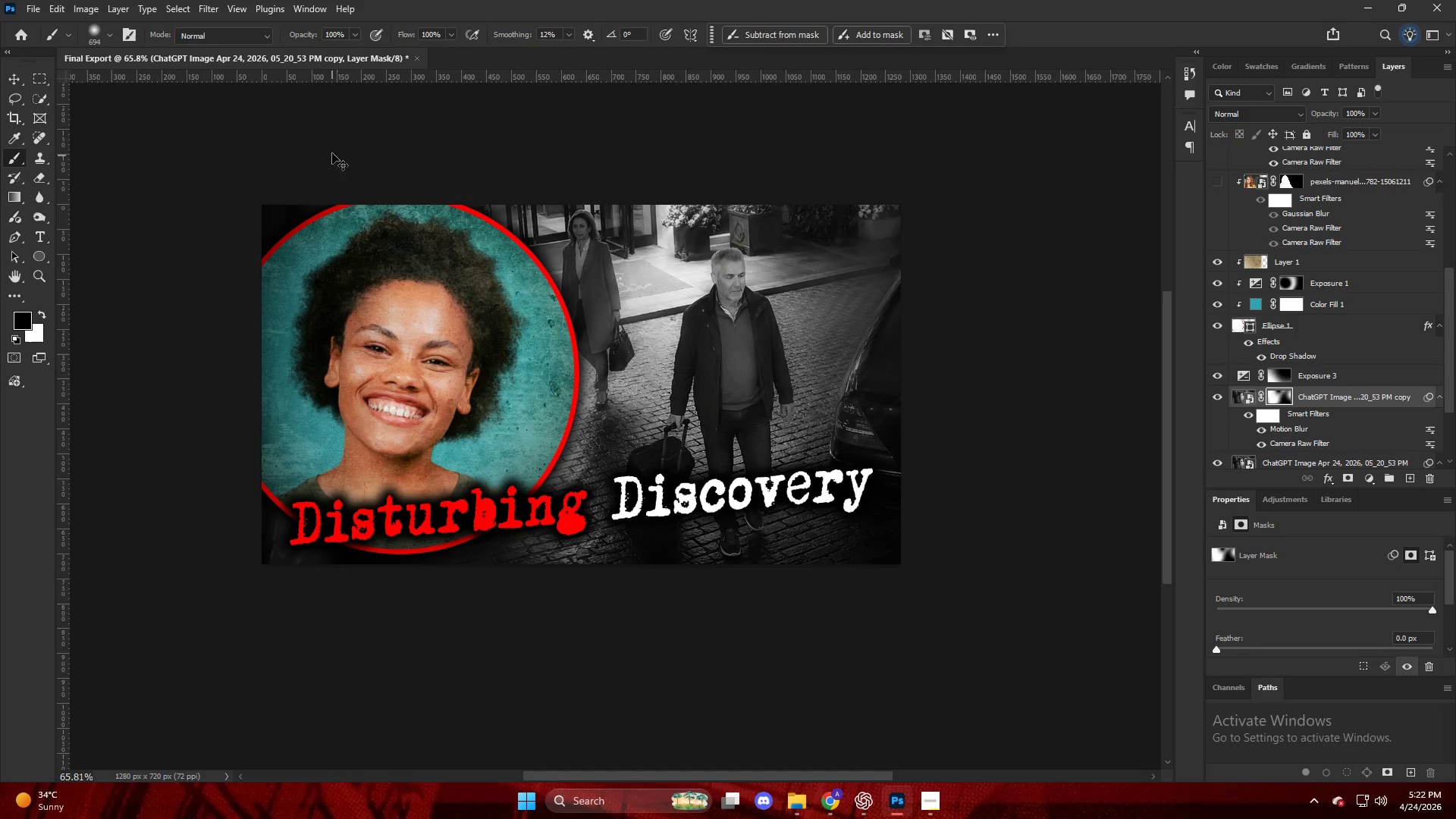 
key(Control+Z)
 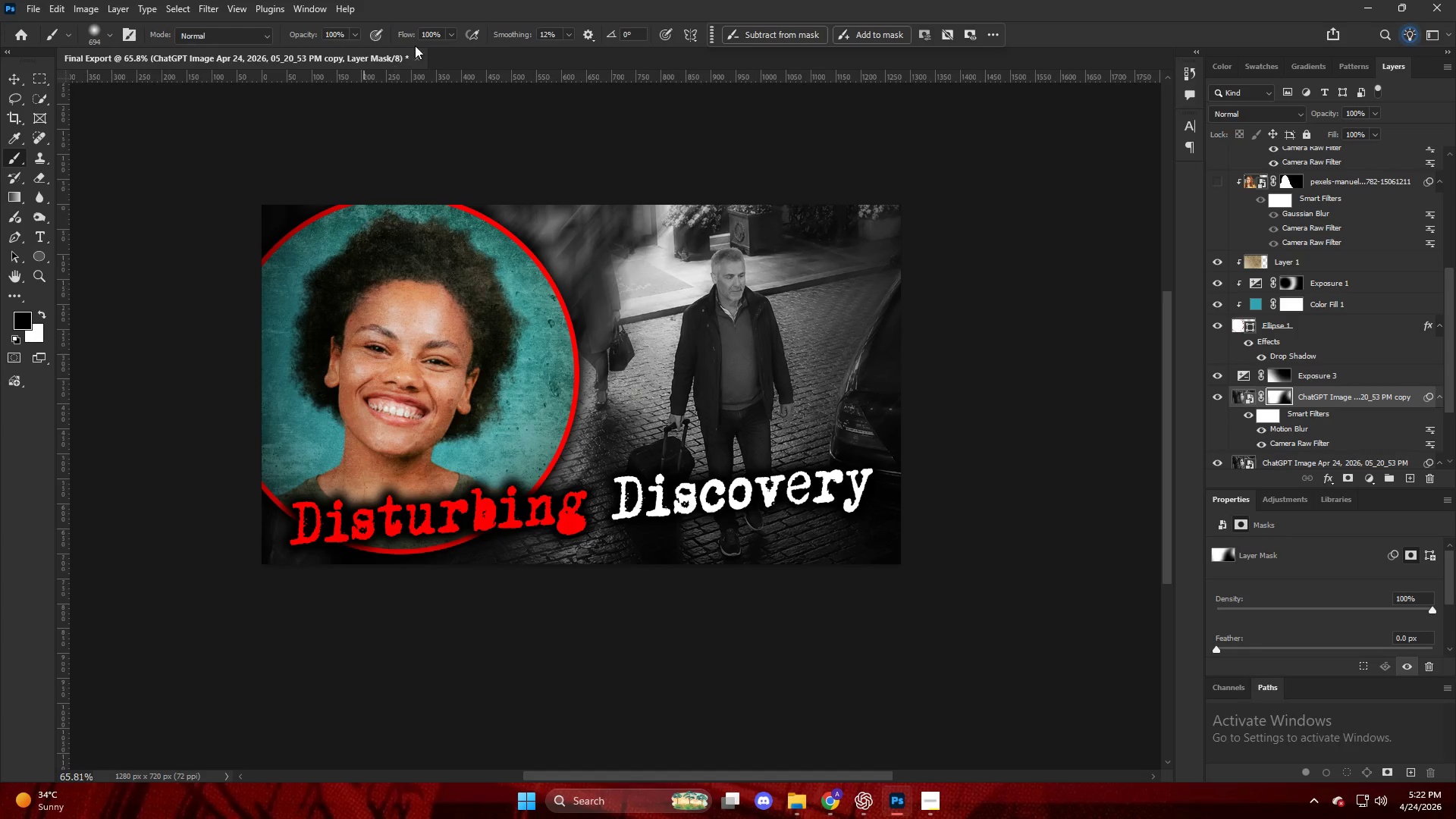 
left_click_drag(start_coordinate=[397, 36], to_coordinate=[35, 93])
 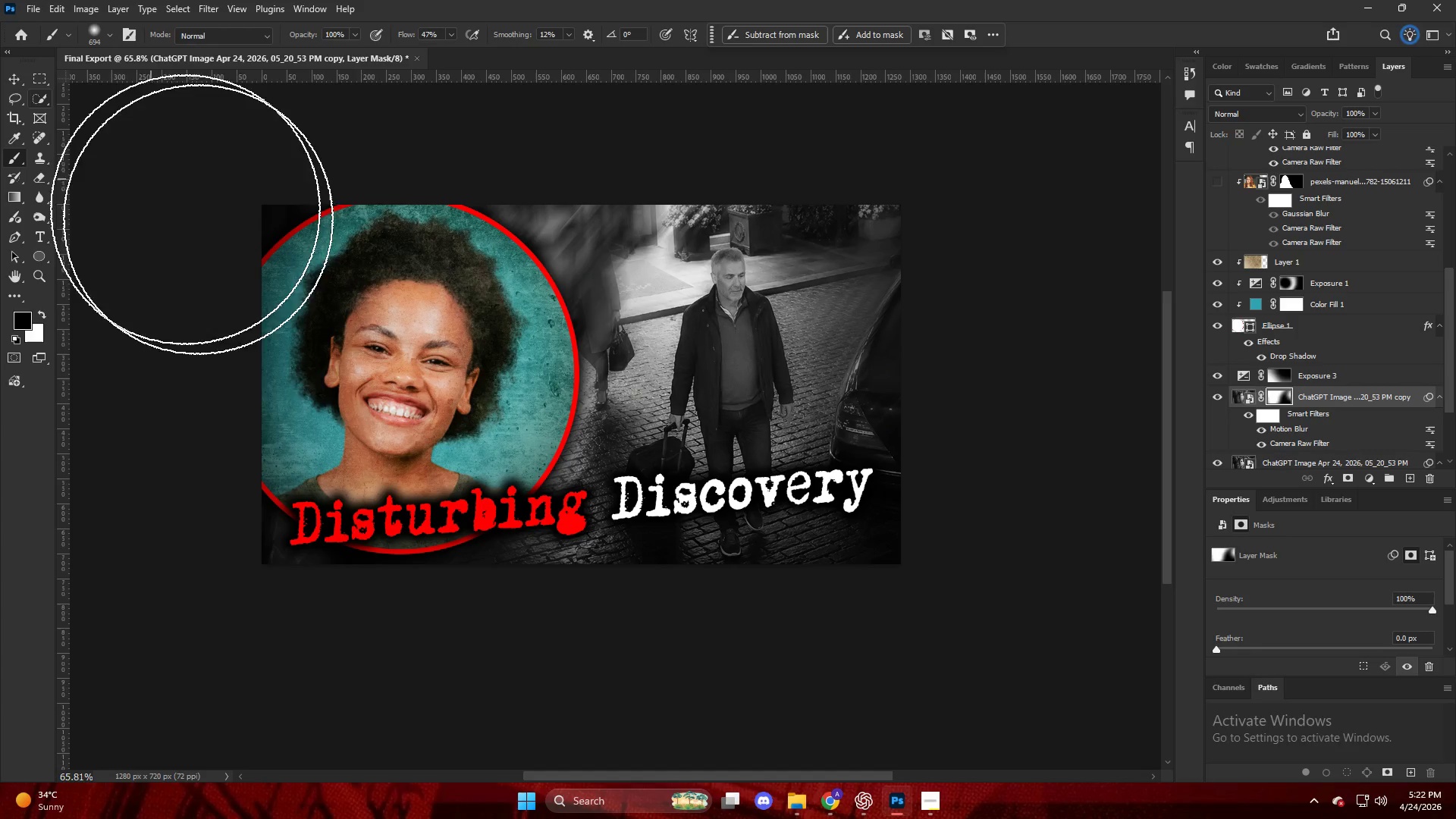 
type(xx)
 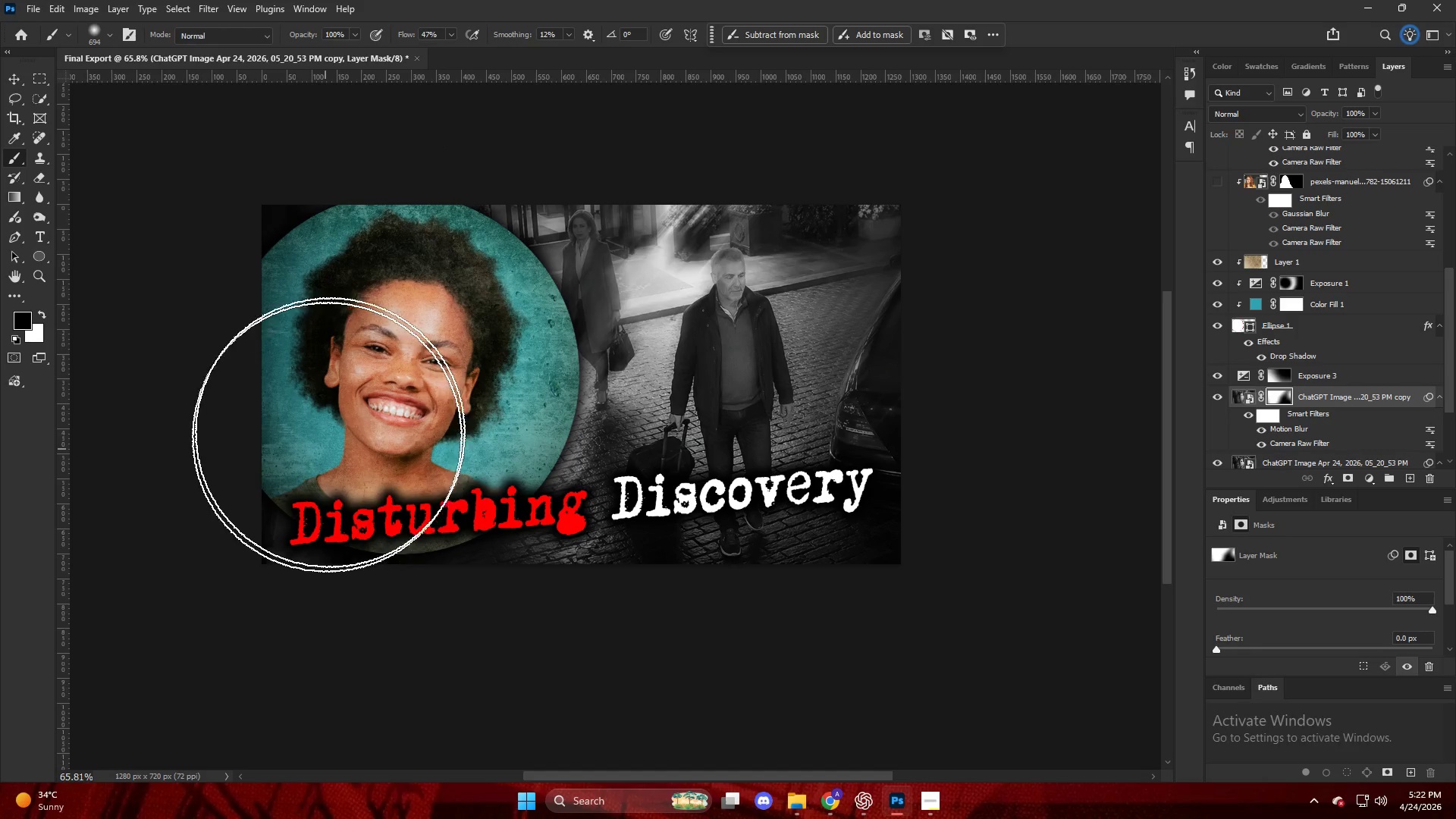 
left_click_drag(start_coordinate=[375, 296], to_coordinate=[617, 175])
 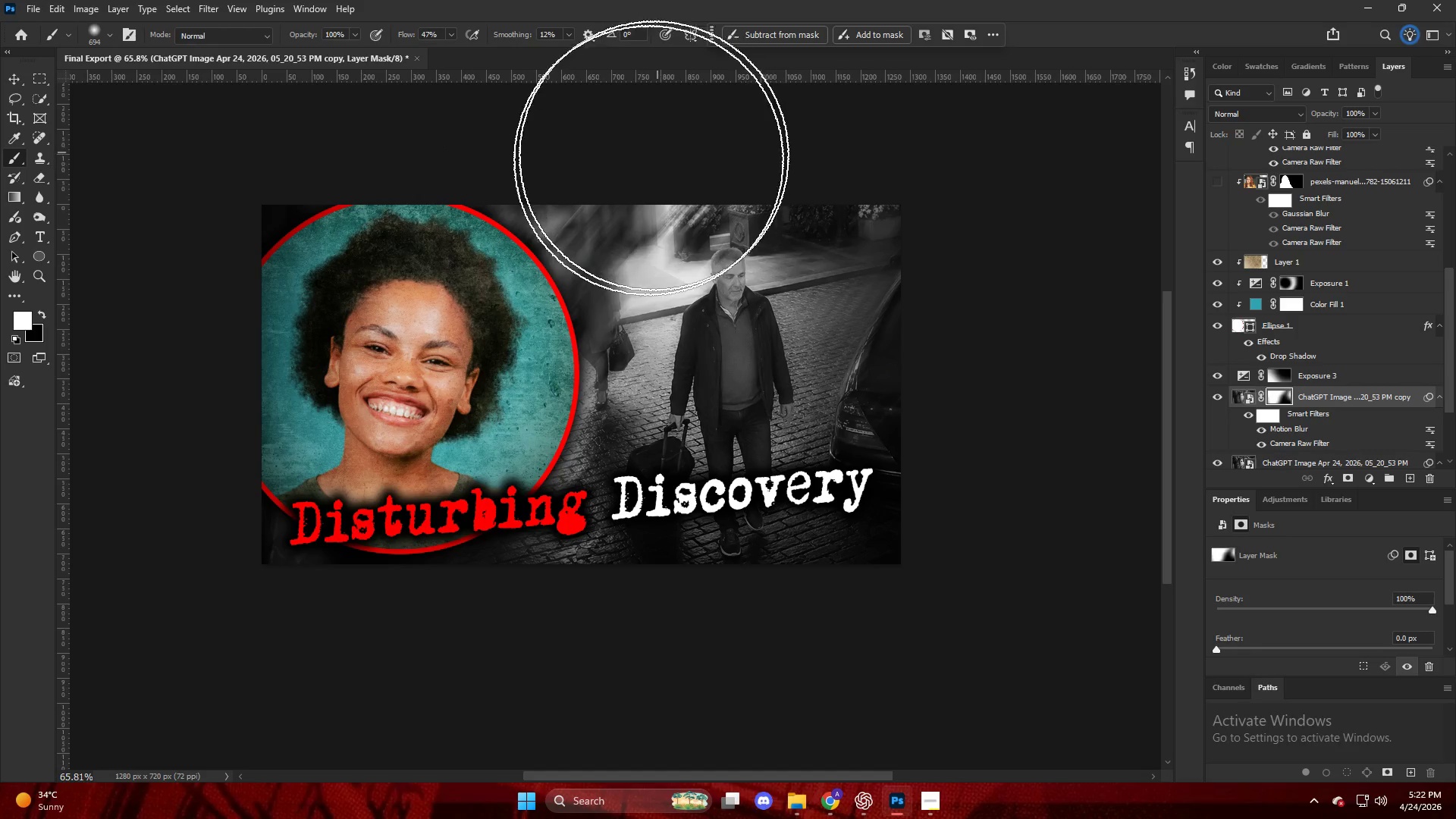 
left_click_drag(start_coordinate=[654, 155], to_coordinate=[334, 356])
 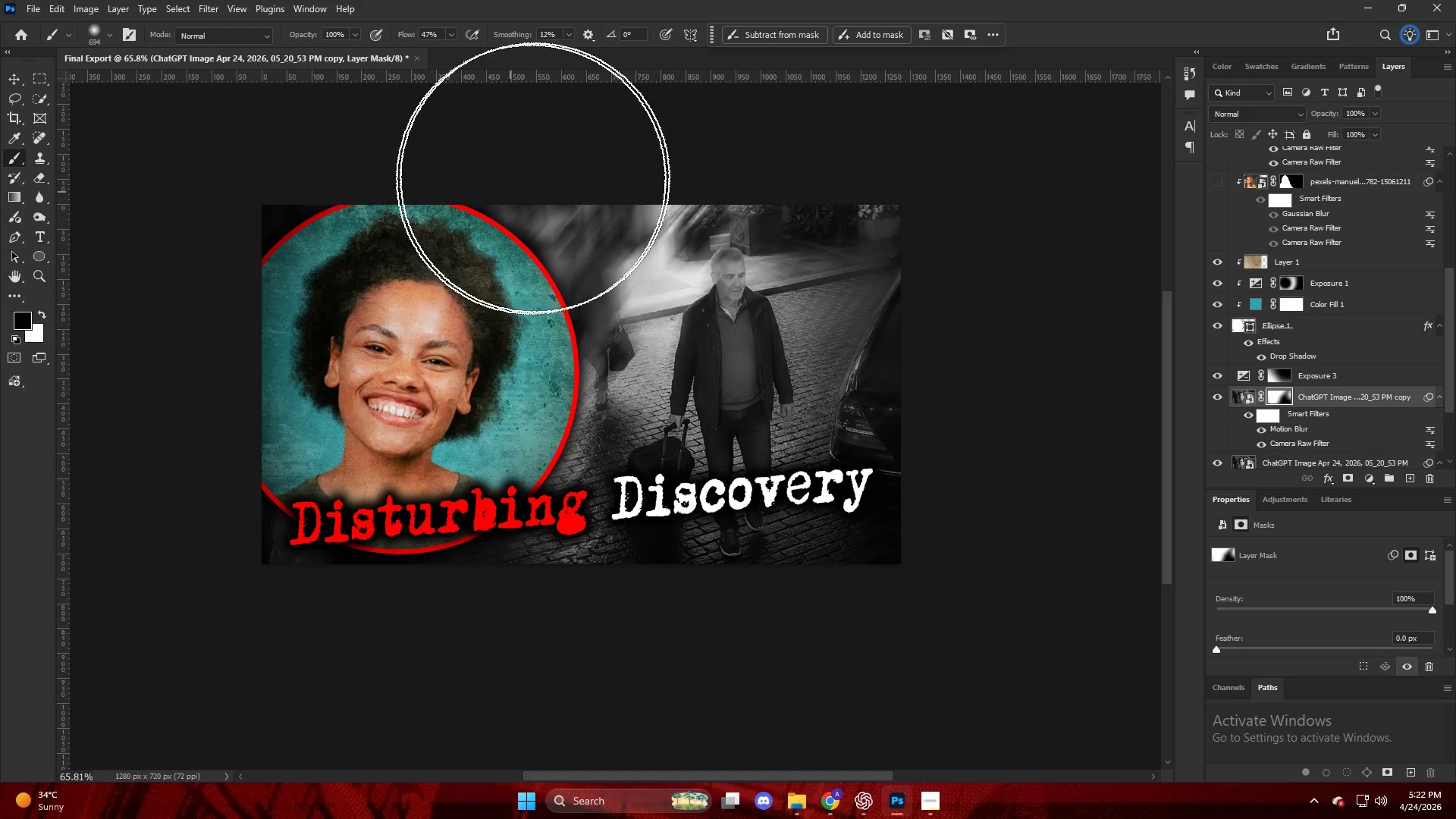 
left_click_drag(start_coordinate=[532, 194], to_coordinate=[460, 318])
 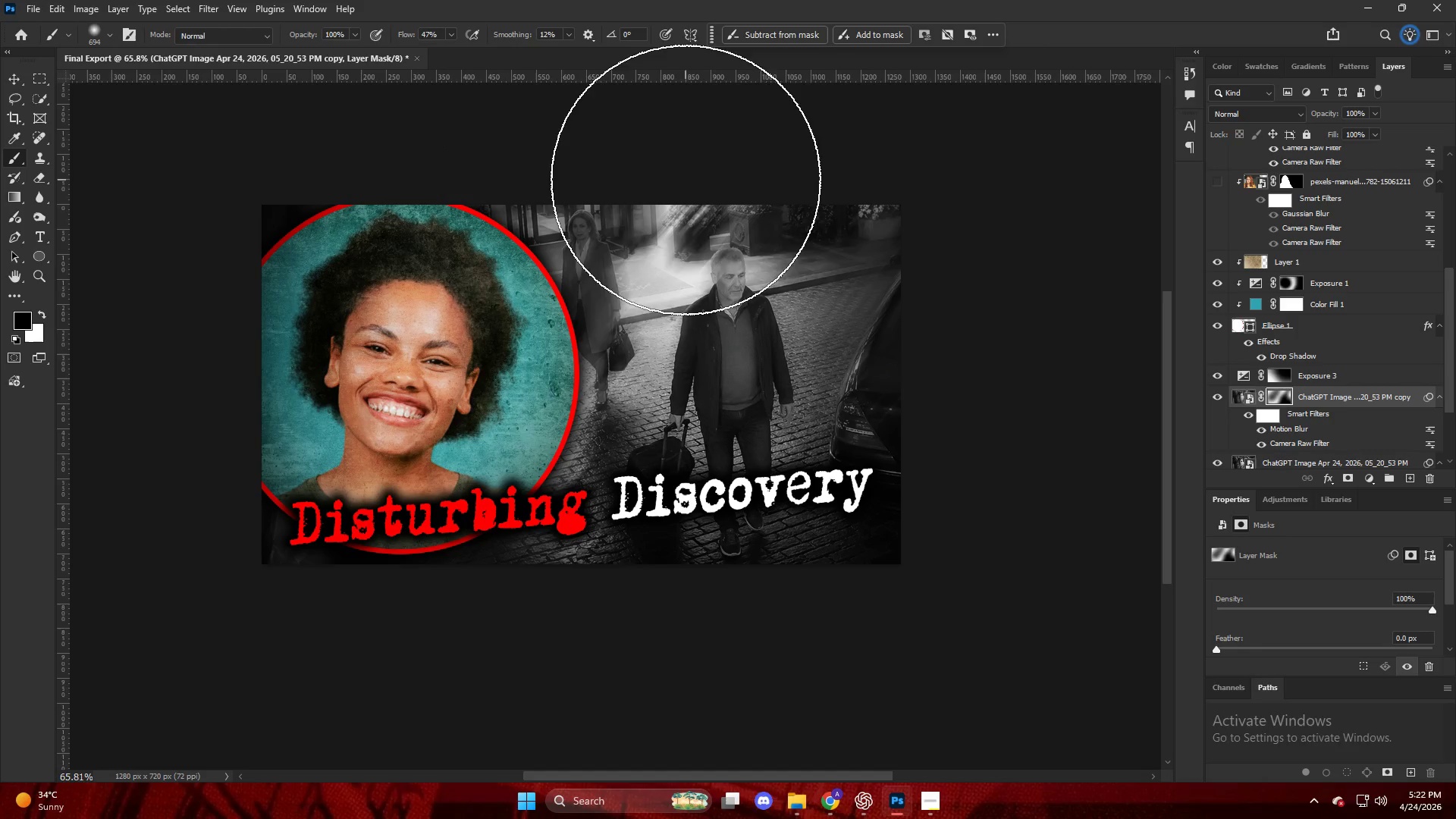 
key(Control+ControlLeft)
 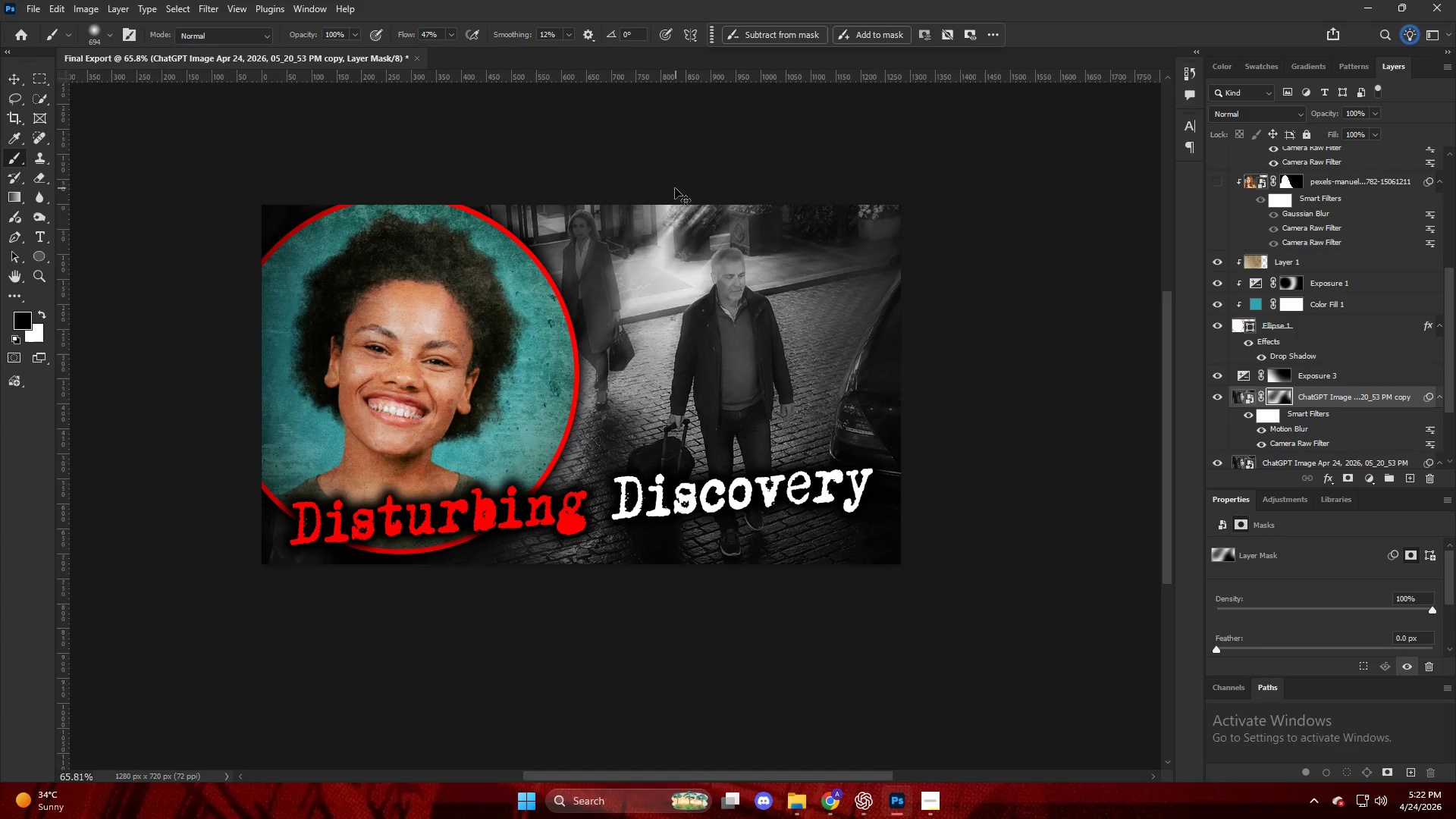 
key(Control+Z)
 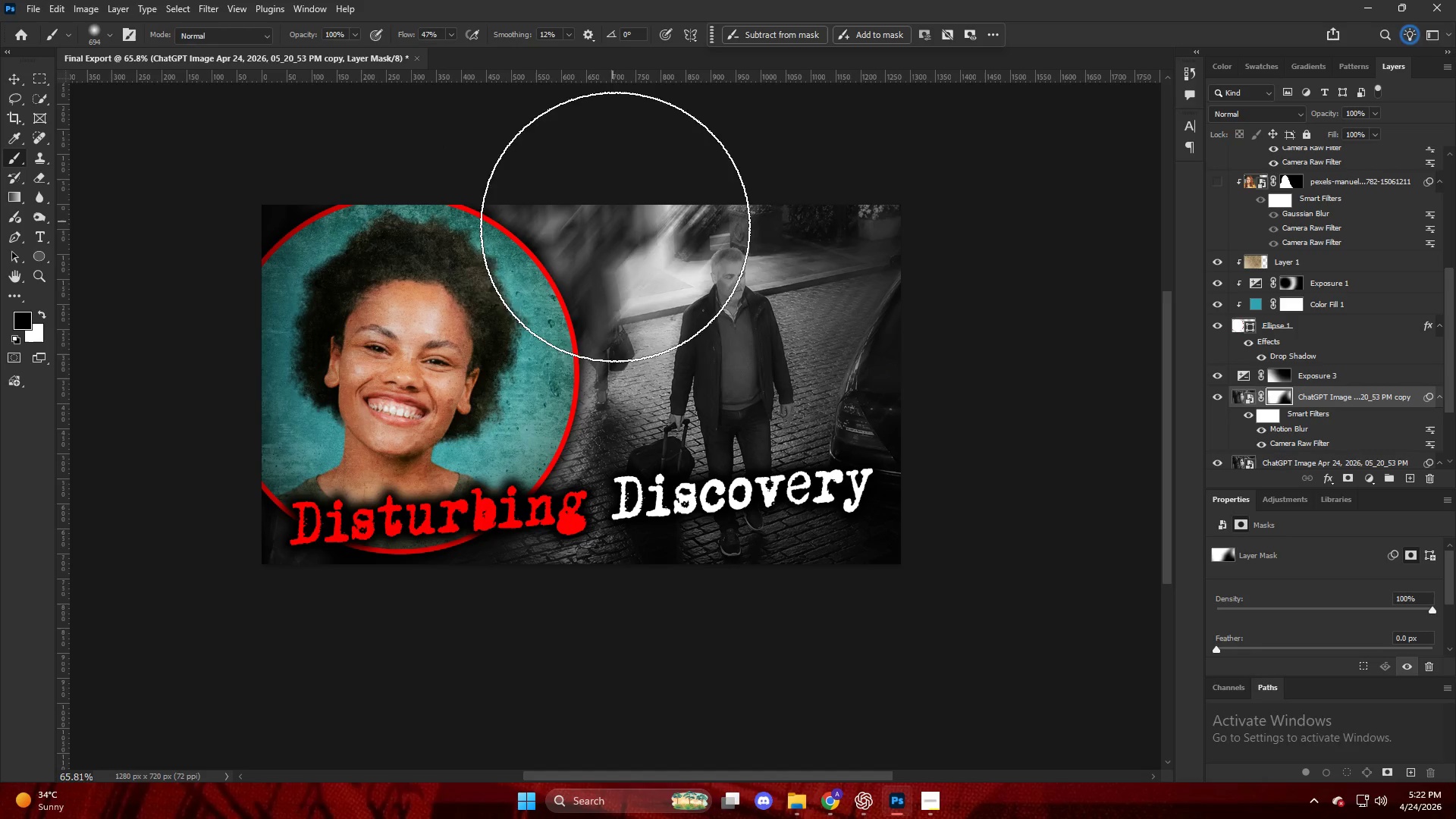 
key(Alt+AltLeft)
 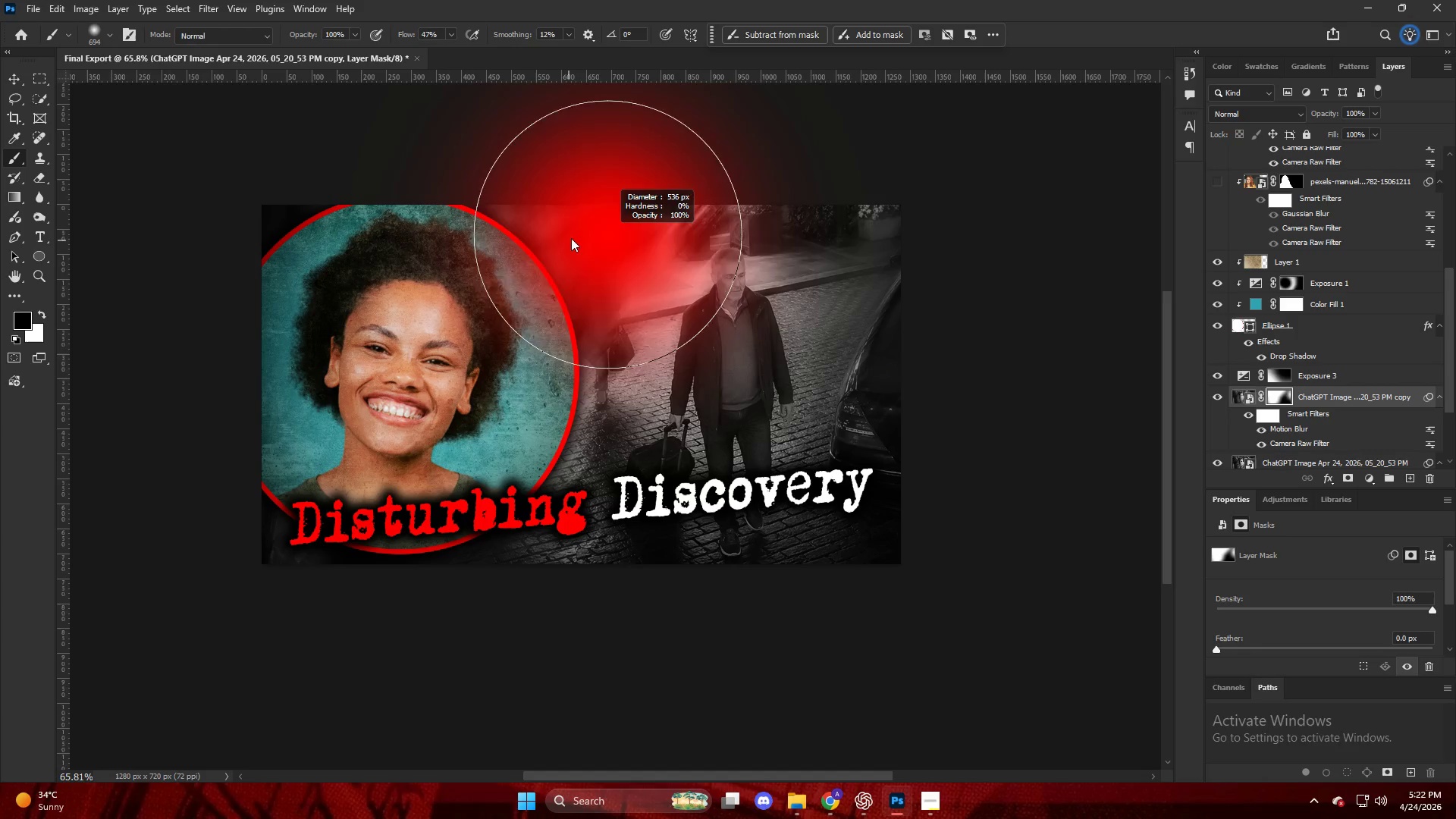 
type(xx)
 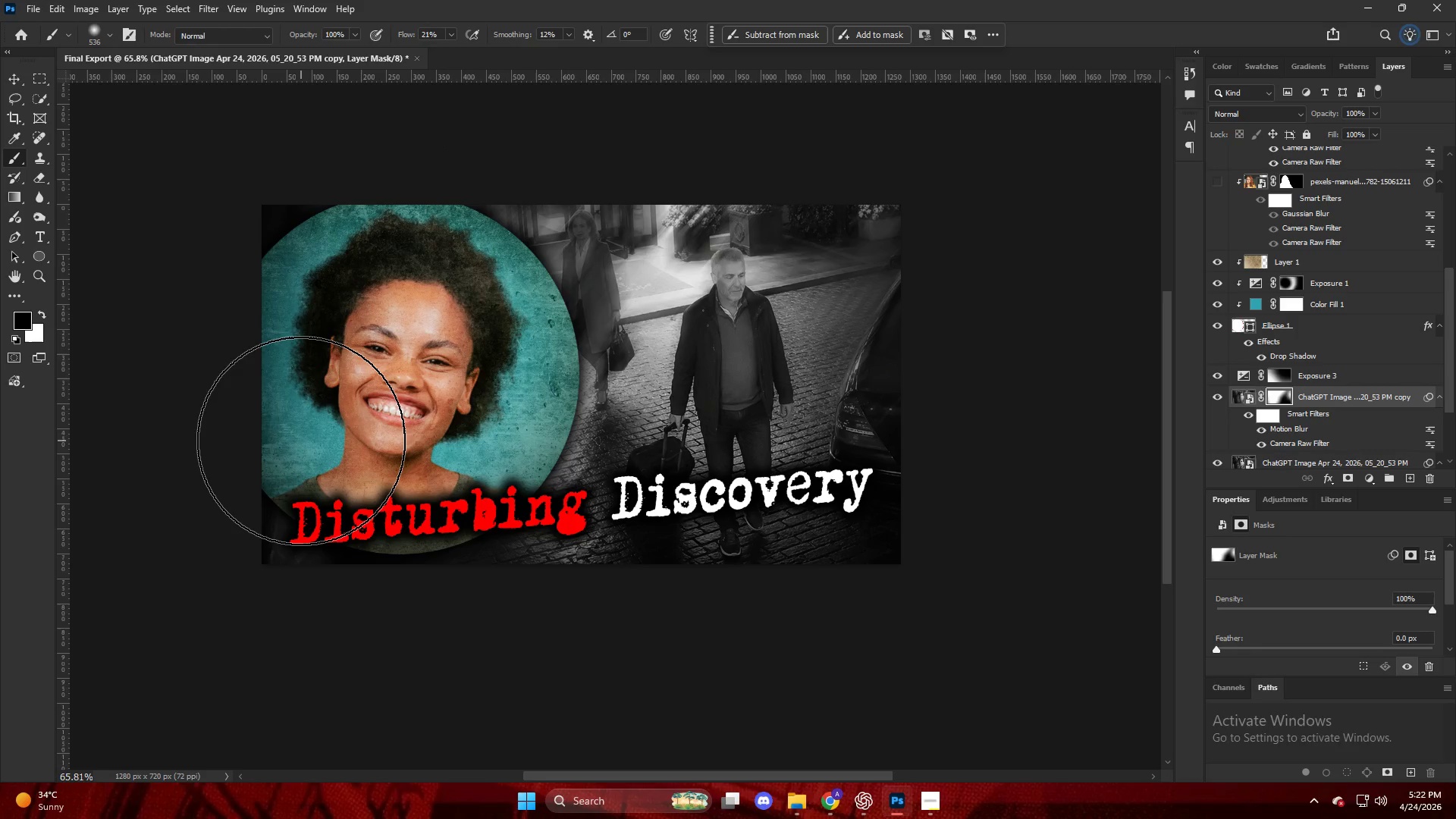 
left_click_drag(start_coordinate=[400, 34], to_coordinate=[15, 70])
 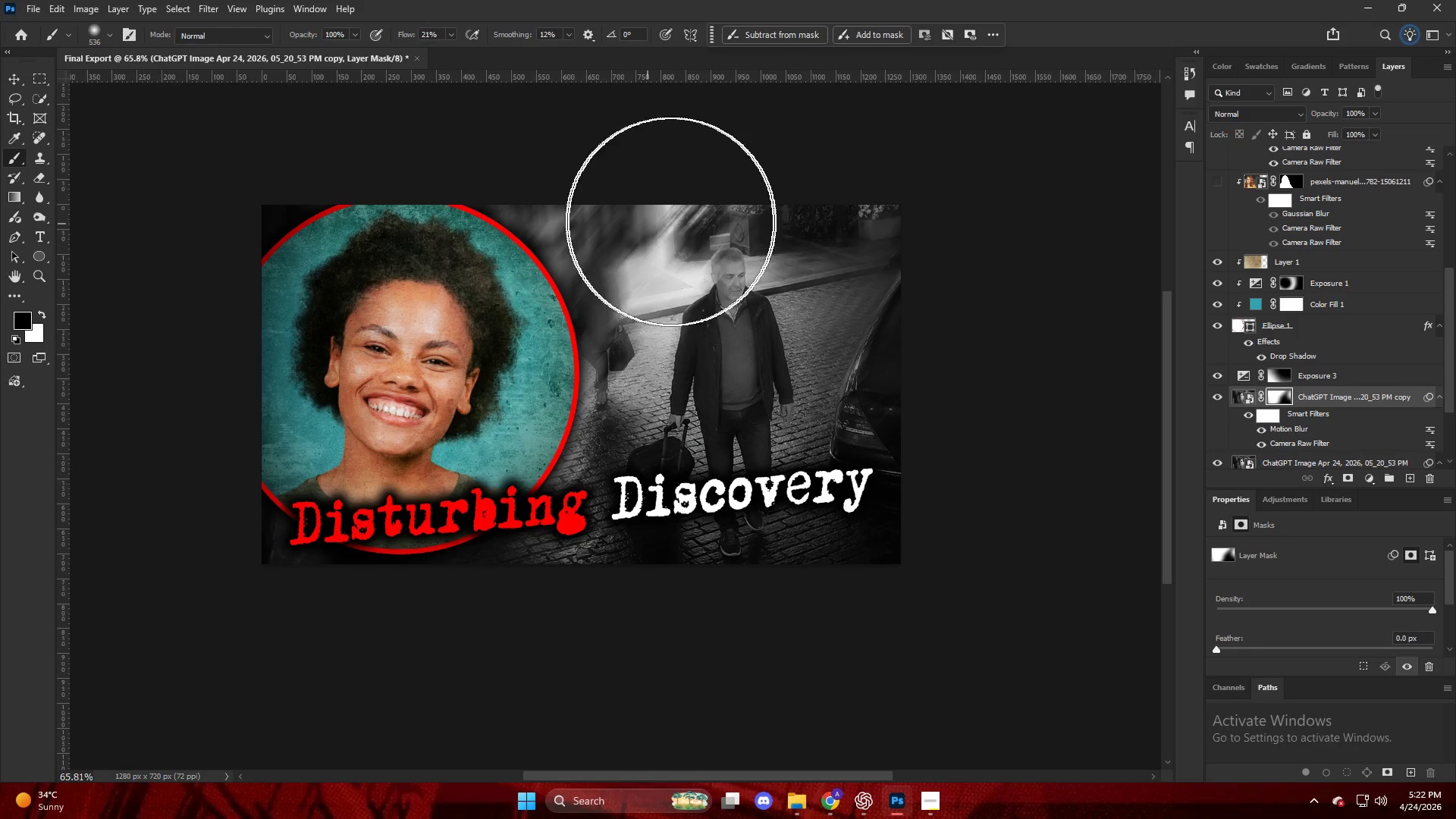 
left_click_drag(start_coordinate=[649, 231], to_coordinate=[305, 438])
 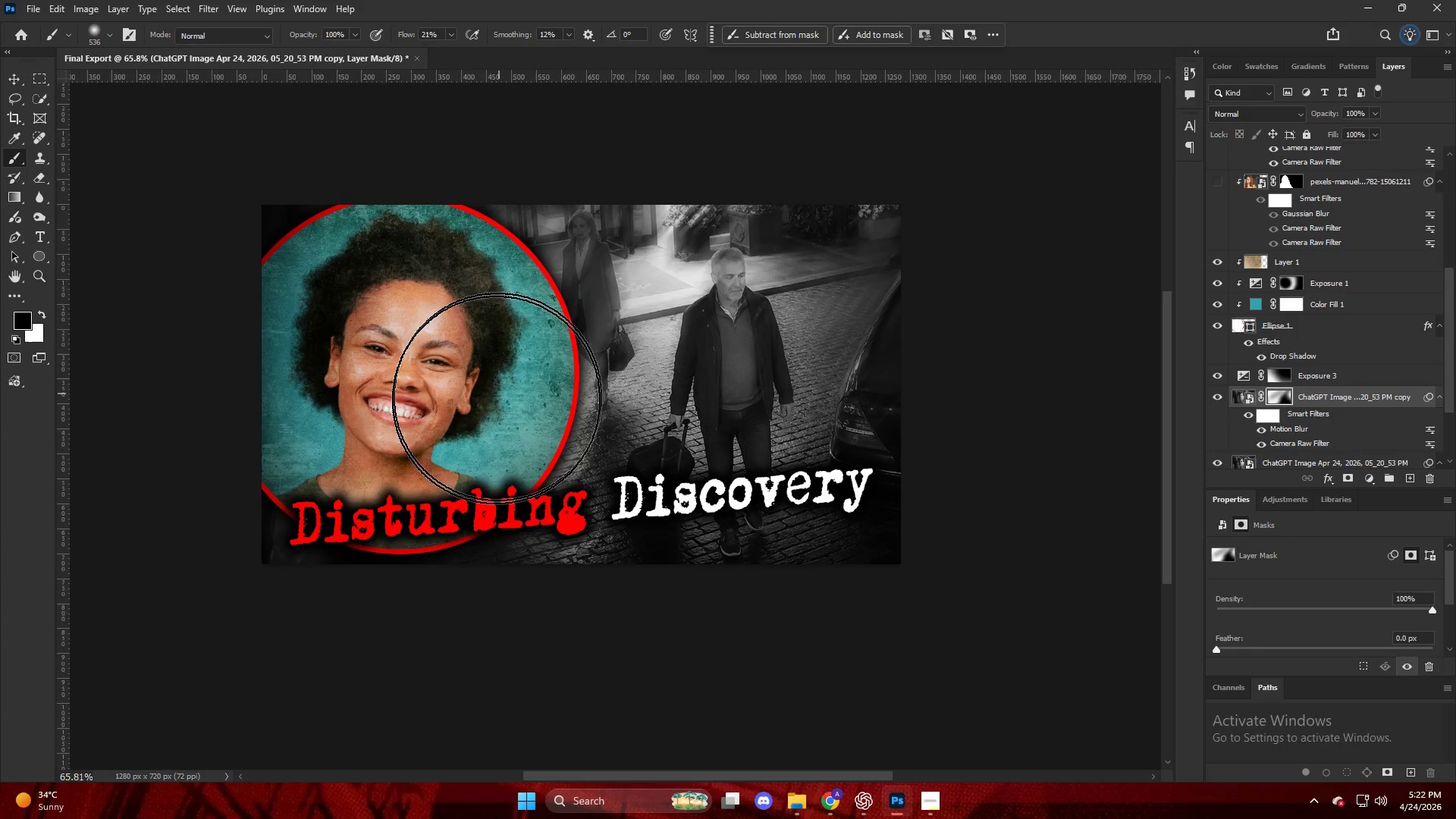 
key(Alt+AltLeft)
 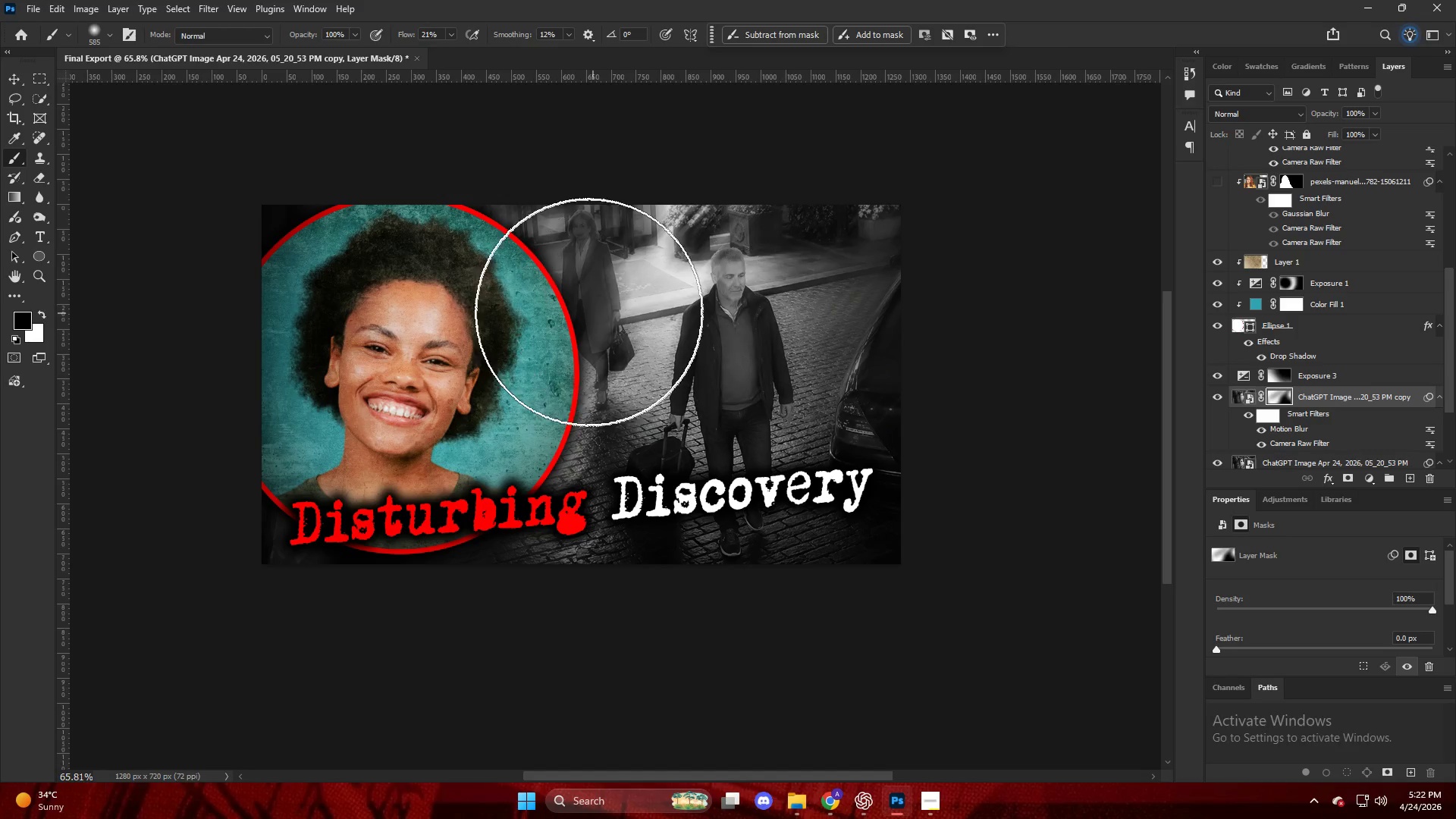 
hold_key(key=AltLeft, duration=0.45)
scroll: coordinate [578, 268], scroll_direction: up, amount: 4.0
 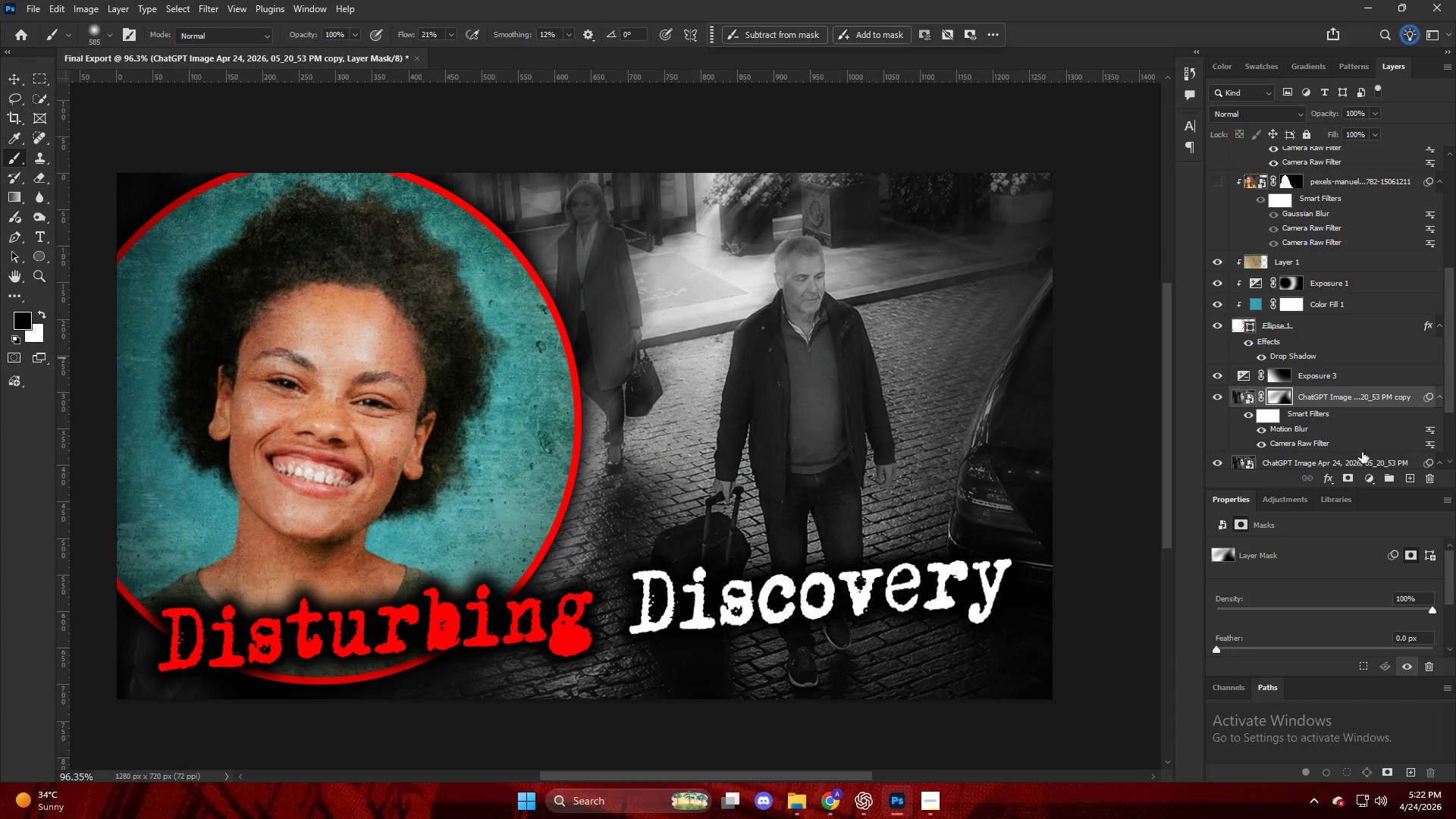 
key(Control+ControlLeft)
 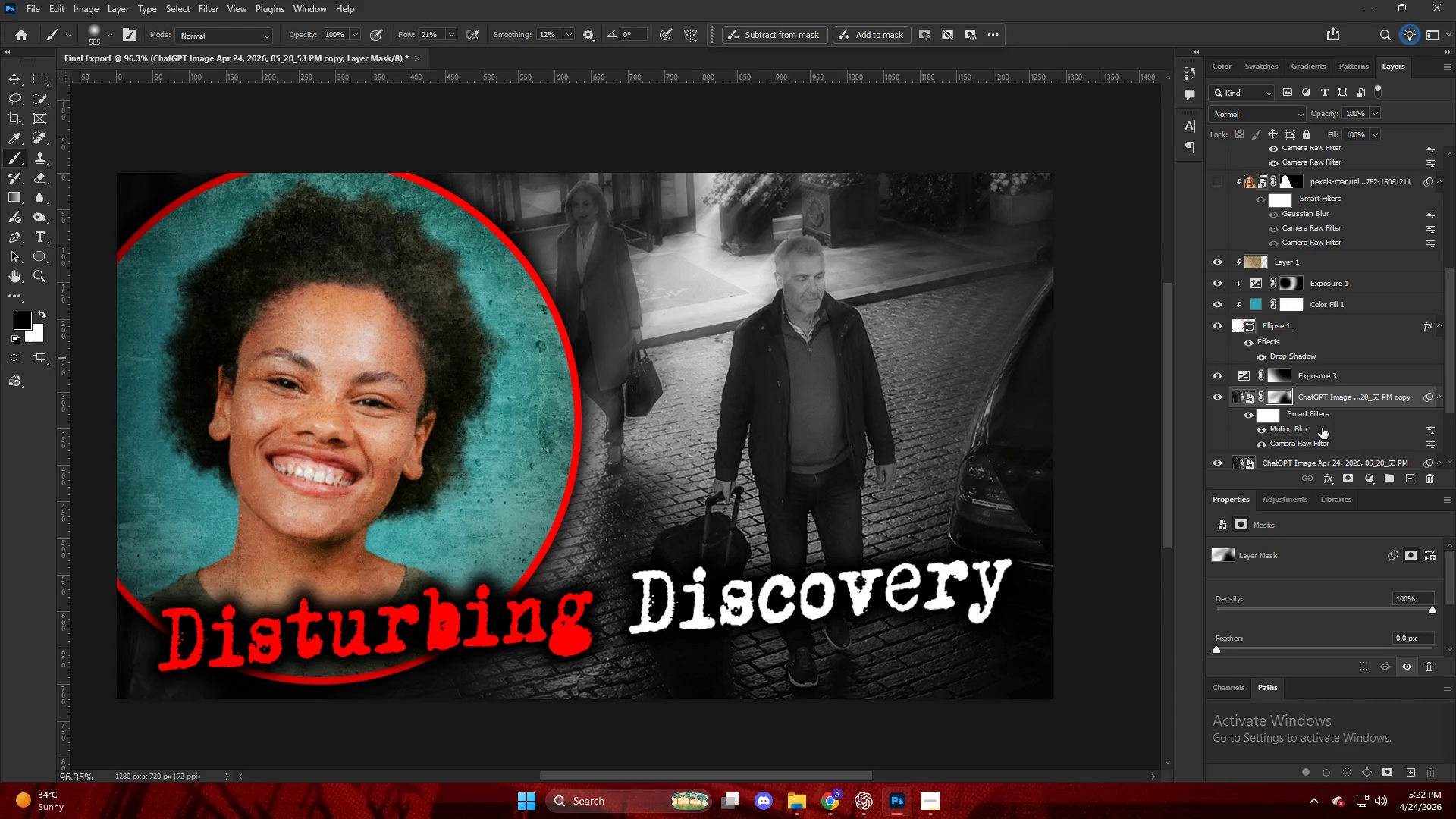 
key(Control+Z)
 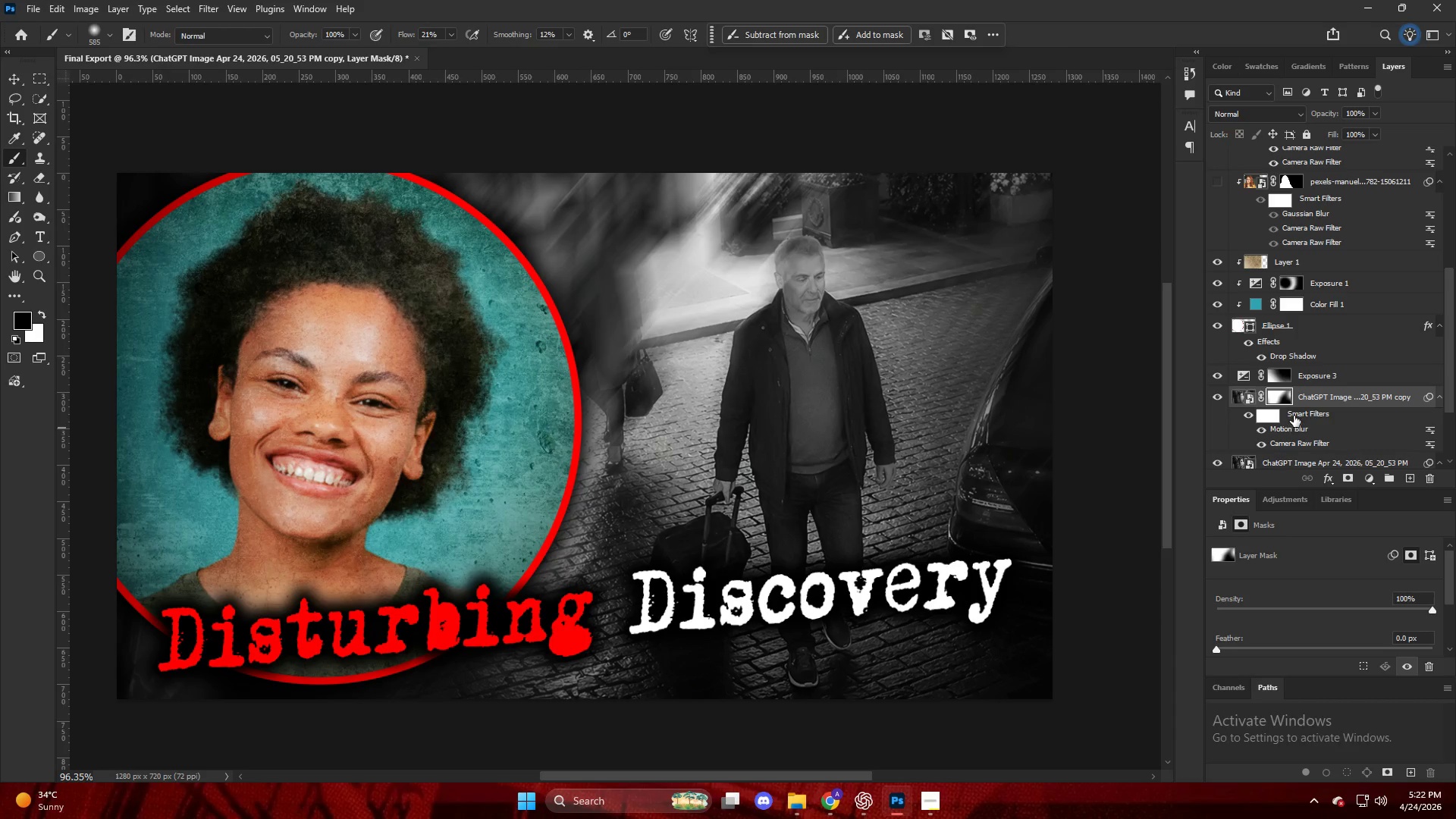 
left_click_drag(start_coordinate=[1294, 416], to_coordinate=[1426, 481])
 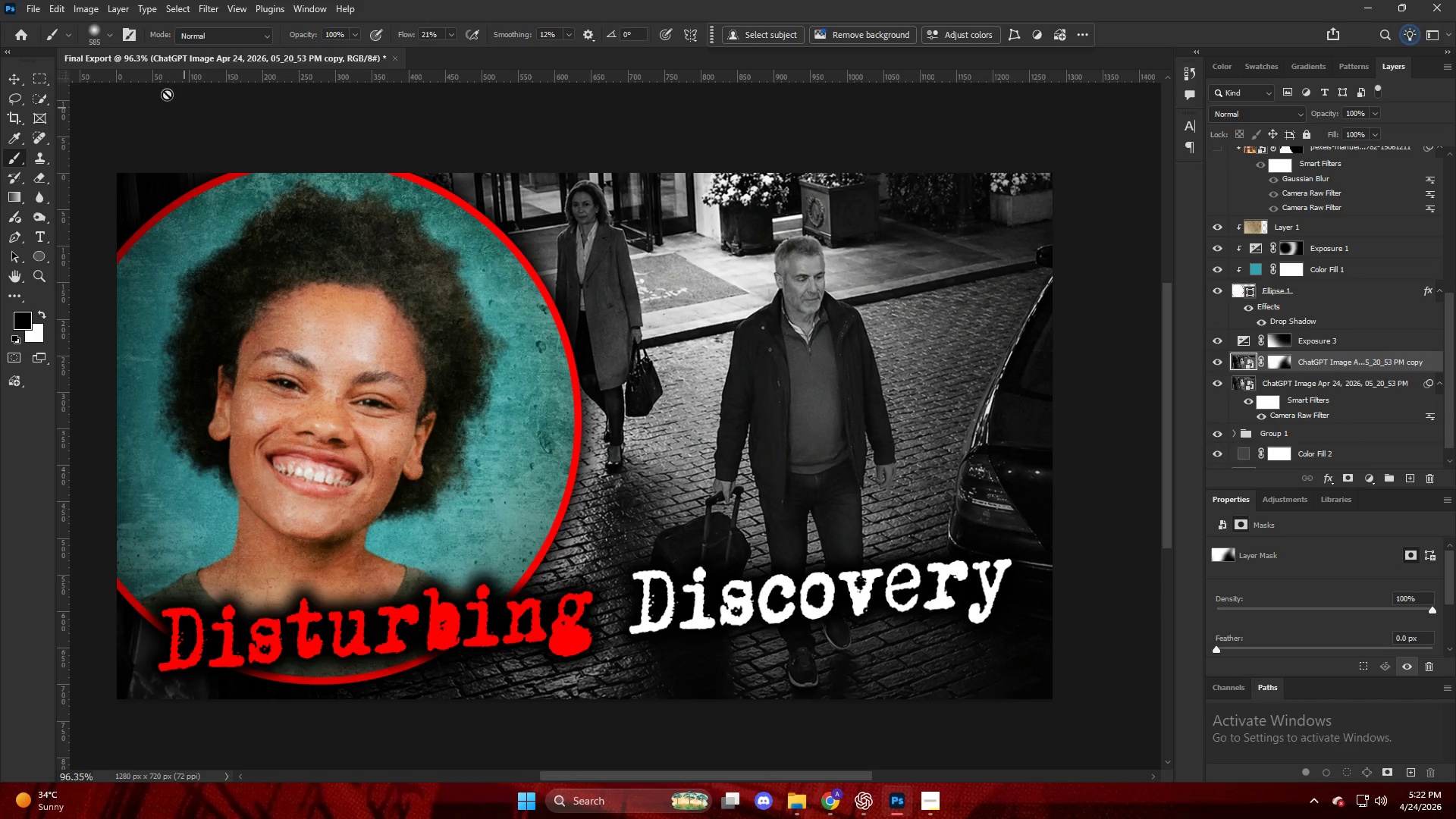 
left_click([213, 10])
 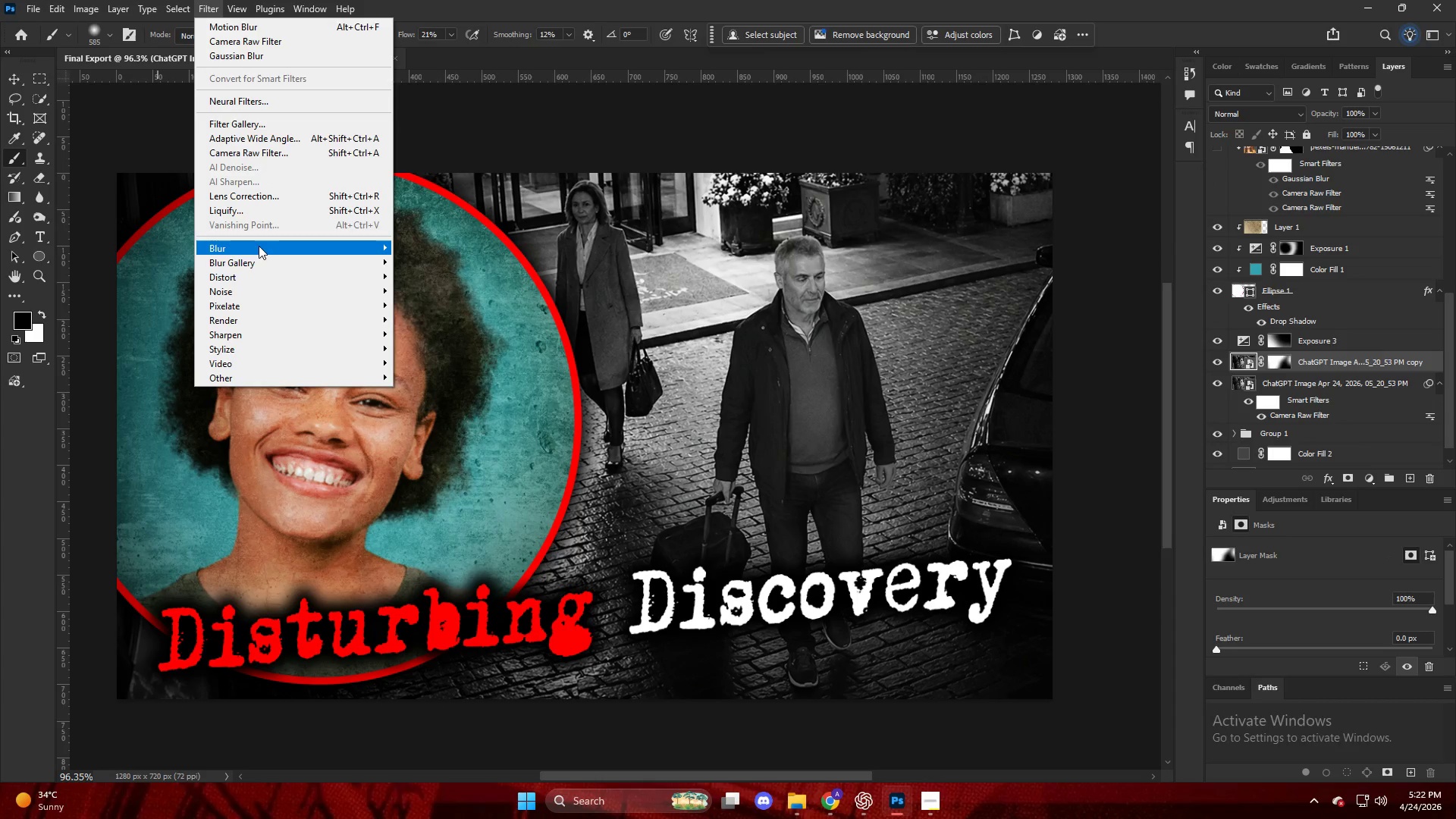 
left_click([258, 243])
 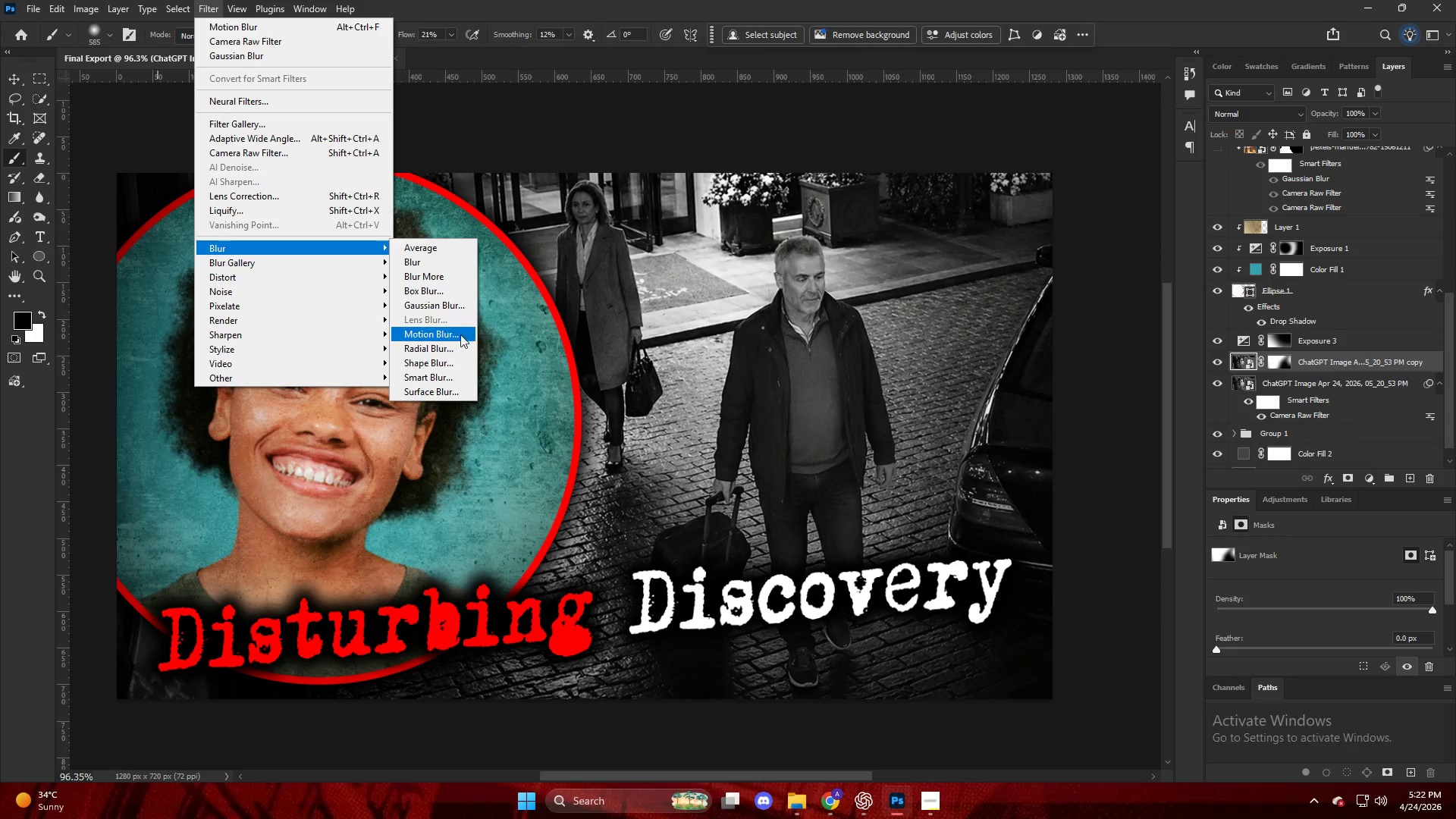 
left_click([447, 336])
 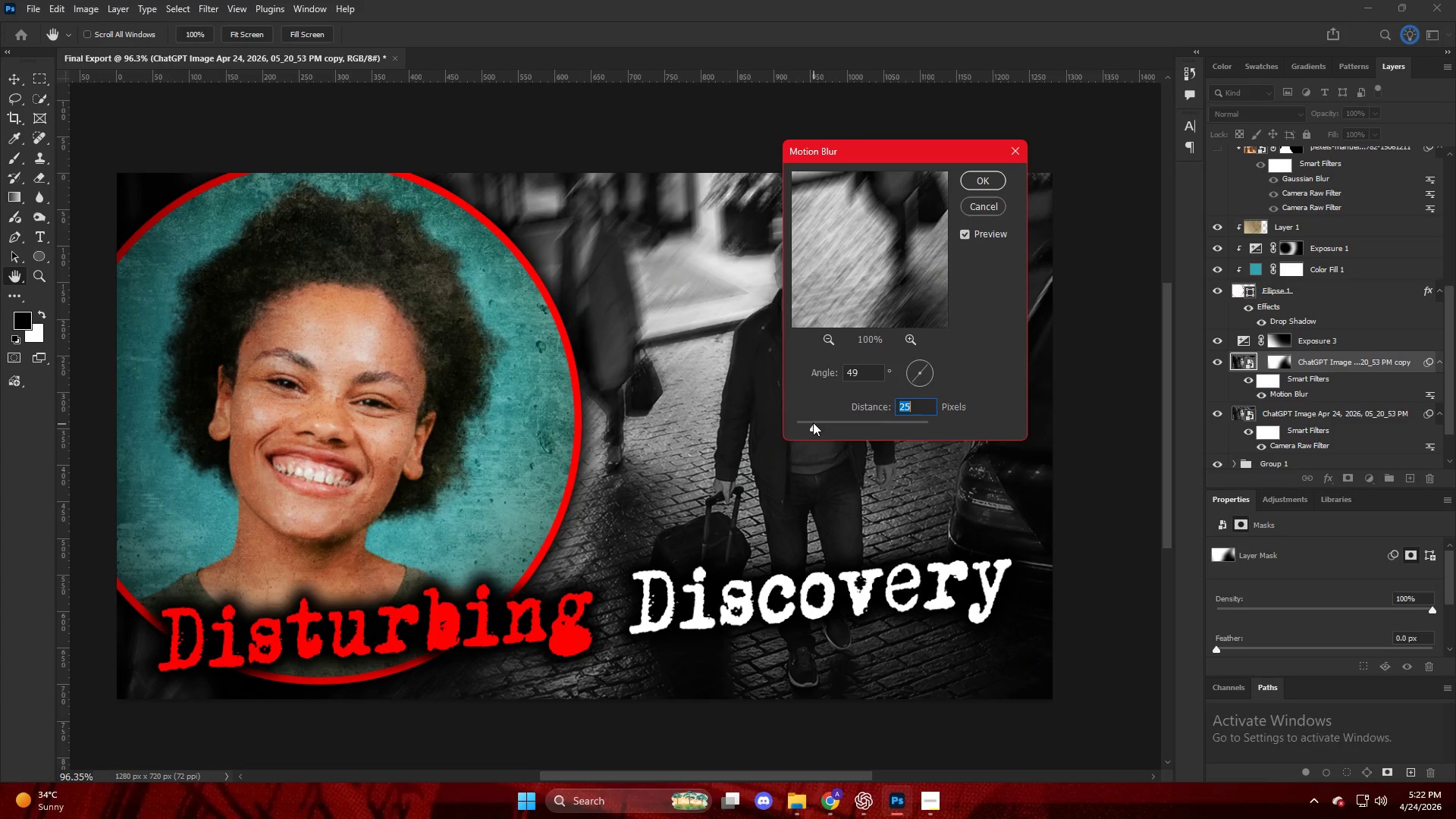 
key(NumpadEnter)
 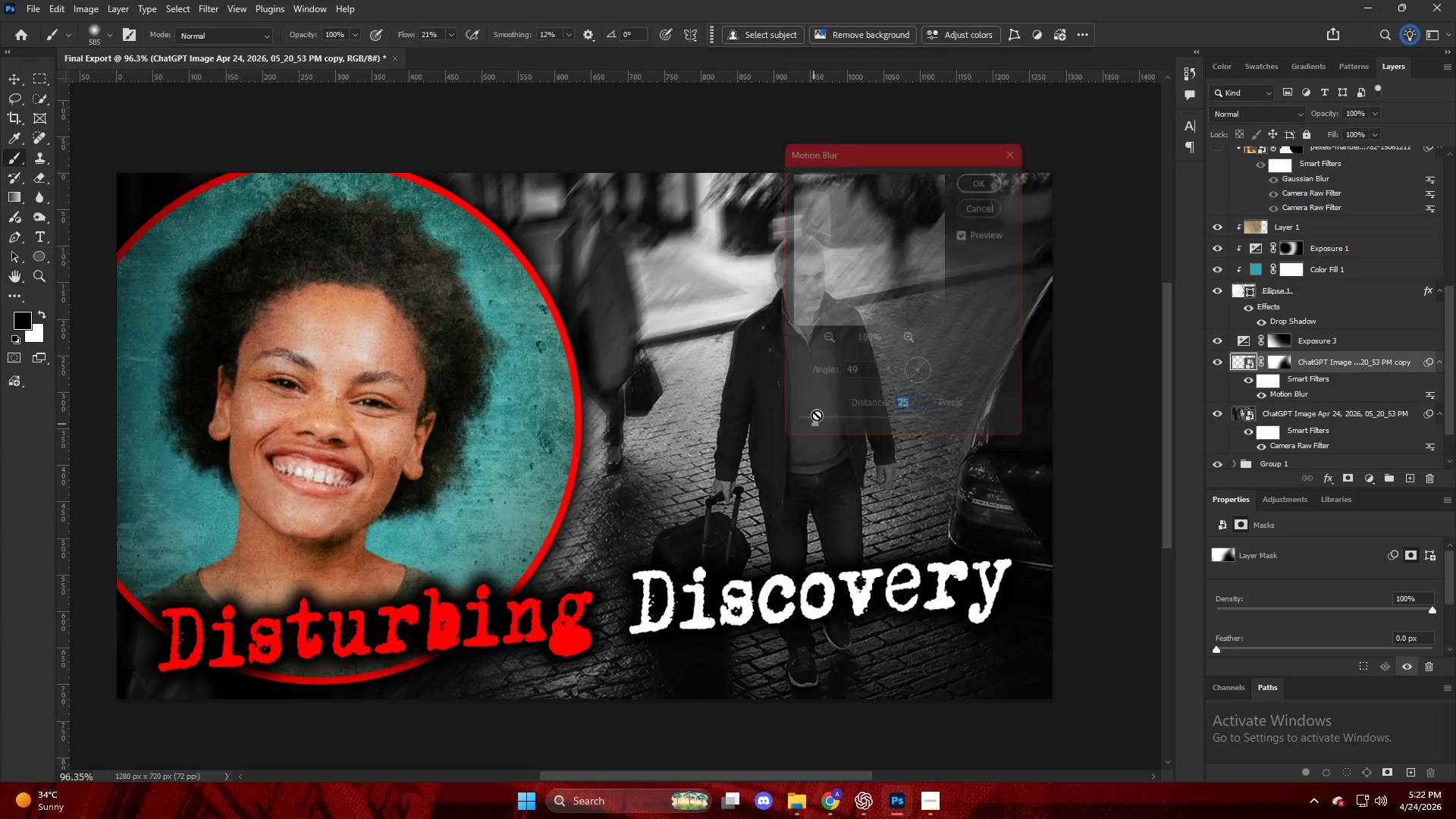 
key(NumpadEnter)
 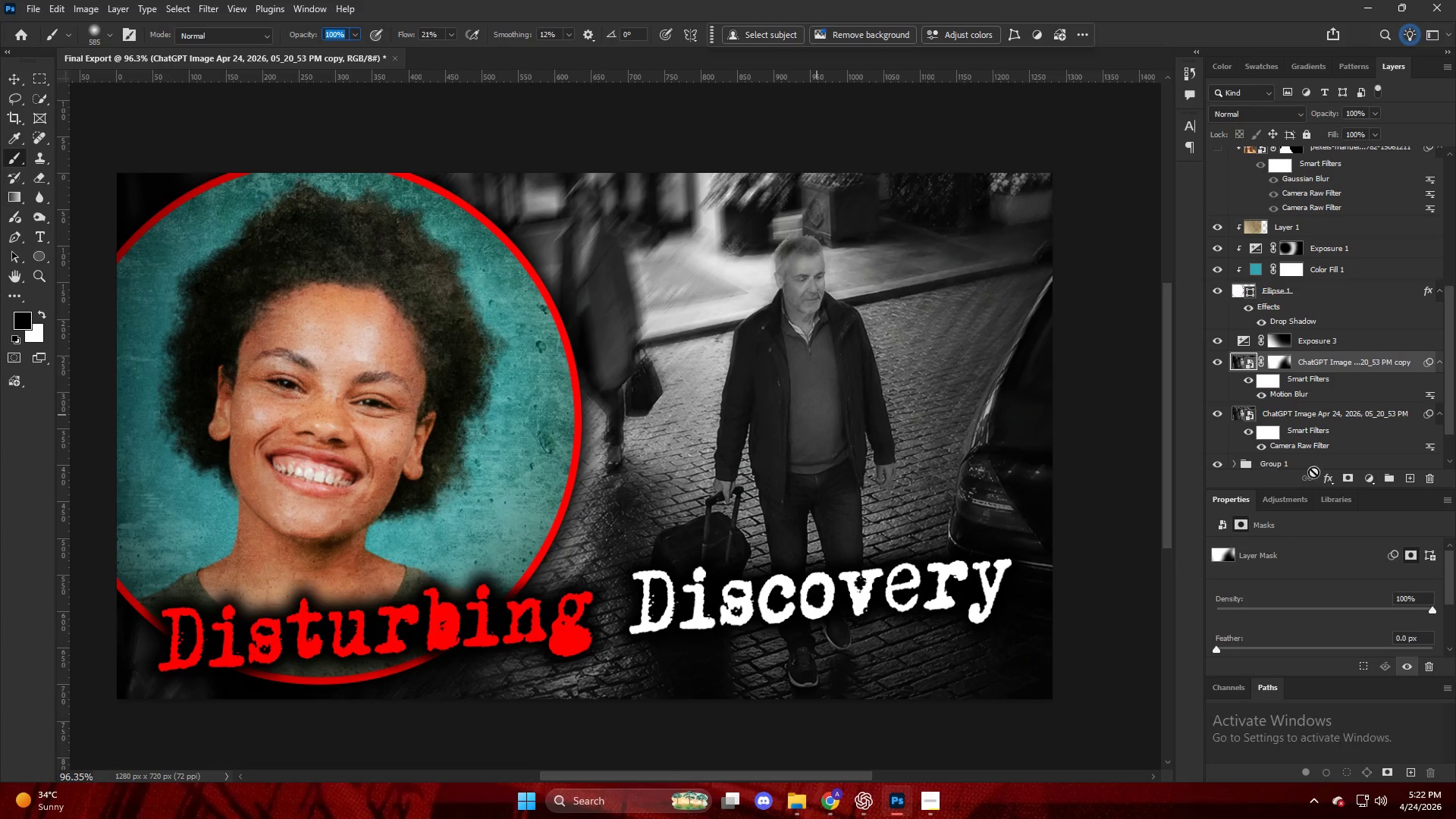 
hold_key(key=AltLeft, duration=0.75)
 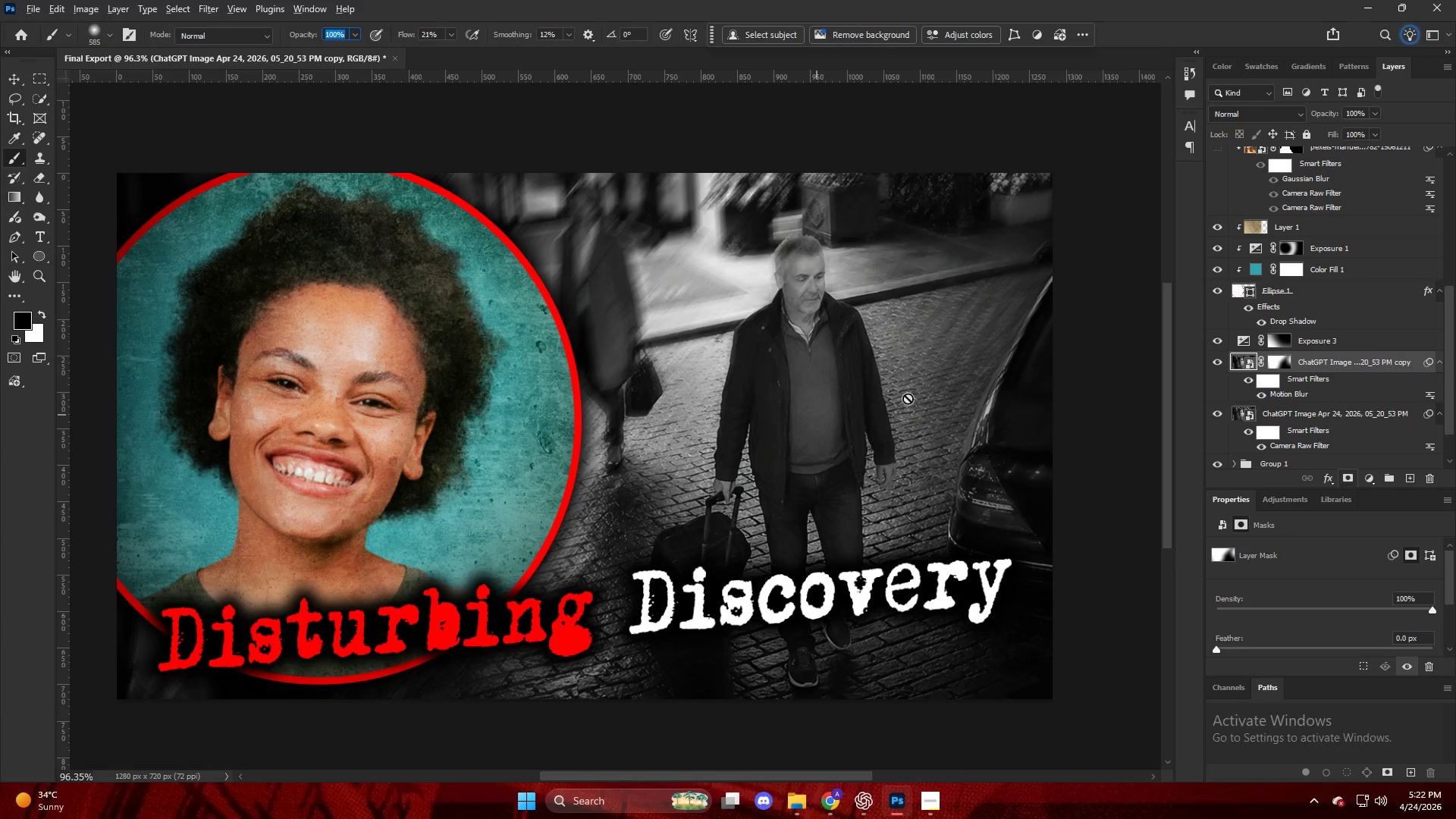 
key(Alt+AltLeft)
 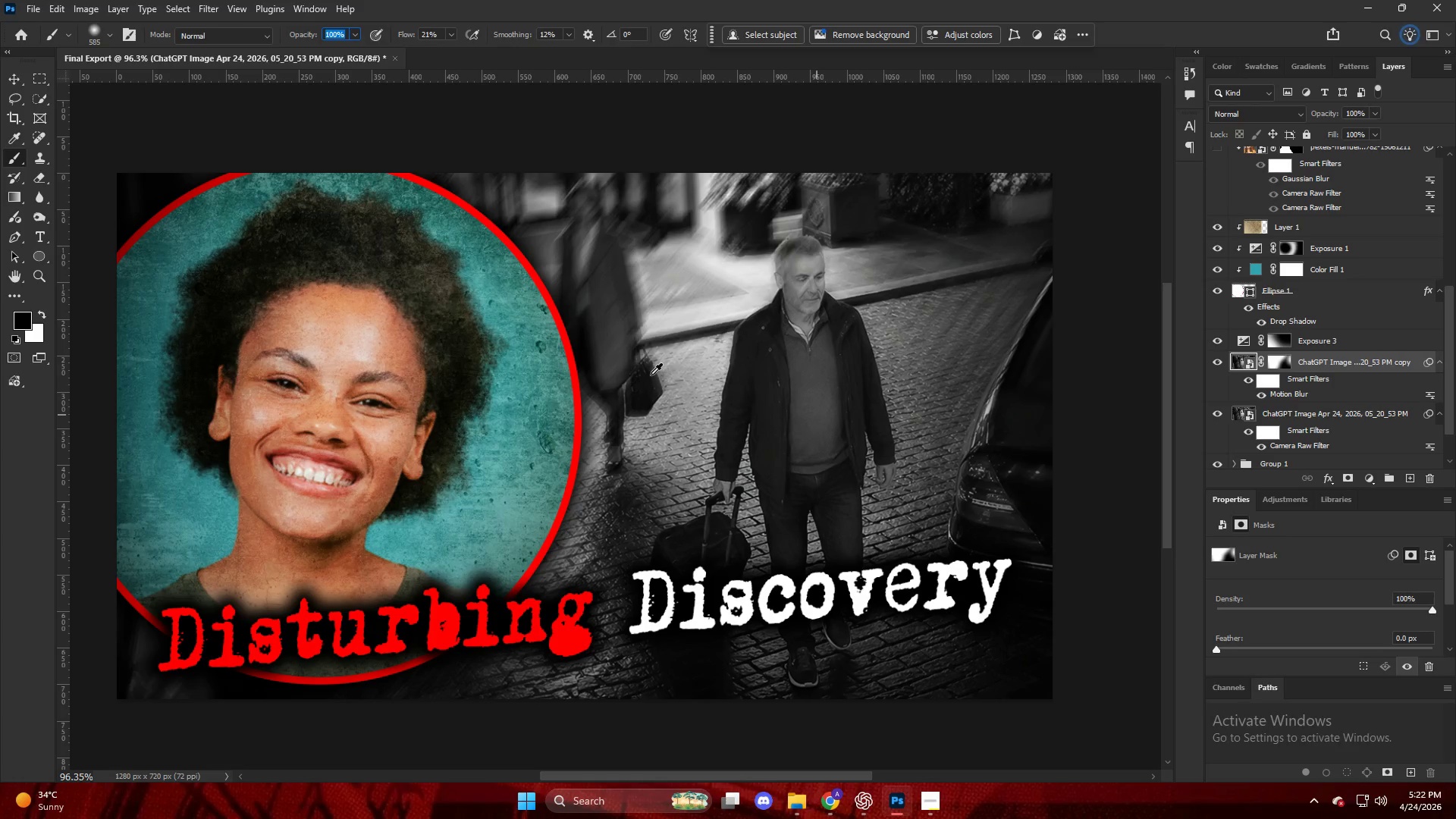 
key(NumpadEnter)
 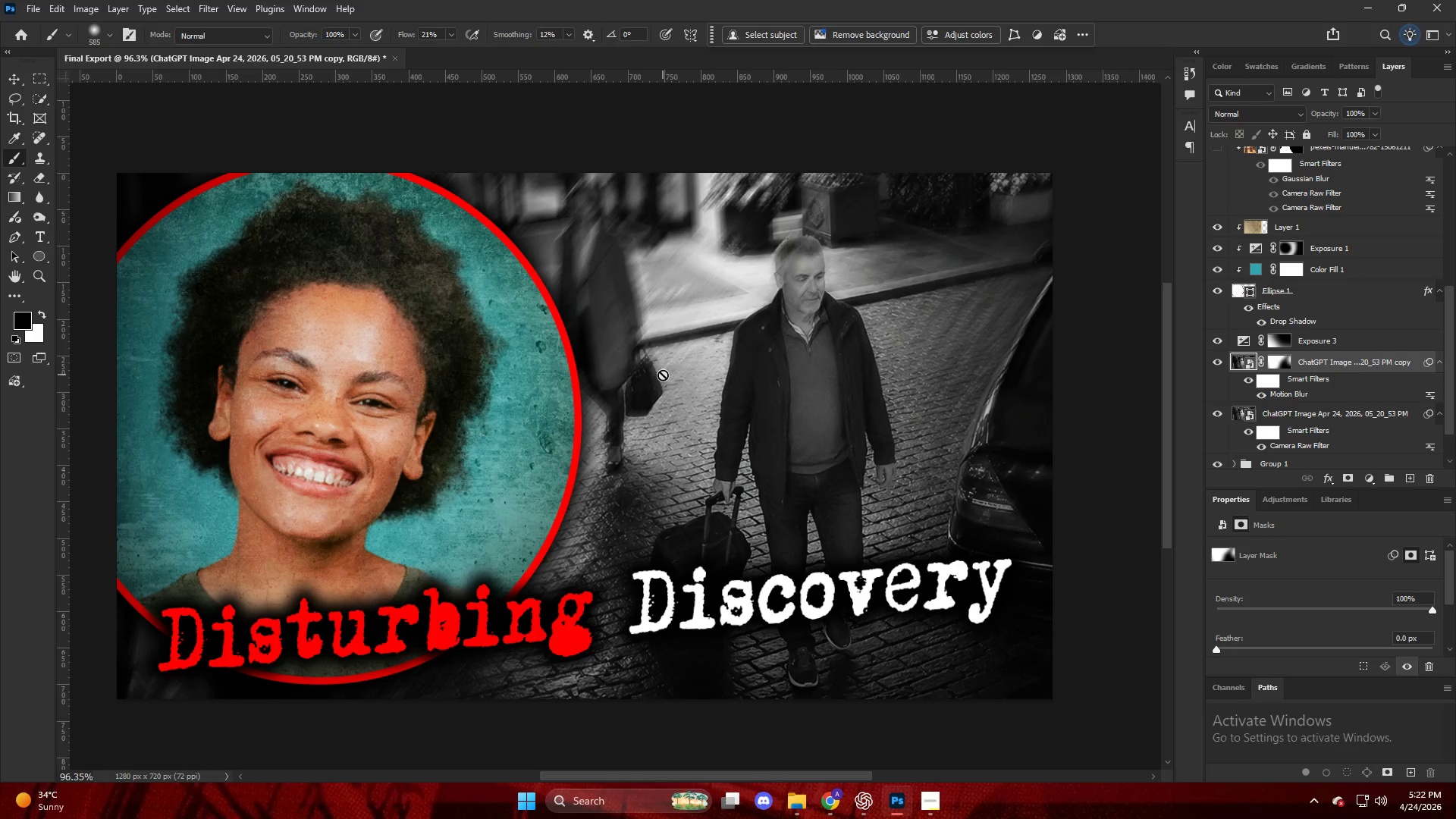 
scroll: coordinate [651, 375], scroll_direction: down, amount: 3.0
 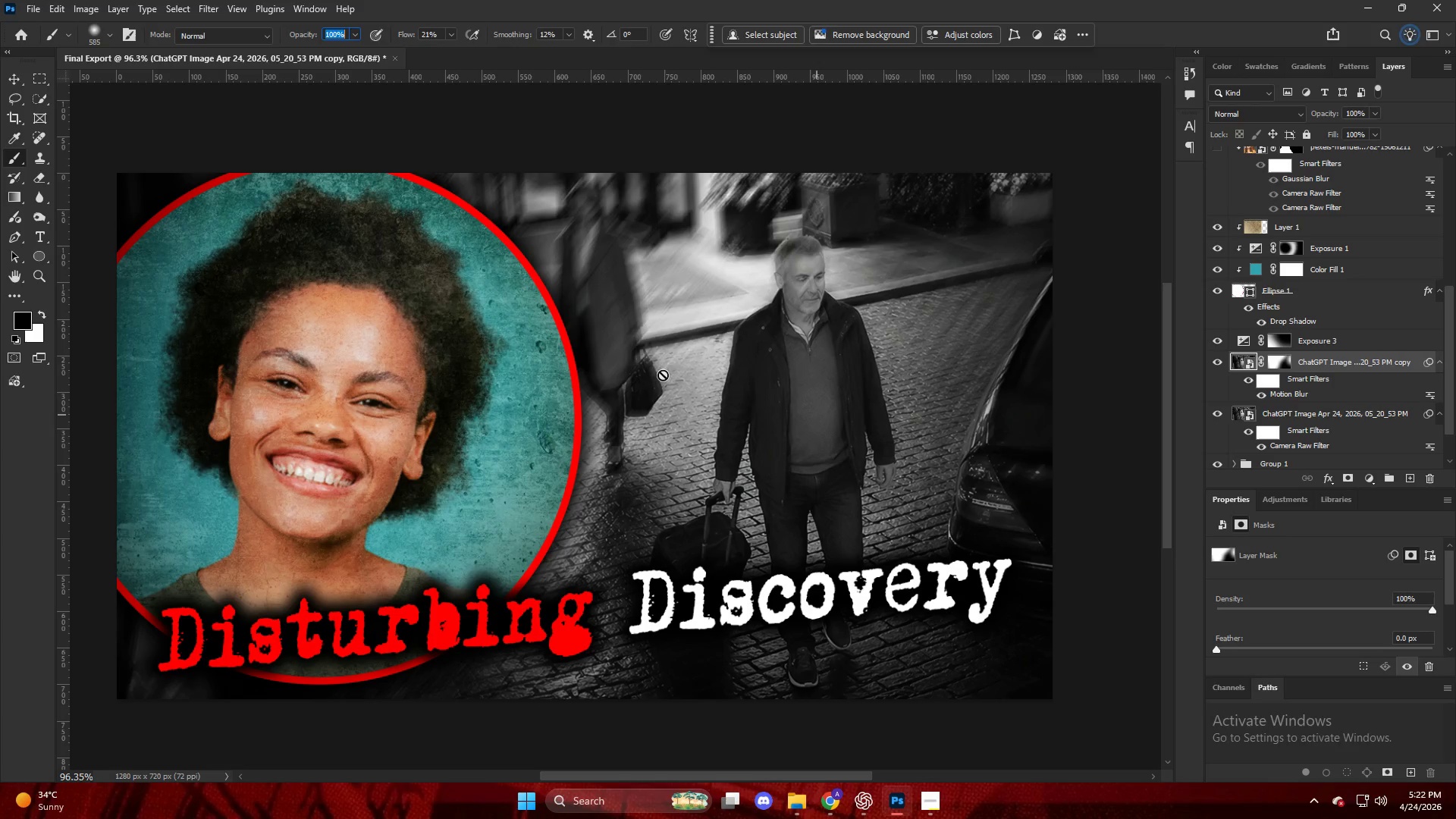 
key(Alt+AltLeft)
 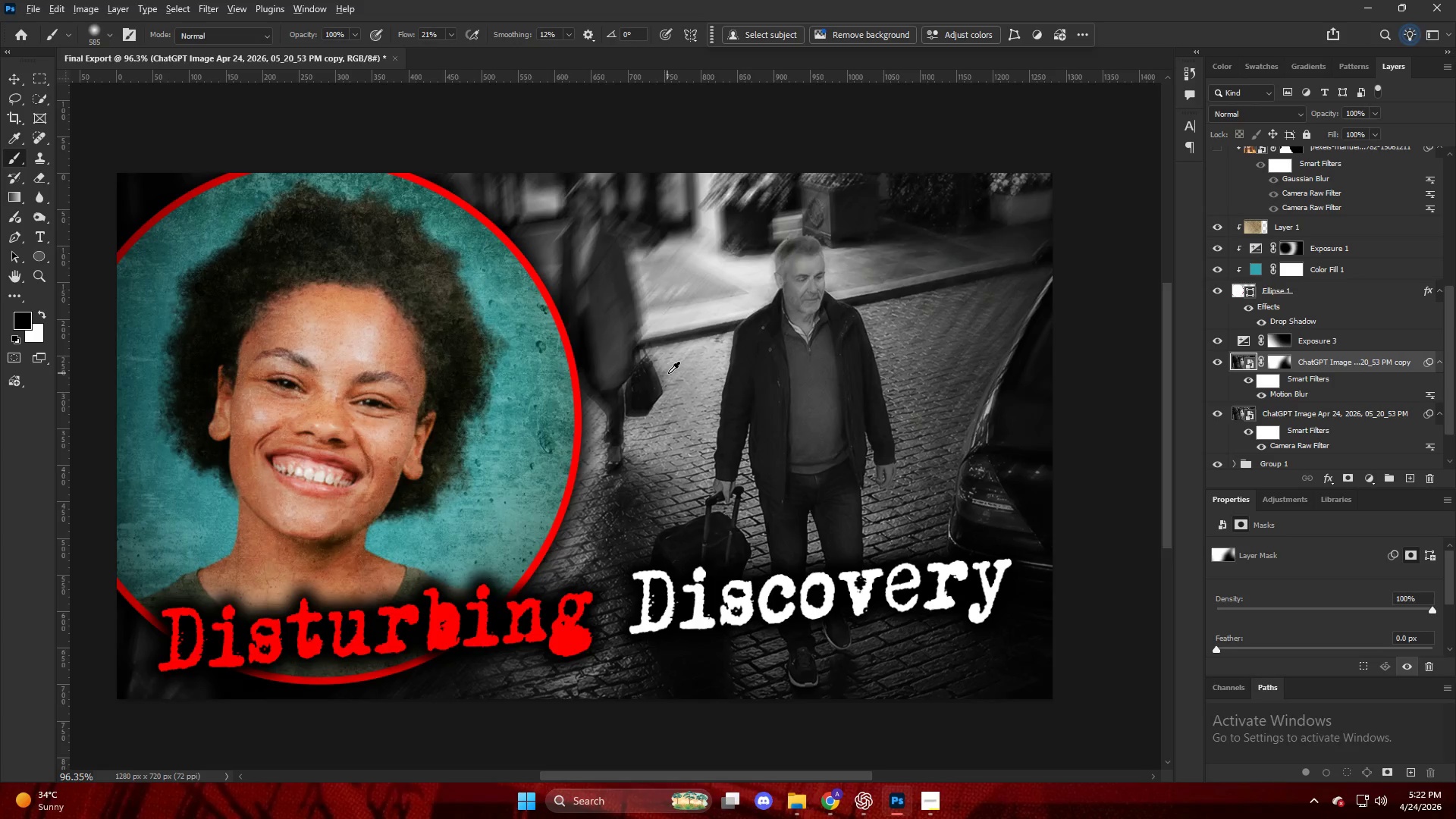 
scroll: coordinate [669, 373], scroll_direction: down, amount: 6.0
 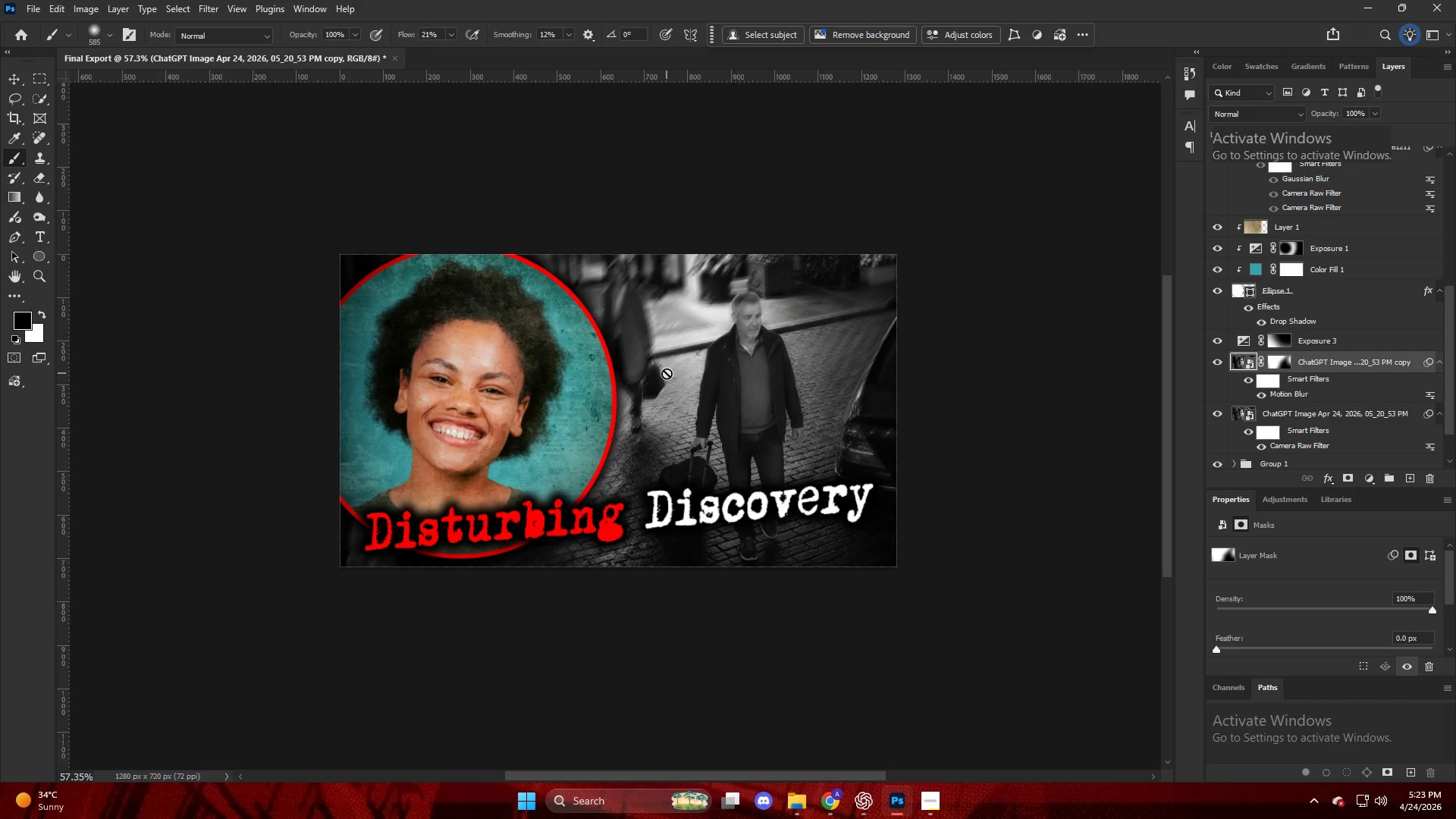 
wait(52.32)
 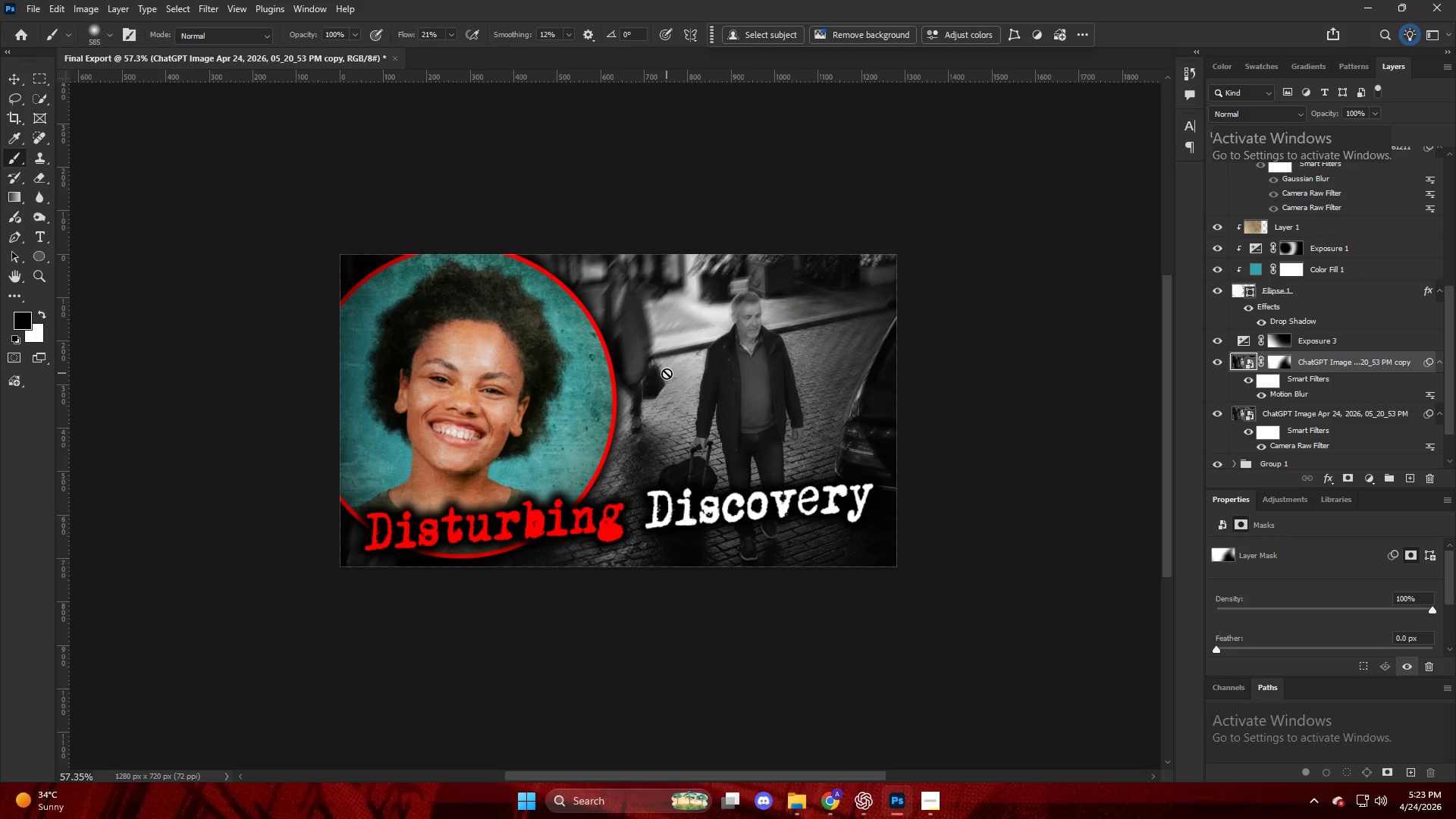 
double_click([1254, 275])
 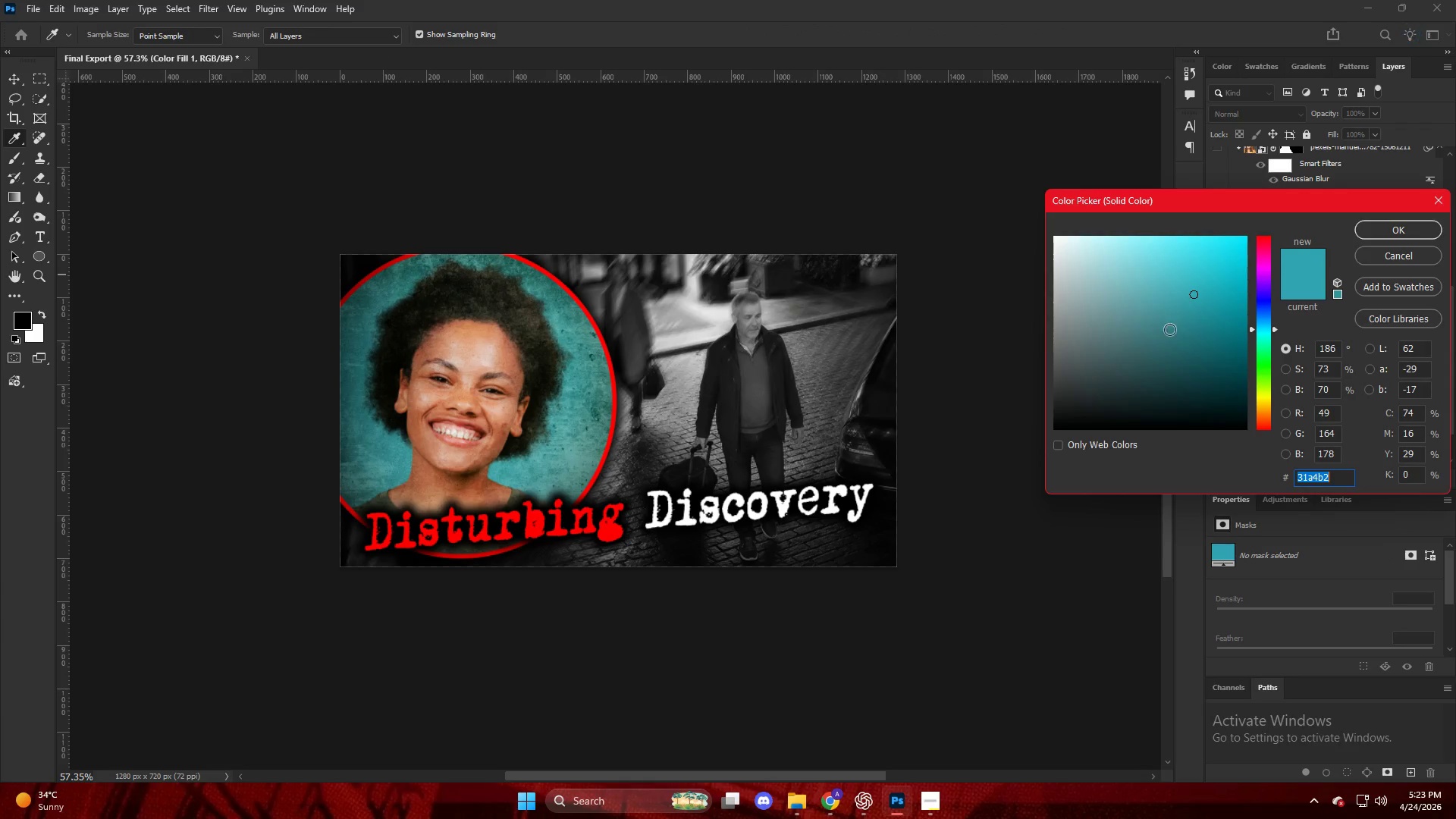 
left_click_drag(start_coordinate=[1190, 316], to_coordinate=[1230, 249])
 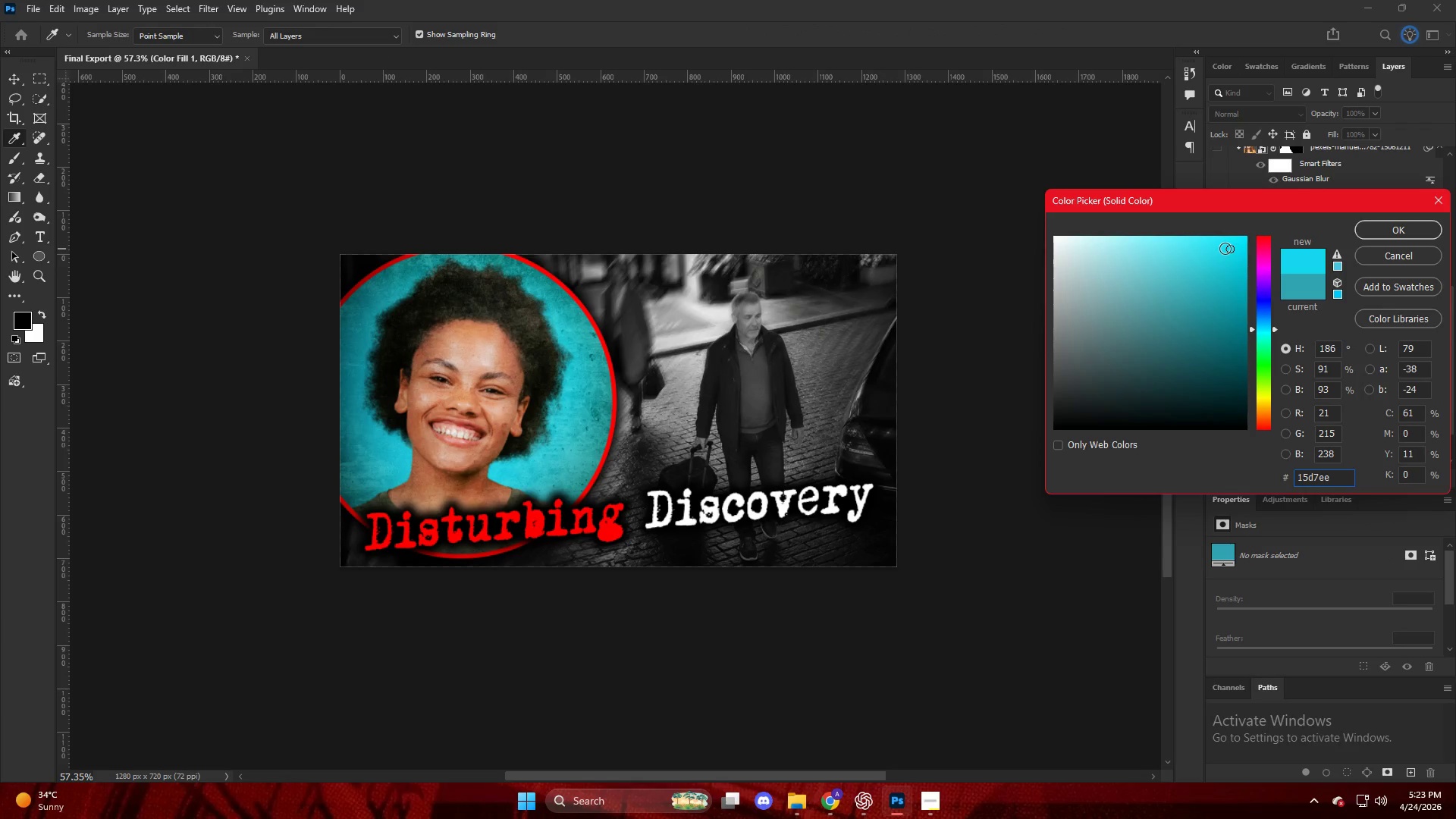 
key(NumpadEnter)
 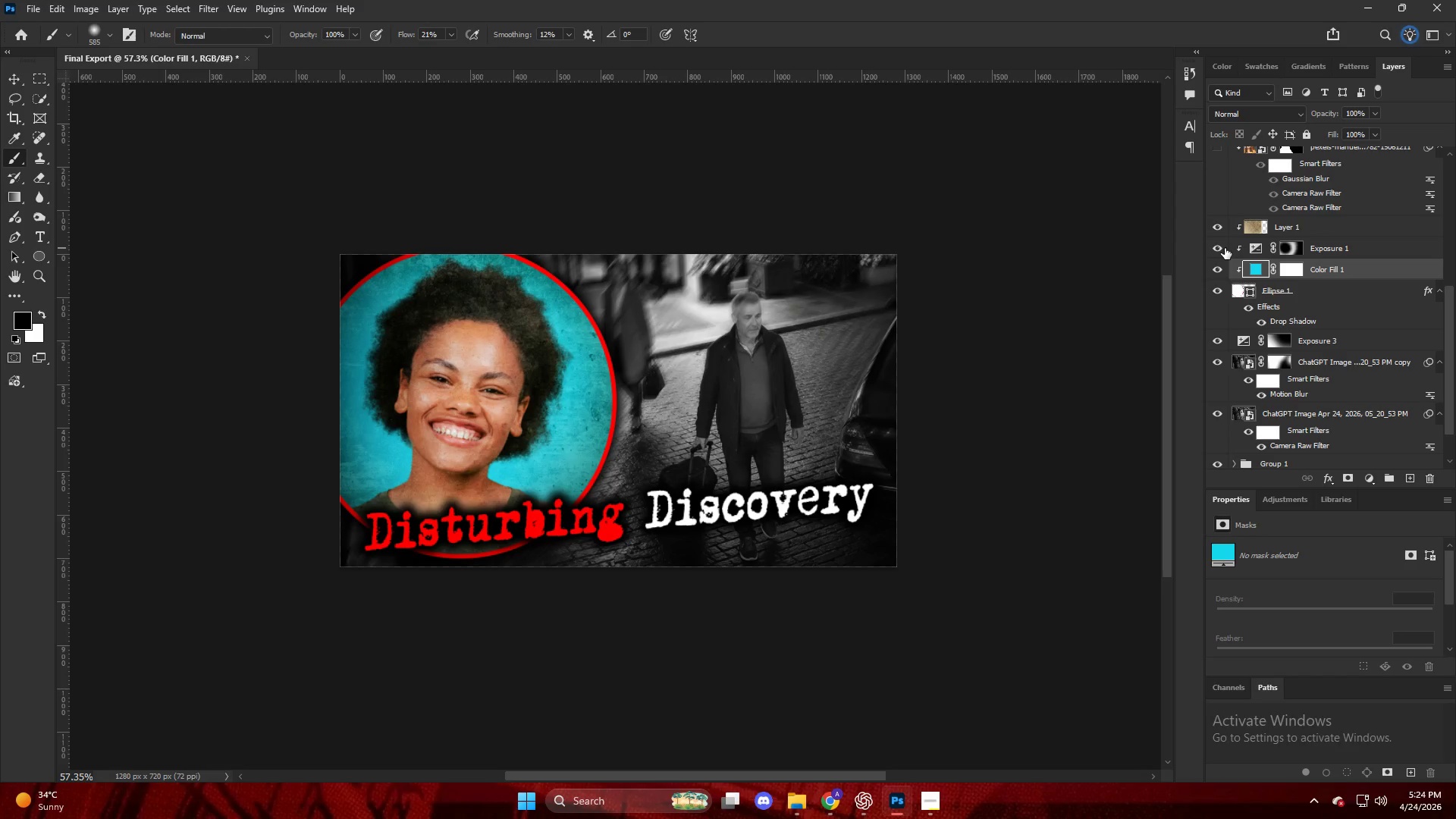 
wait(69.33)
 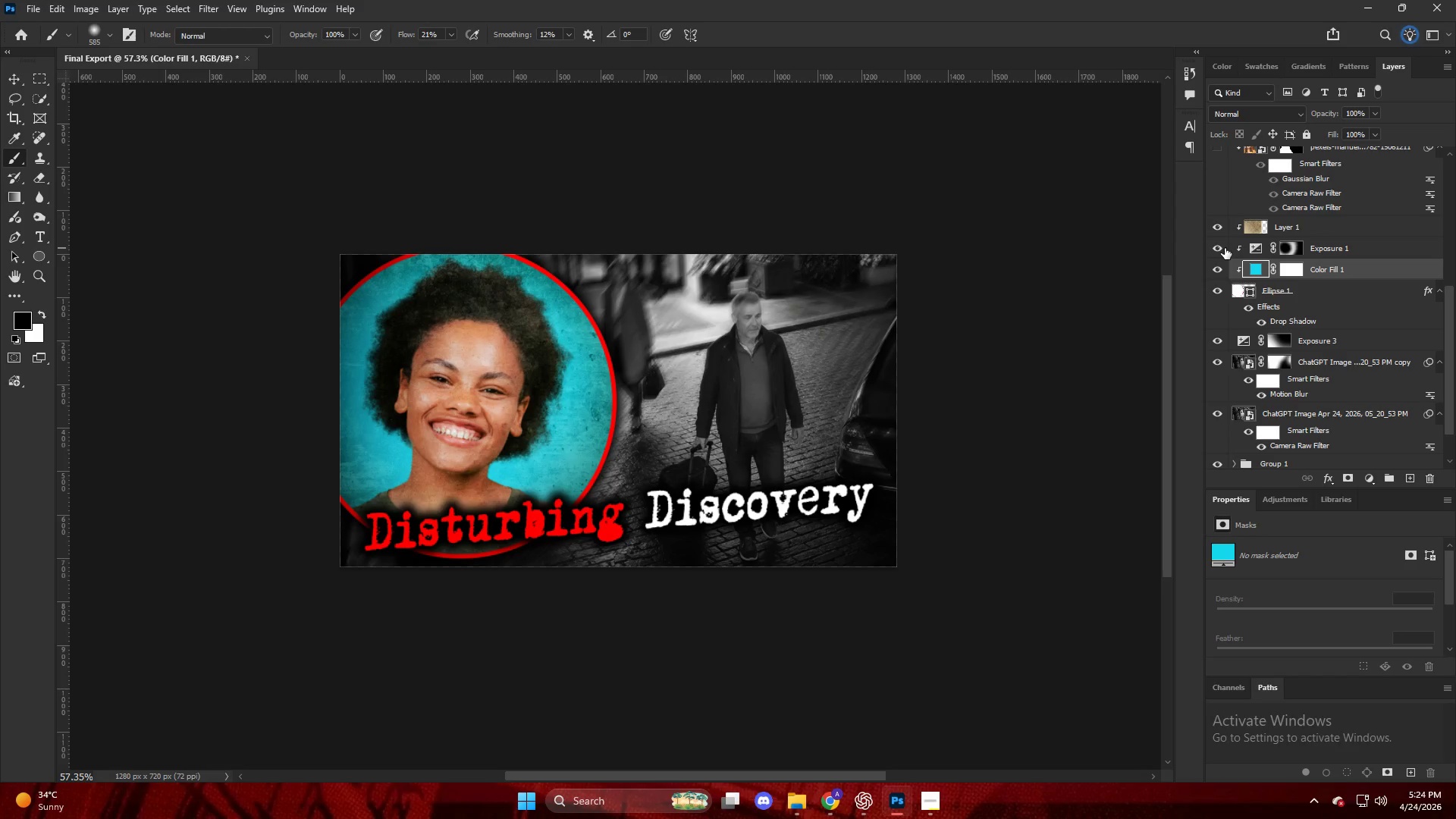 
key(Alt+AltLeft)
 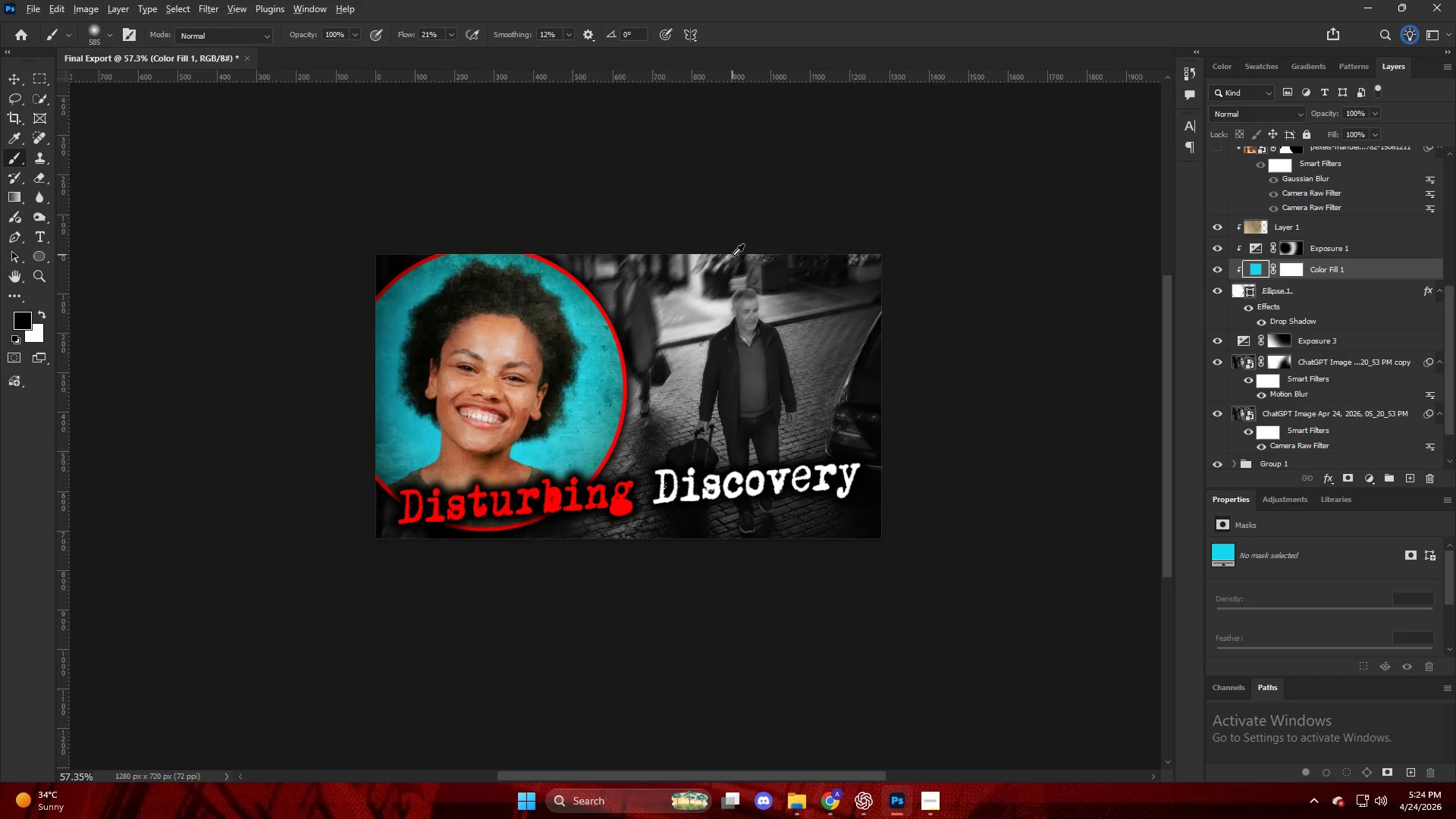 
hold_key(key=AltLeft, duration=0.58)
 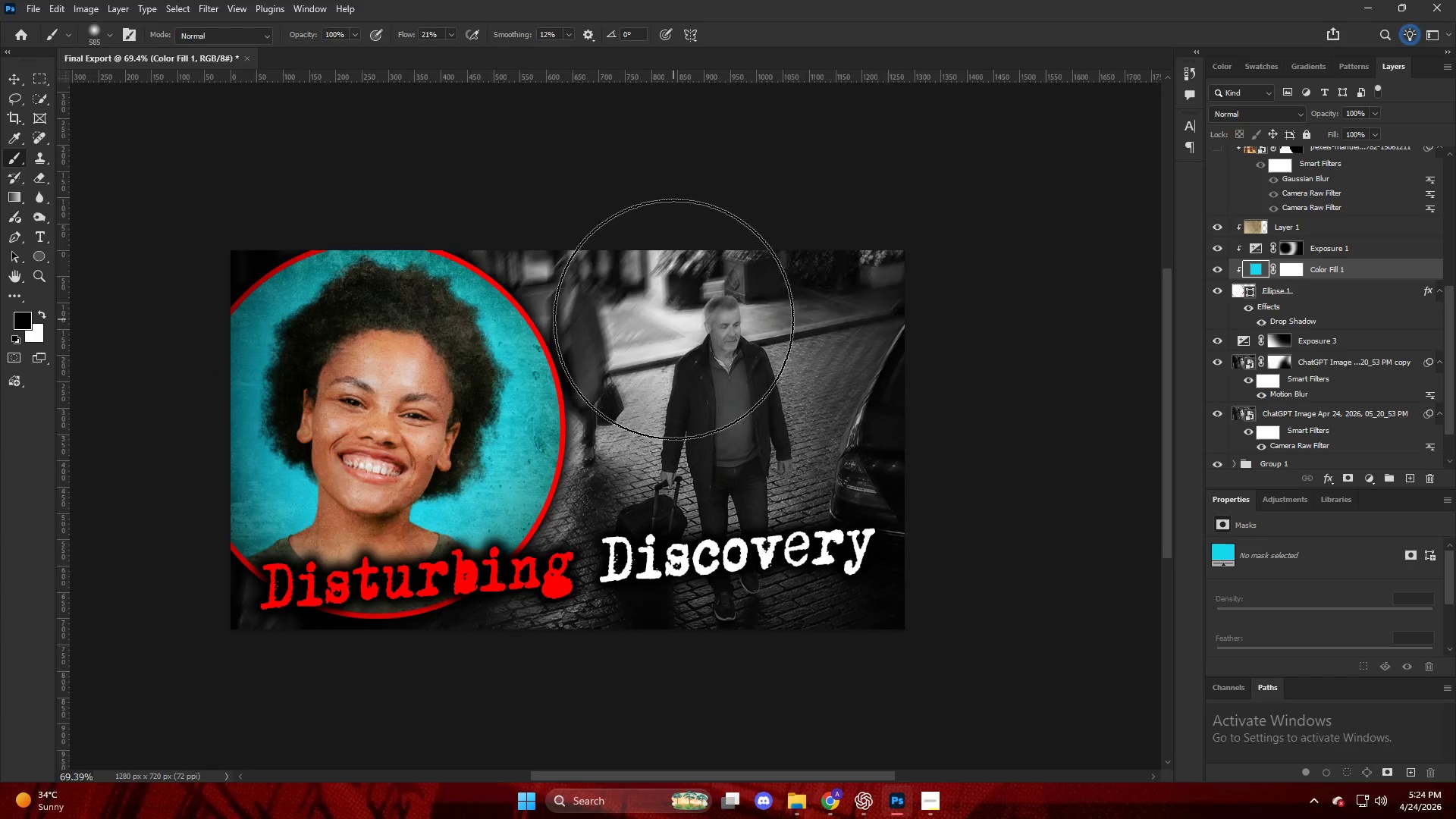 
scroll: coordinate [733, 257], scroll_direction: down, amount: 3.0
 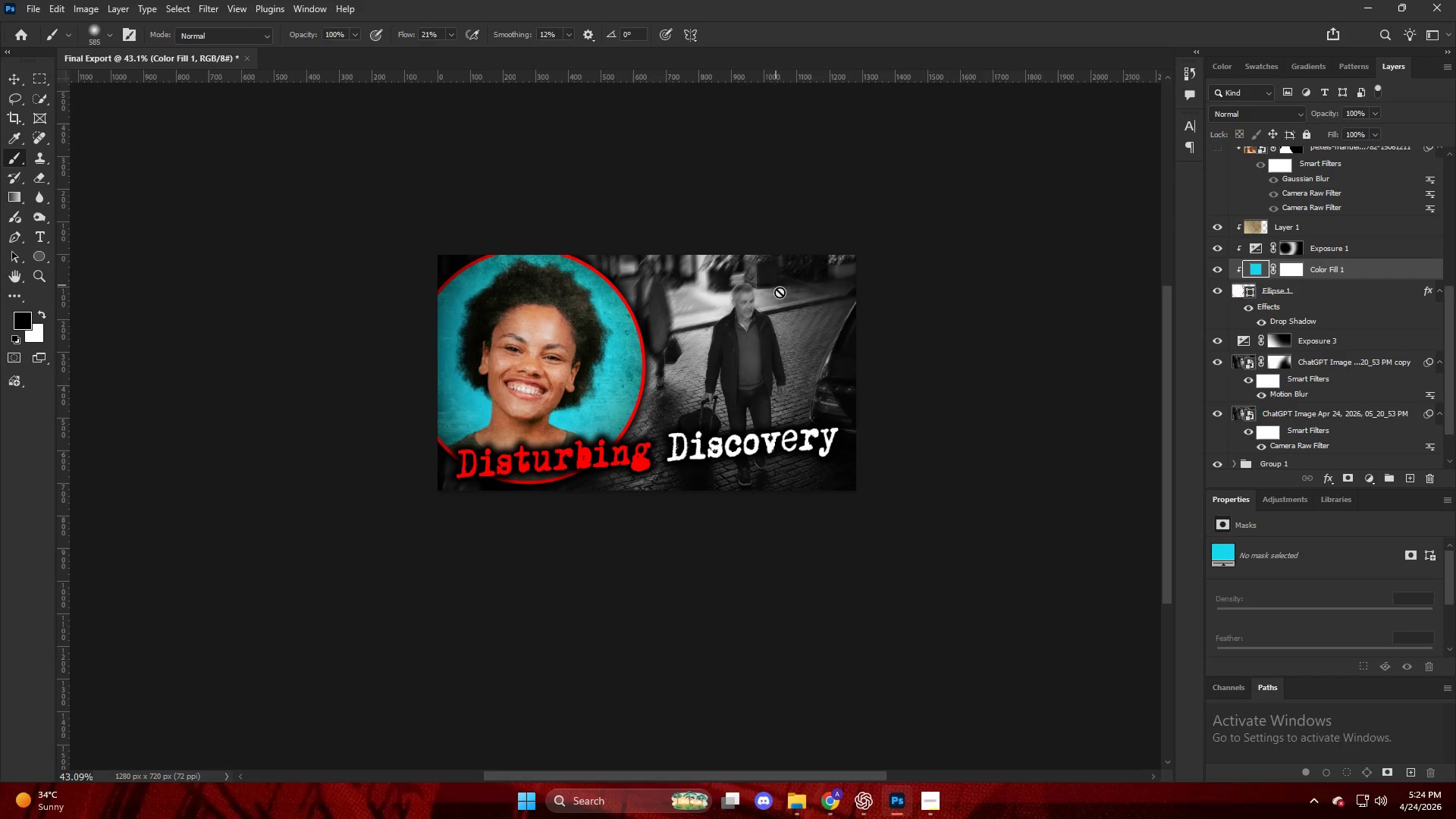 
key(Alt+AltLeft)
 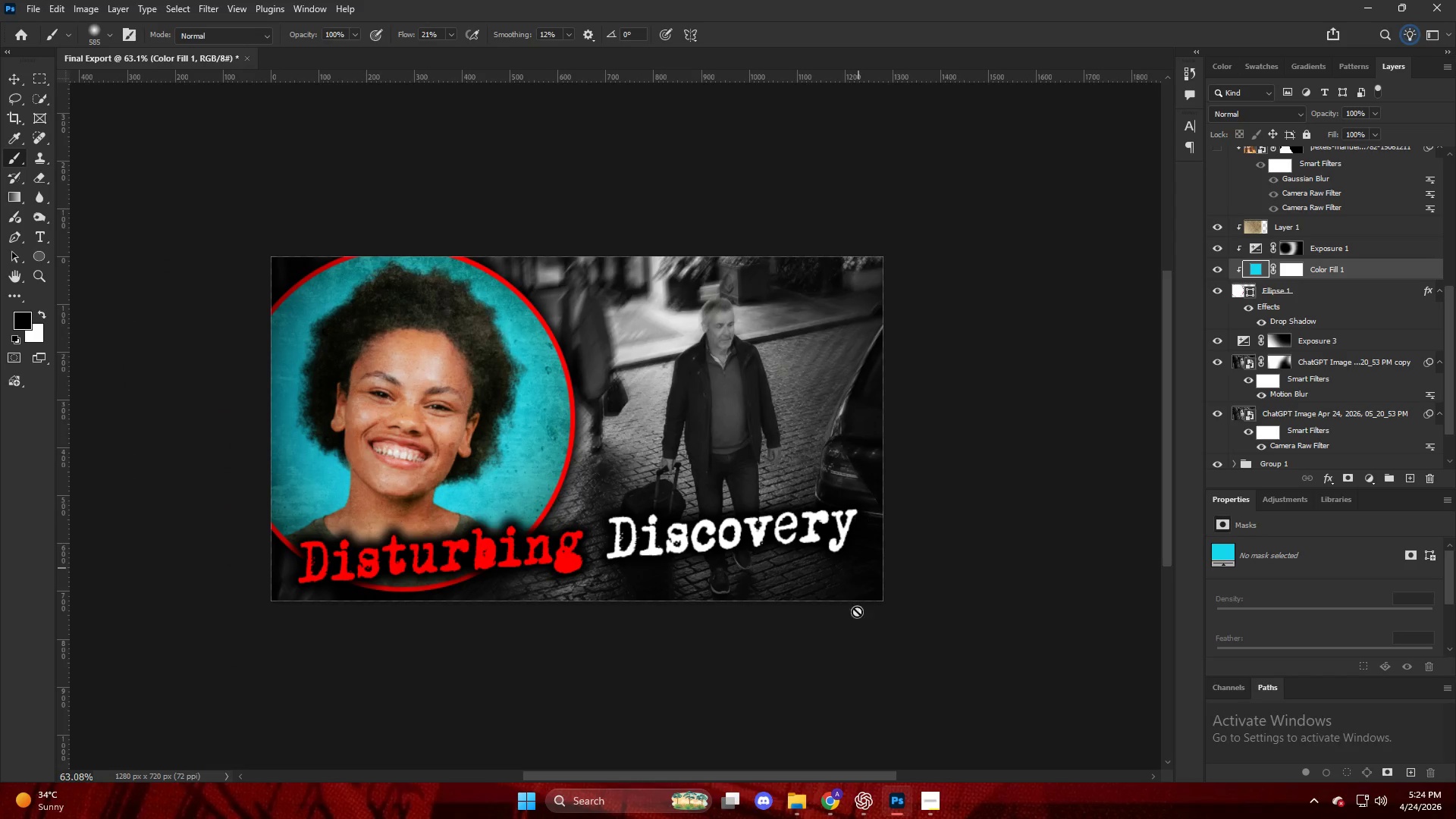 
scroll: coordinate [673, 319], scroll_direction: up, amount: 7.0
 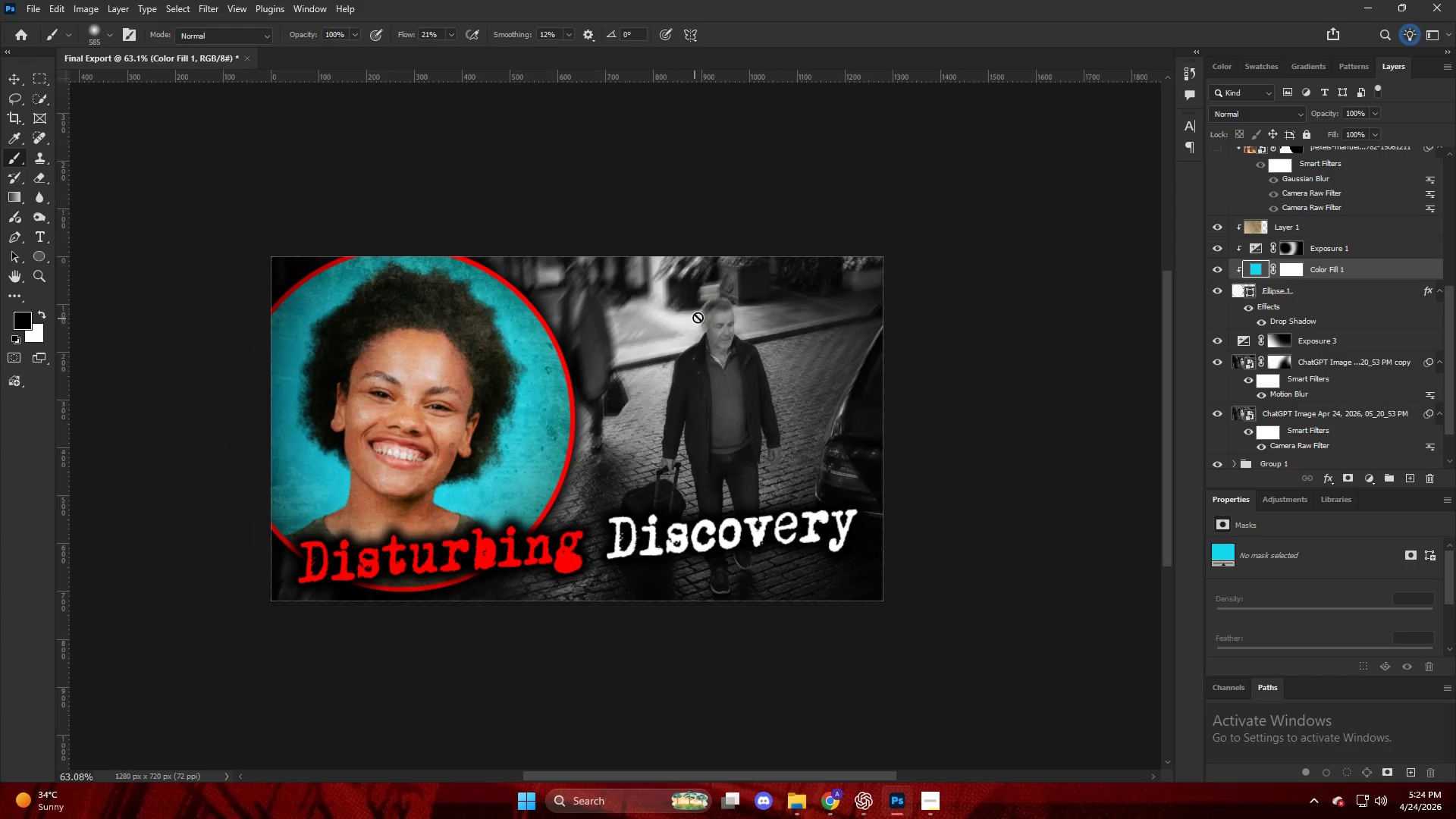 
left_click([835, 802])
 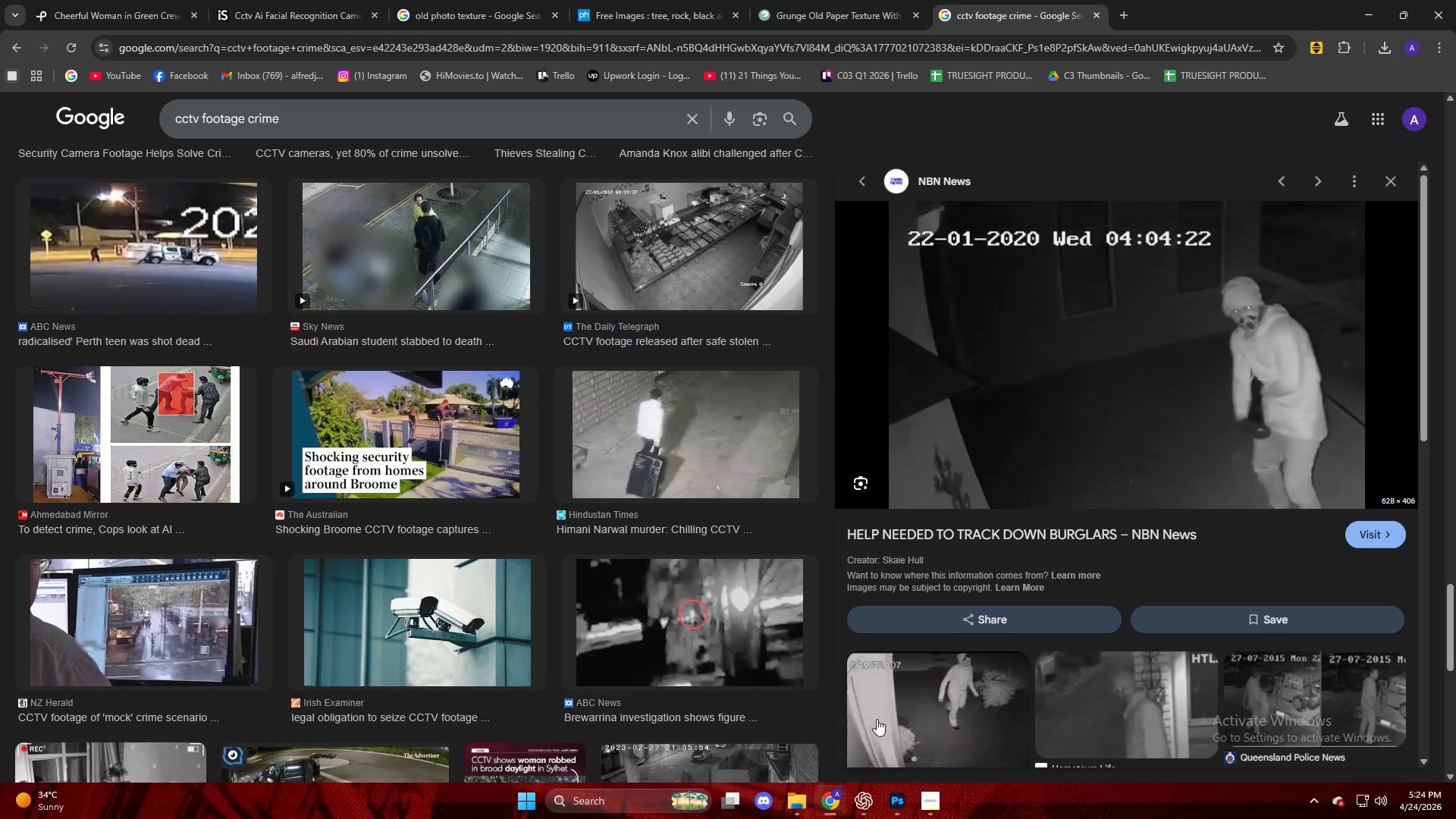 
left_click([938, 808])